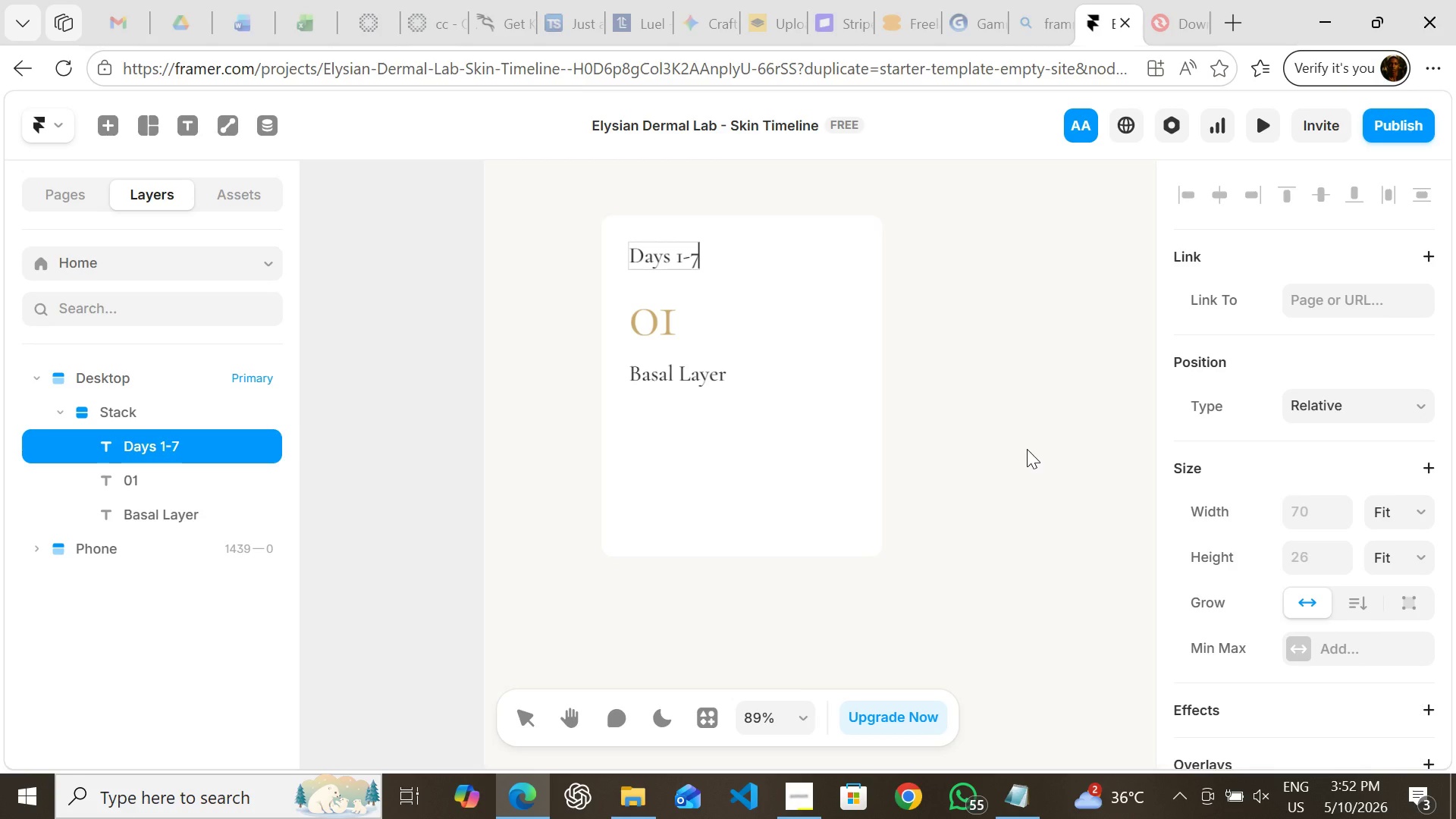 
mouse_move([1291, 447])
 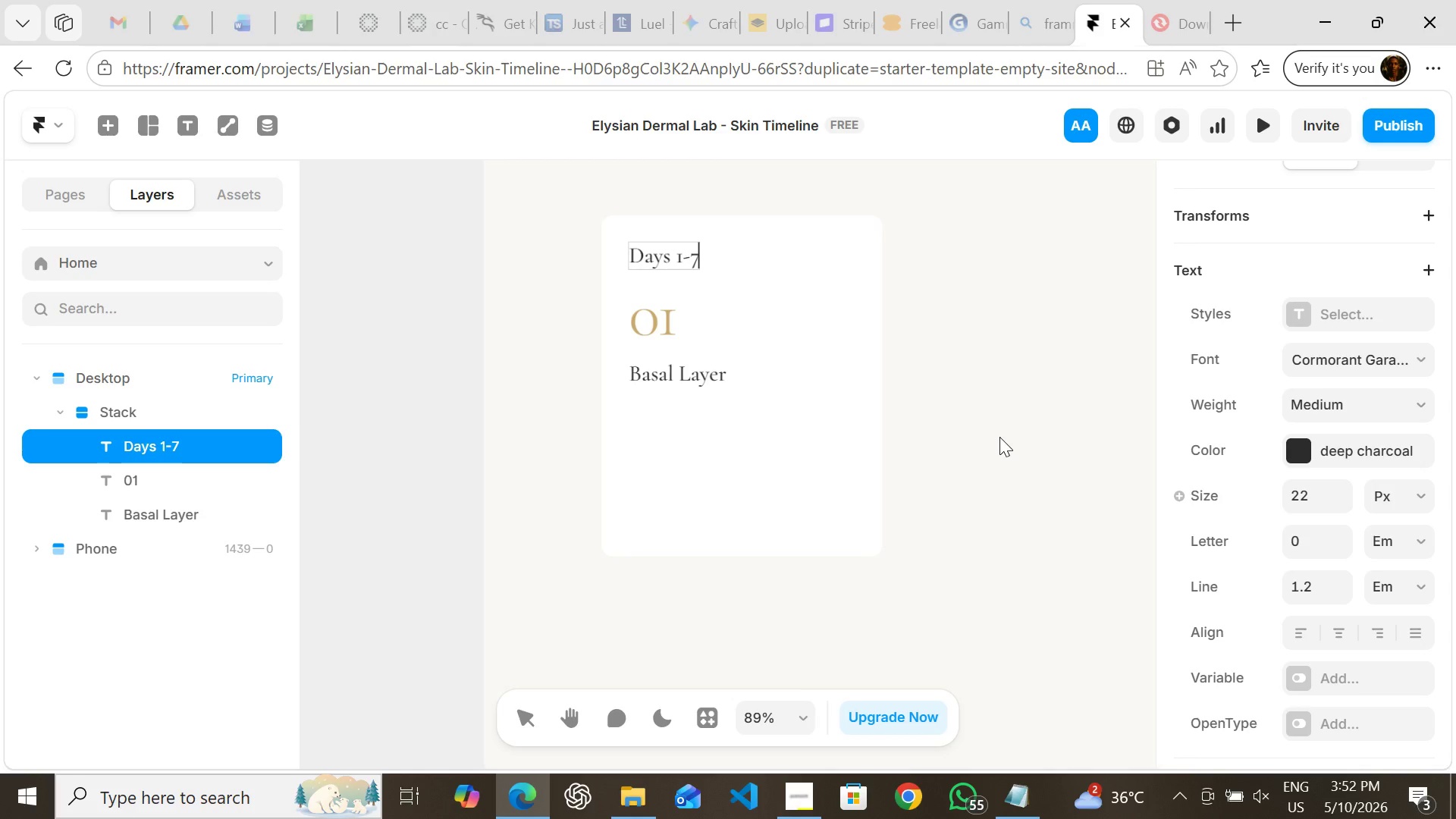 
left_click([996, 437])
 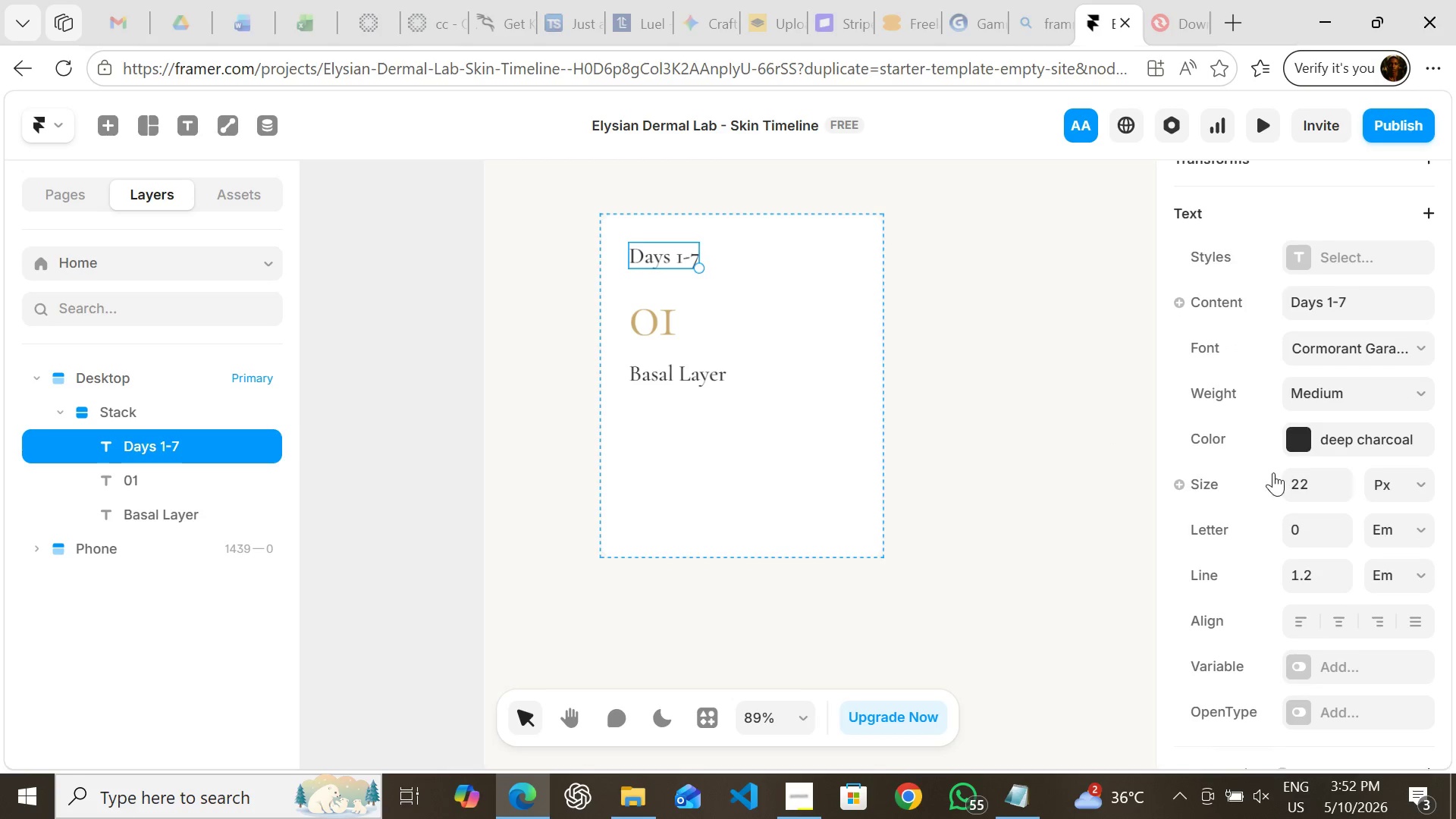 
left_click([1336, 349])
 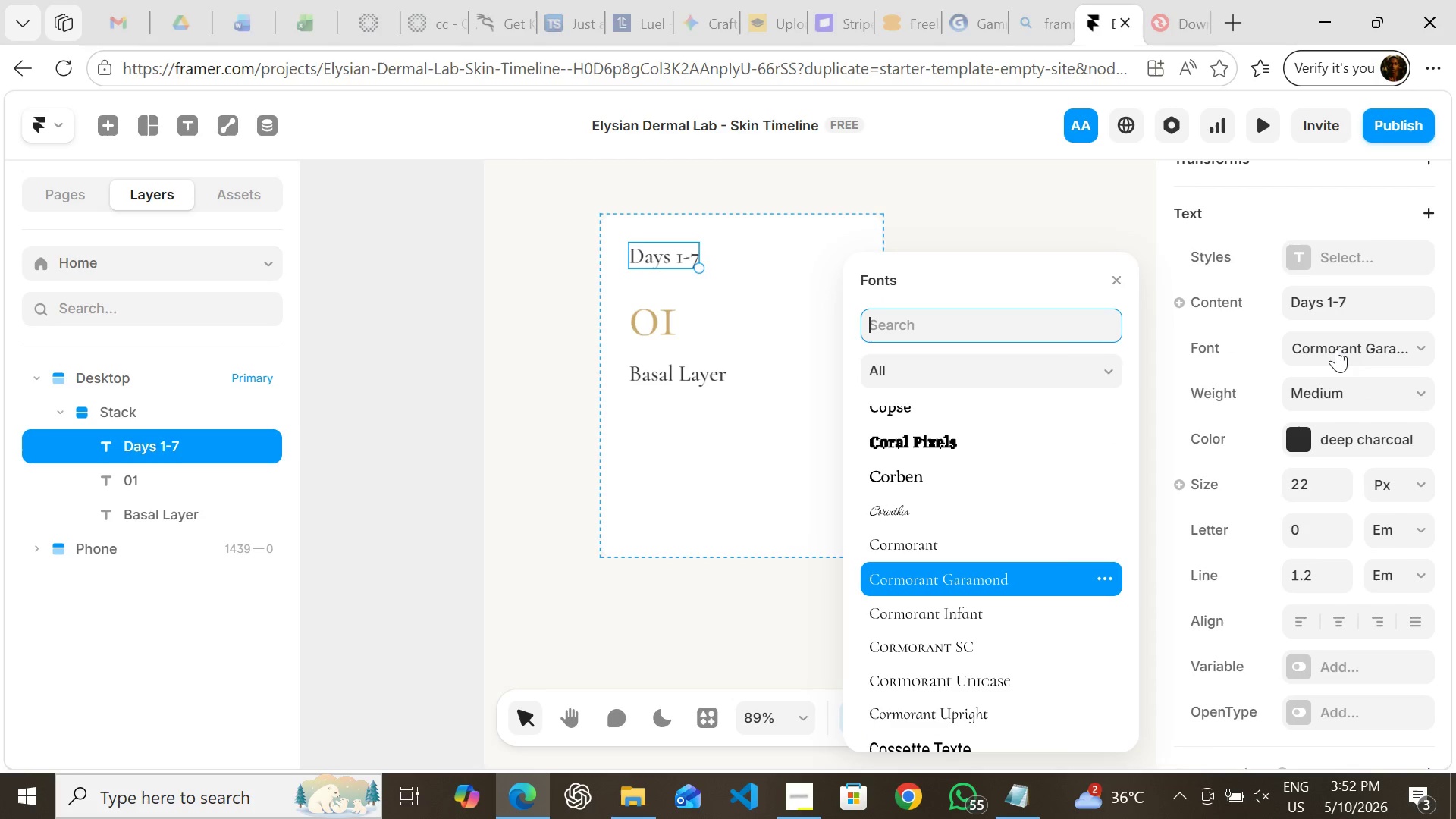 
type(dm s)
 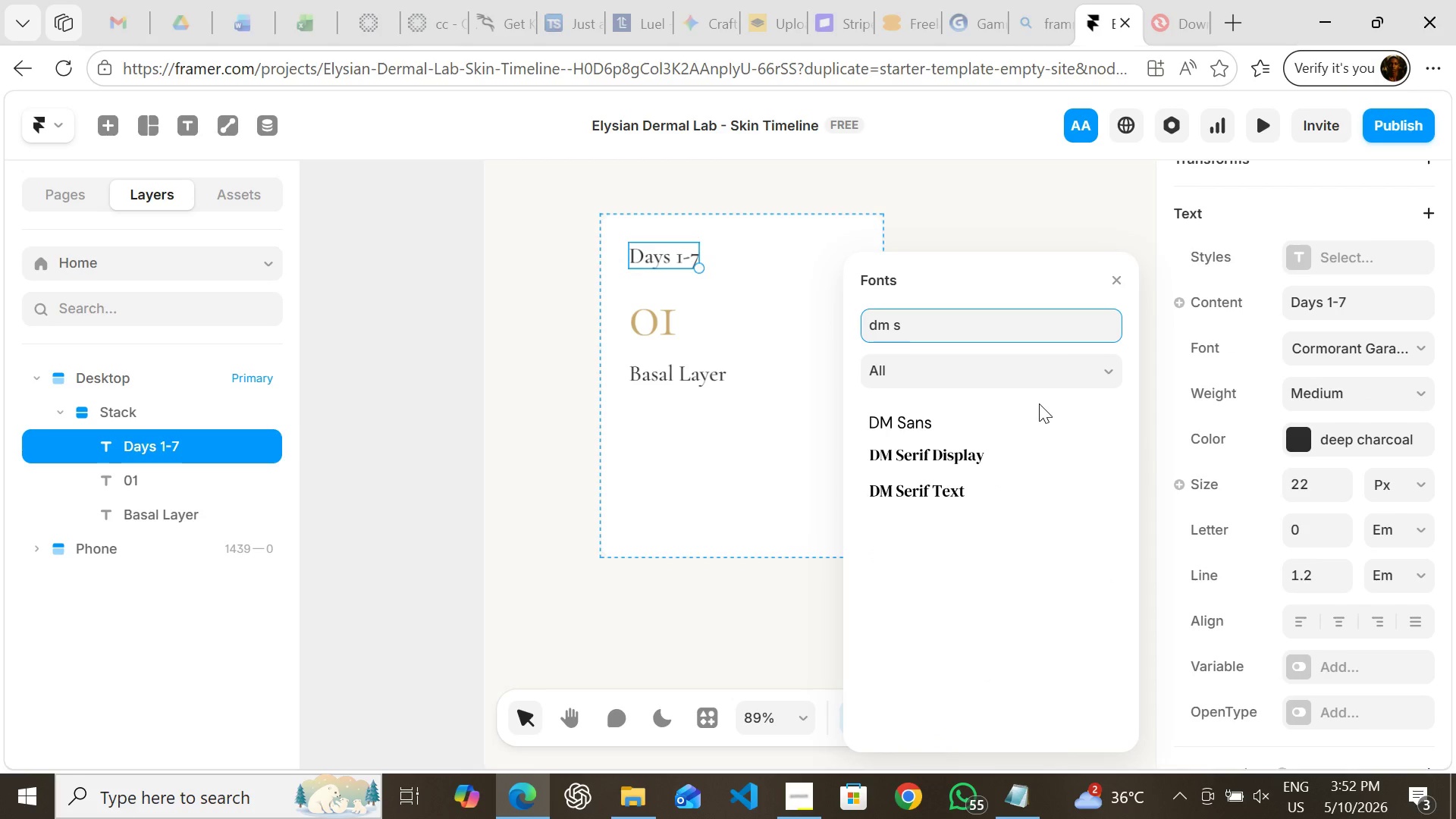 
left_click([1036, 416])
 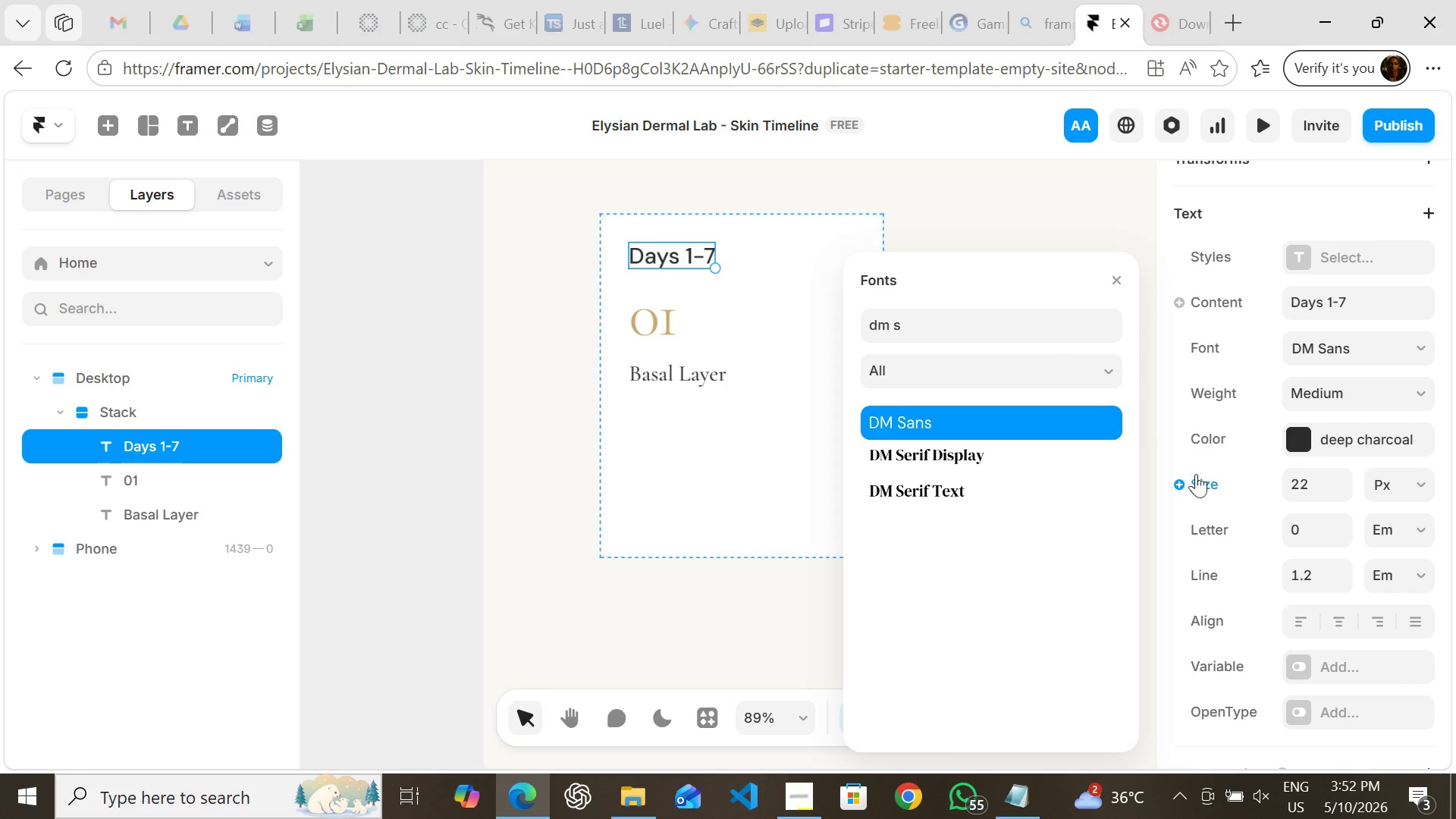 
wait(6.62)
 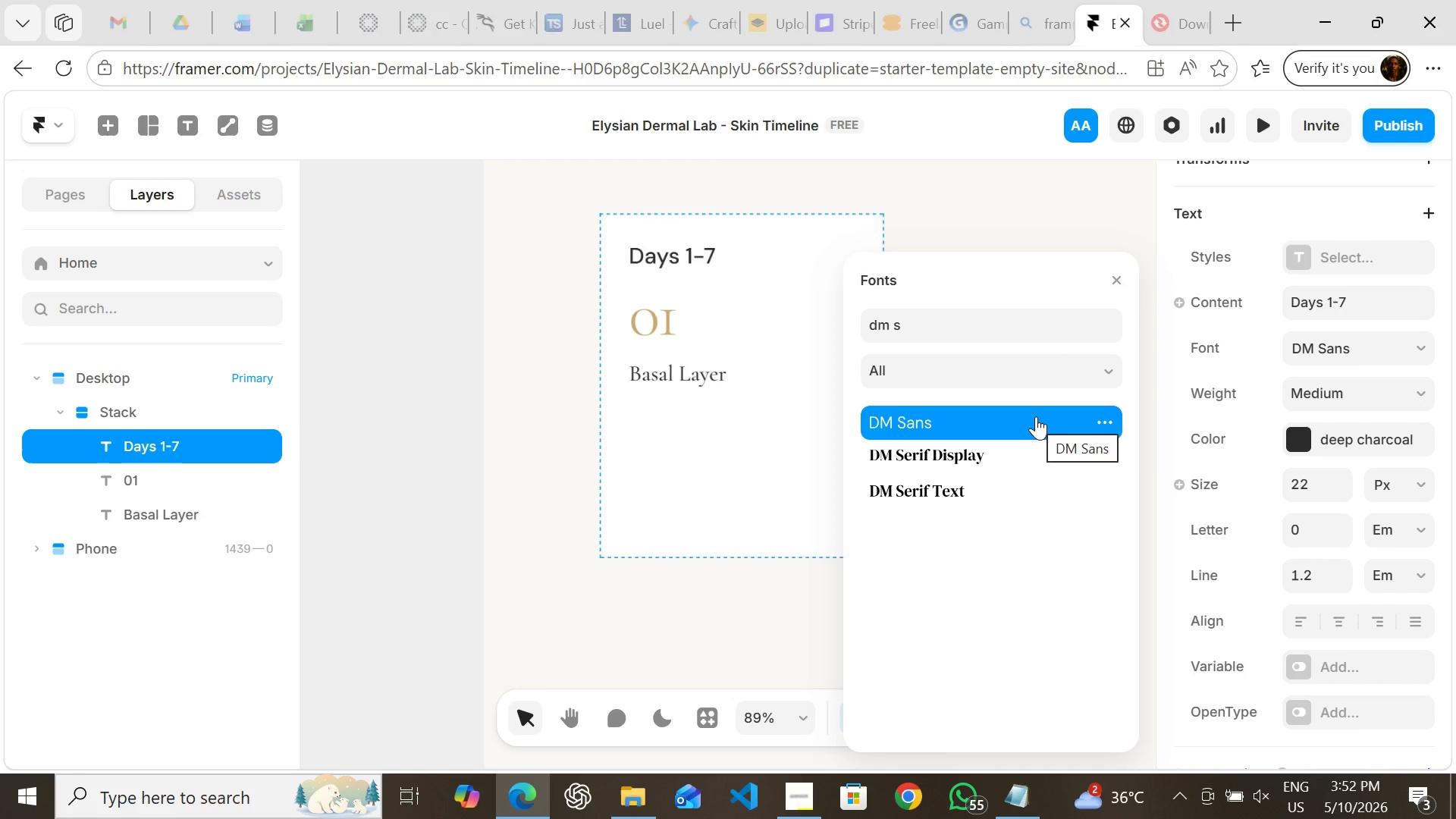 
left_click([1300, 487])
 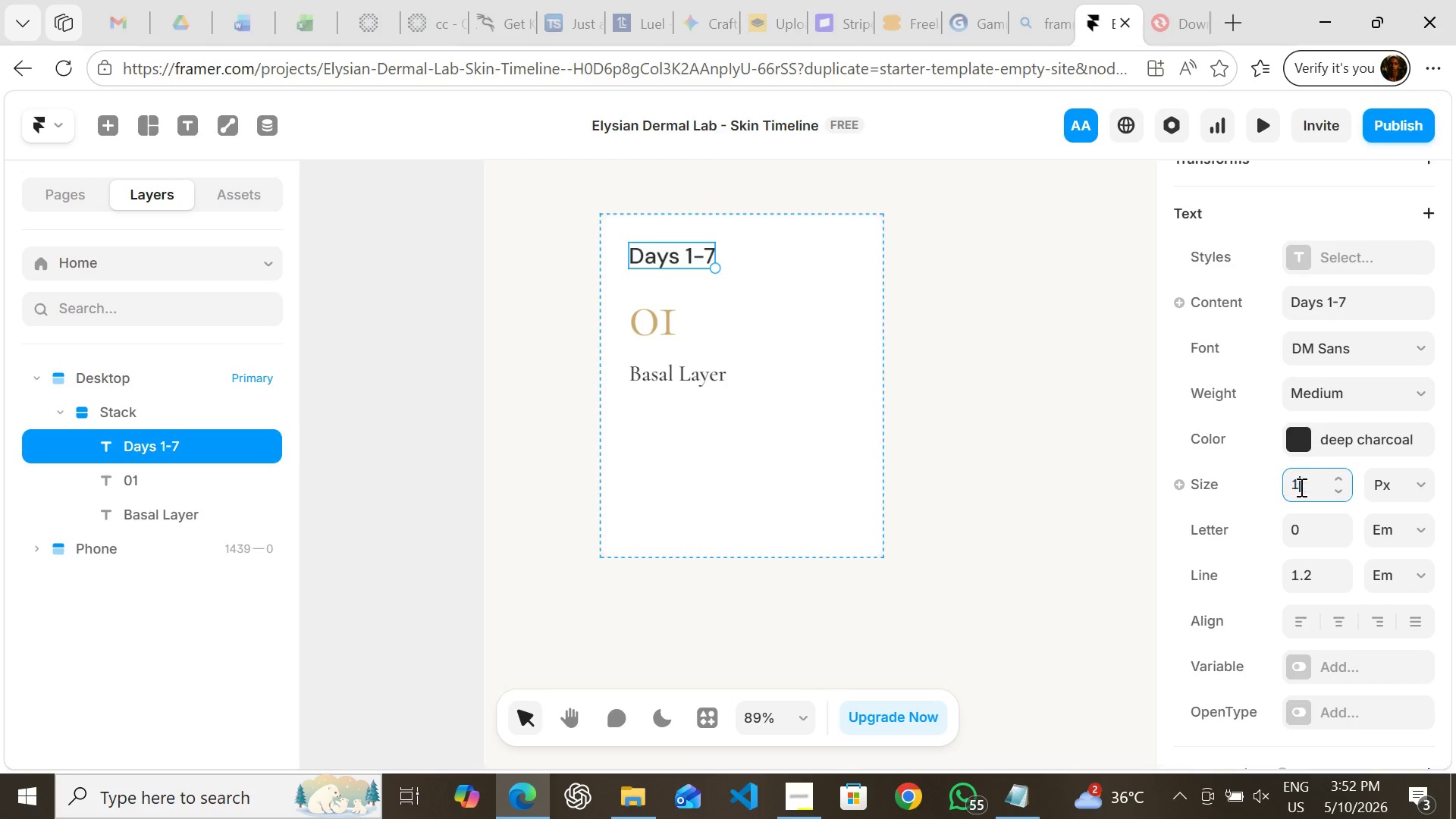 
type(12)
 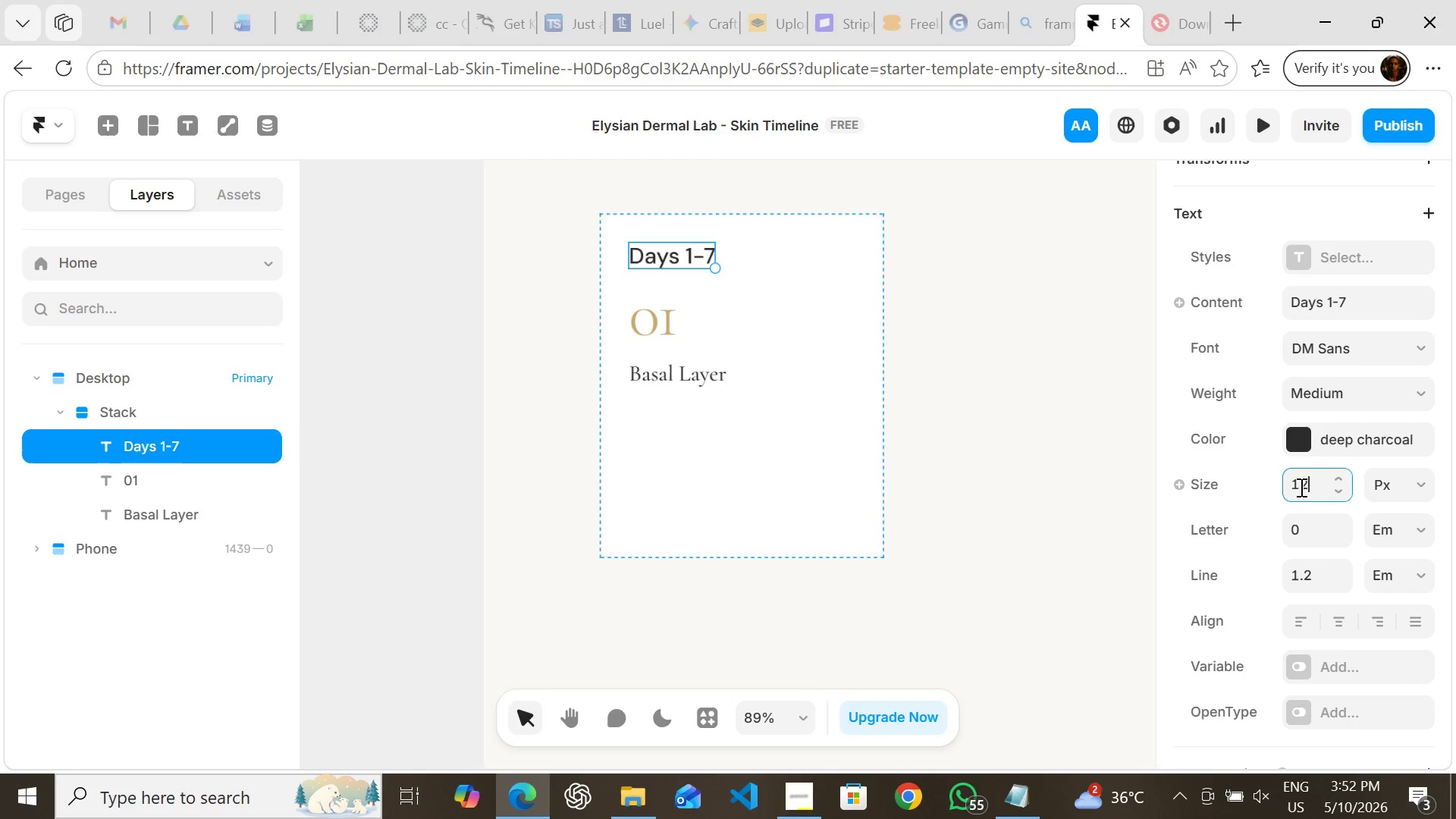 
key(Enter)
 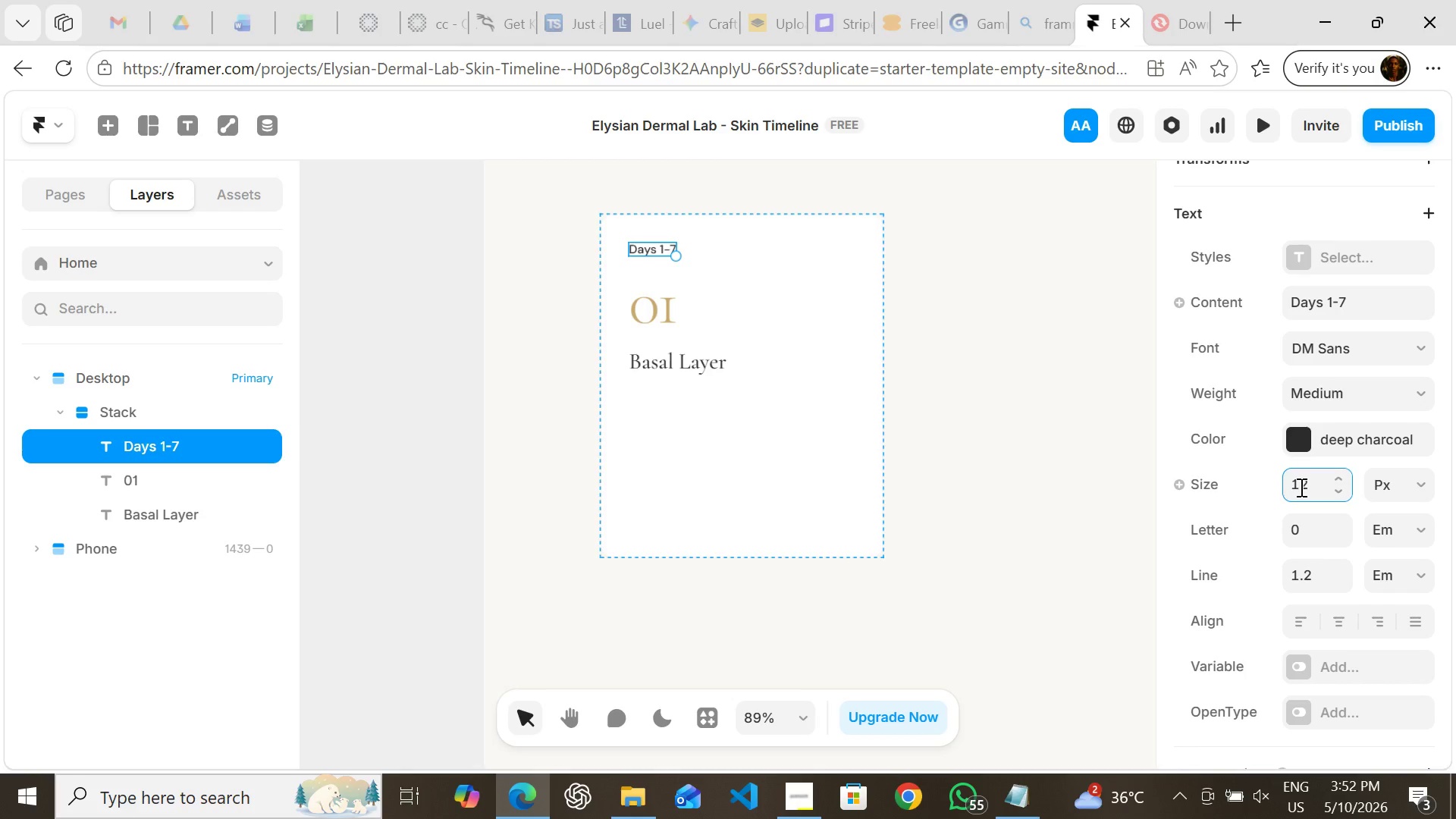 
wait(8.42)
 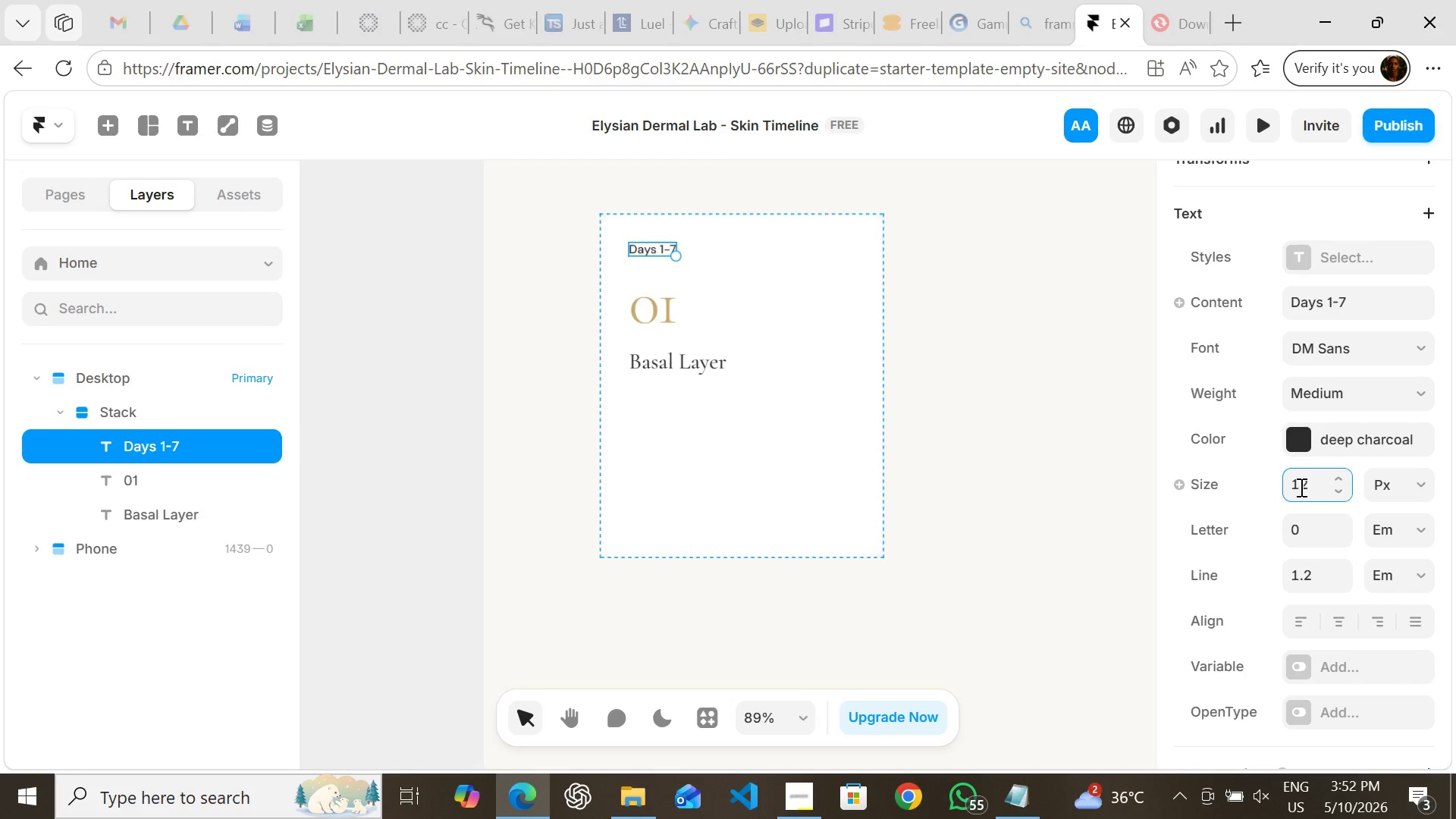 
left_click([1295, 438])
 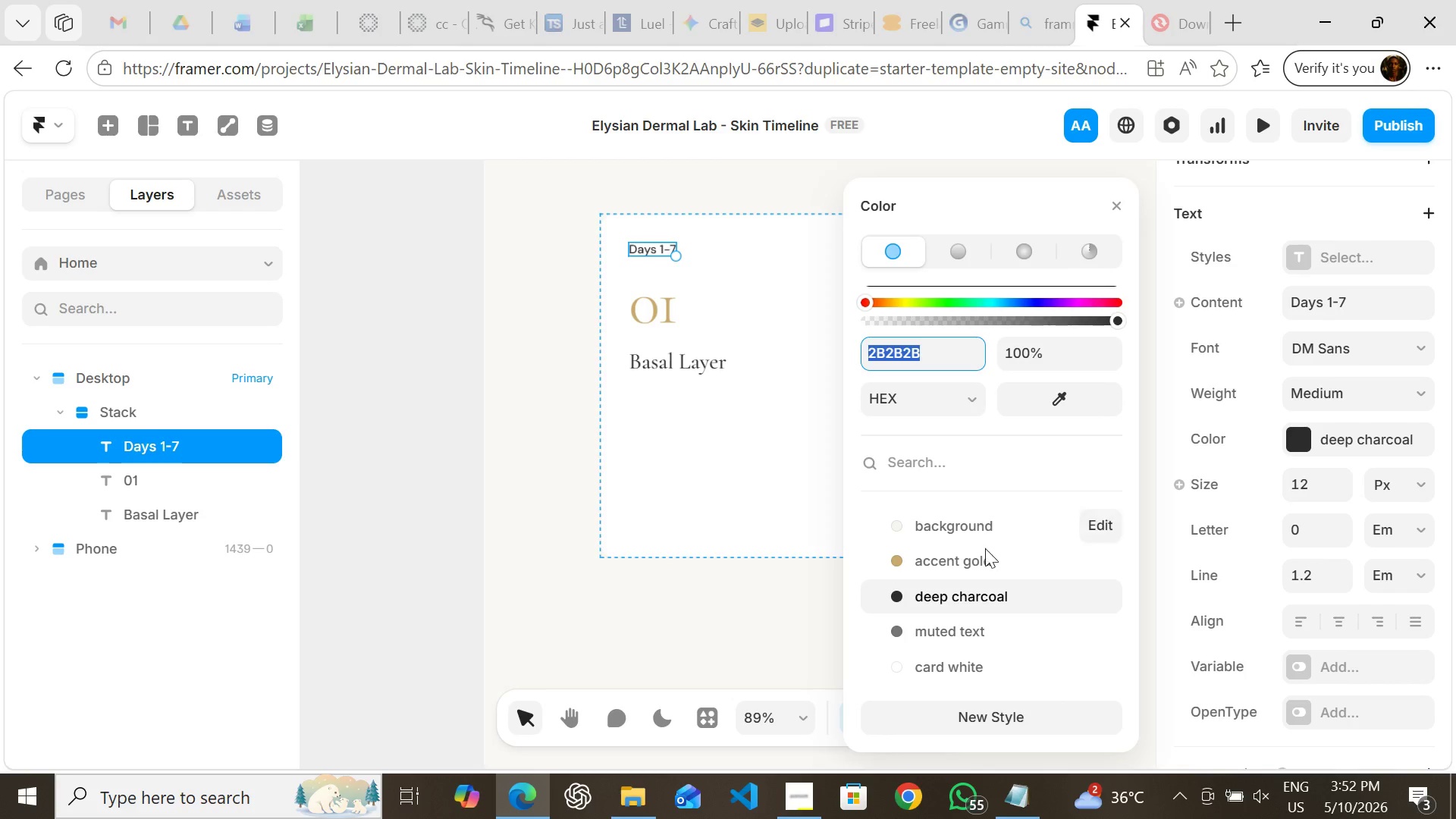 
left_click([984, 557])
 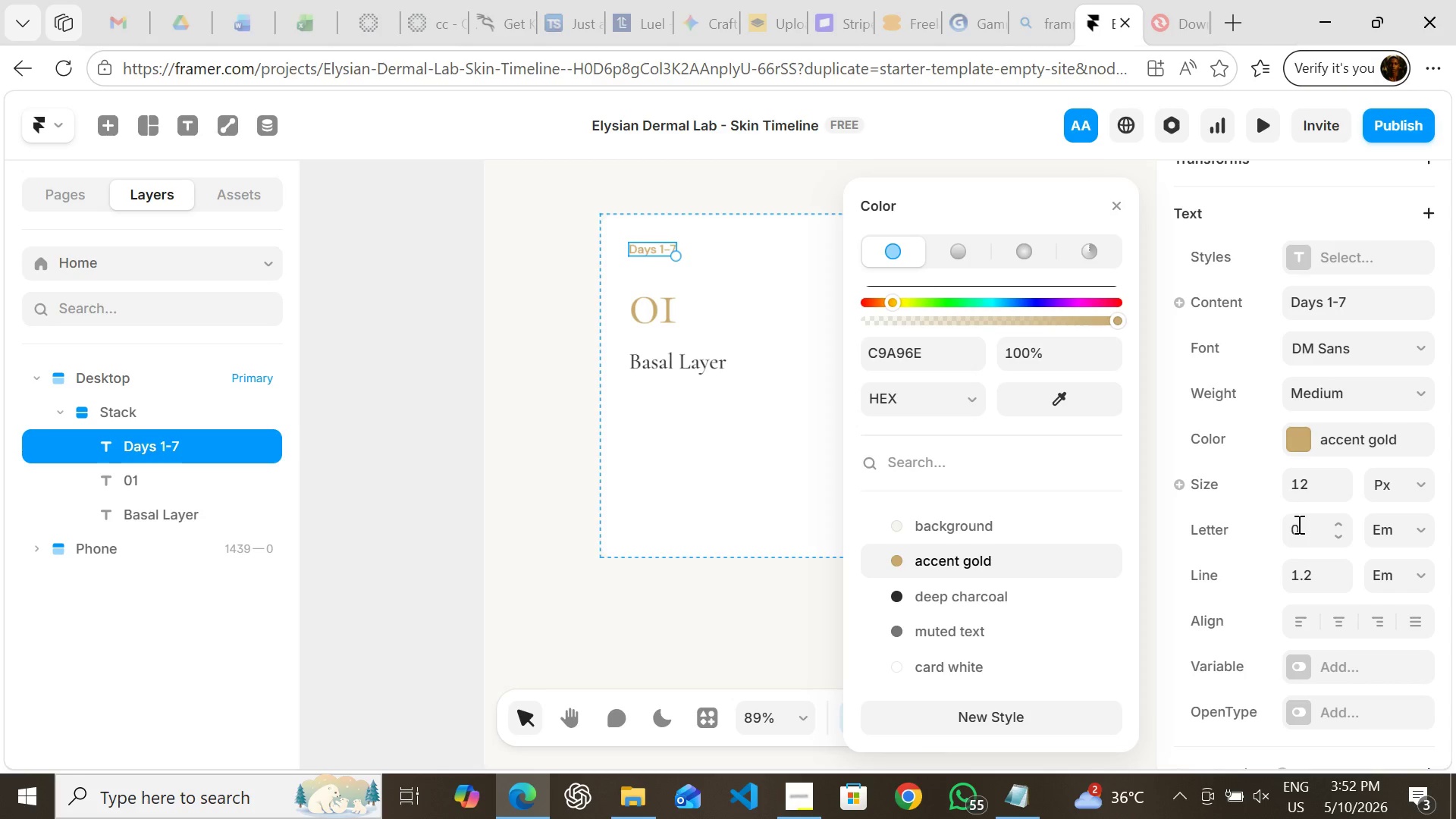 
wait(6.36)
 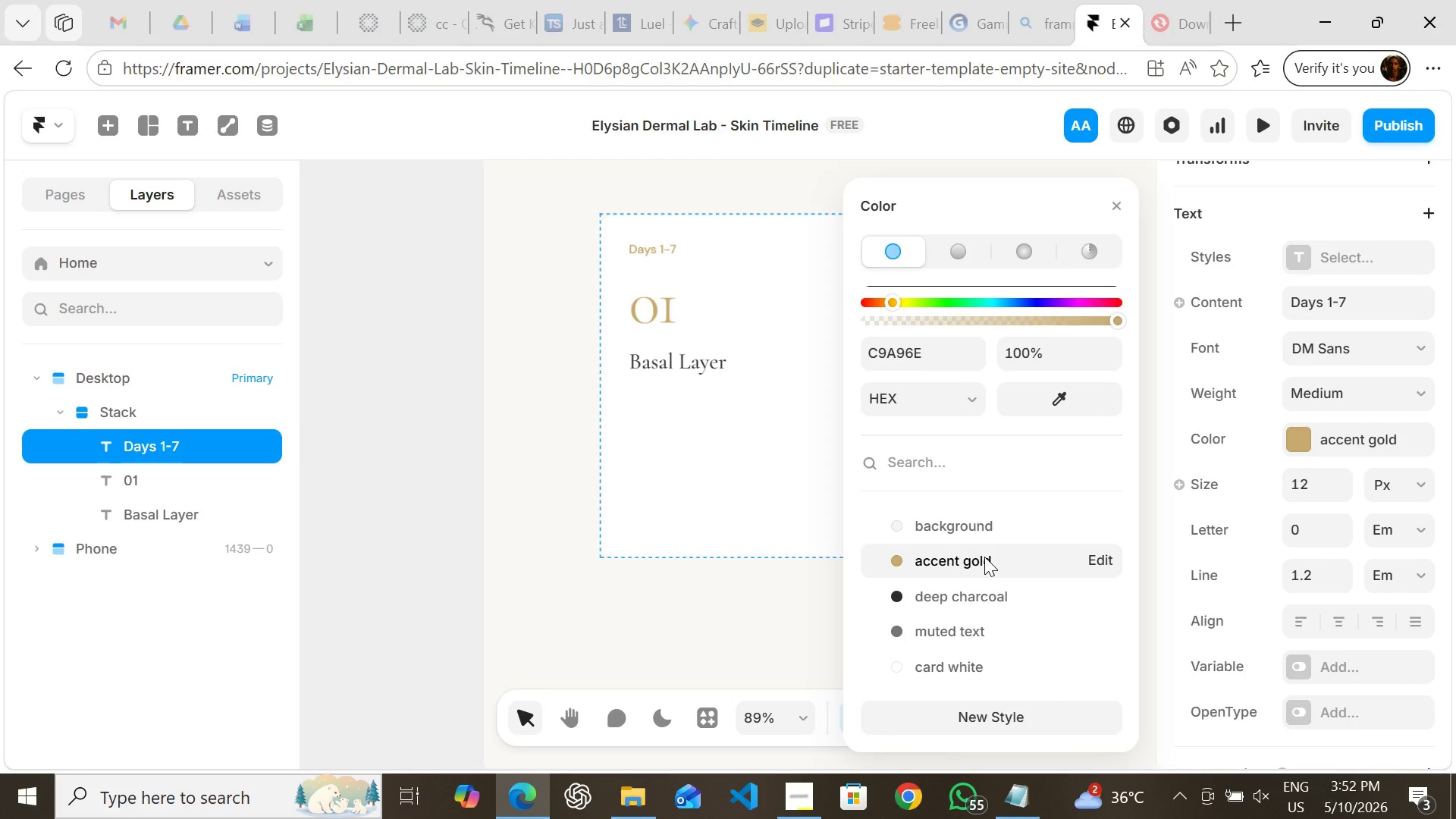 
left_click([1298, 527])
 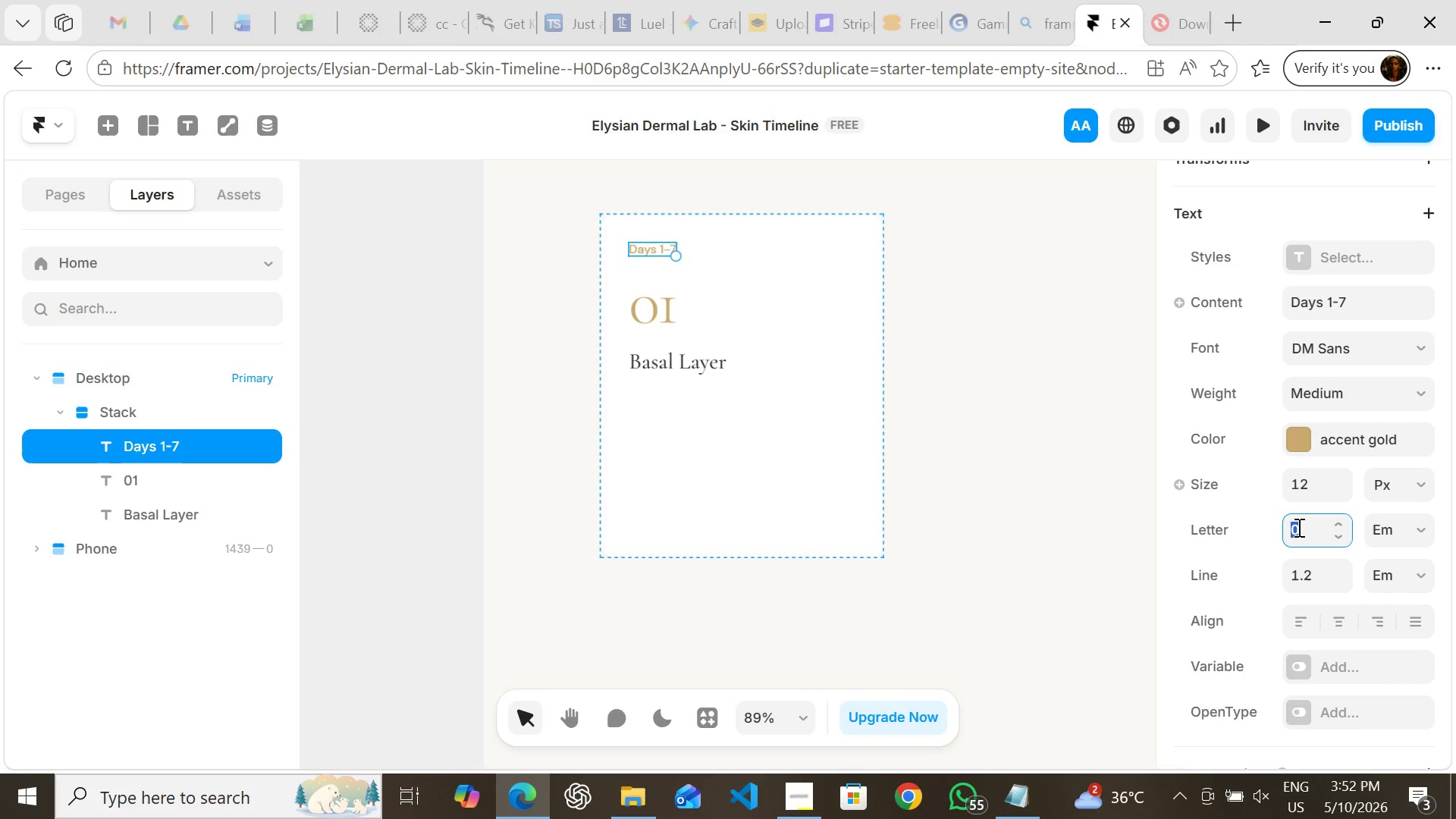 
key(2)
 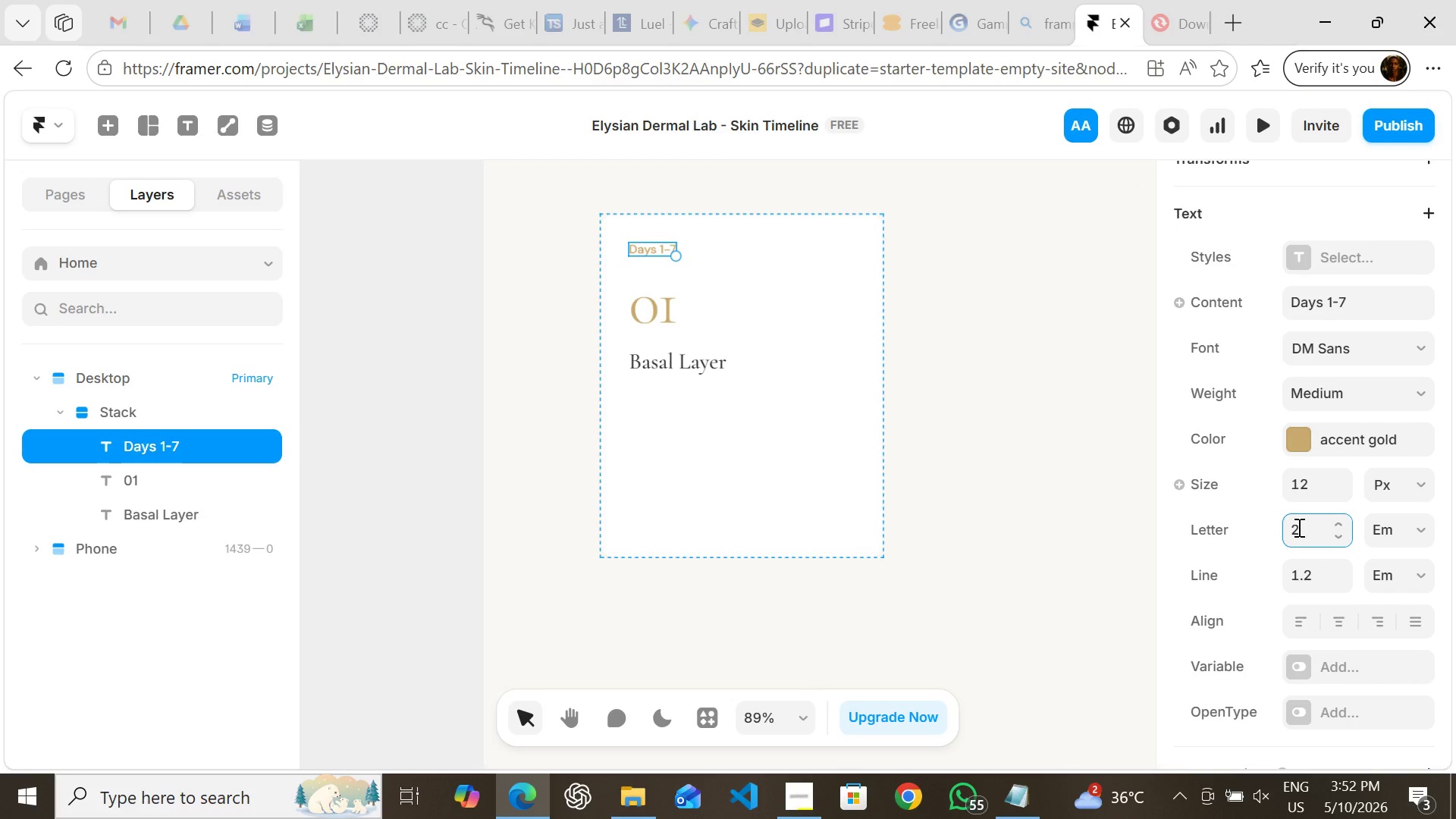 
key(Enter)
 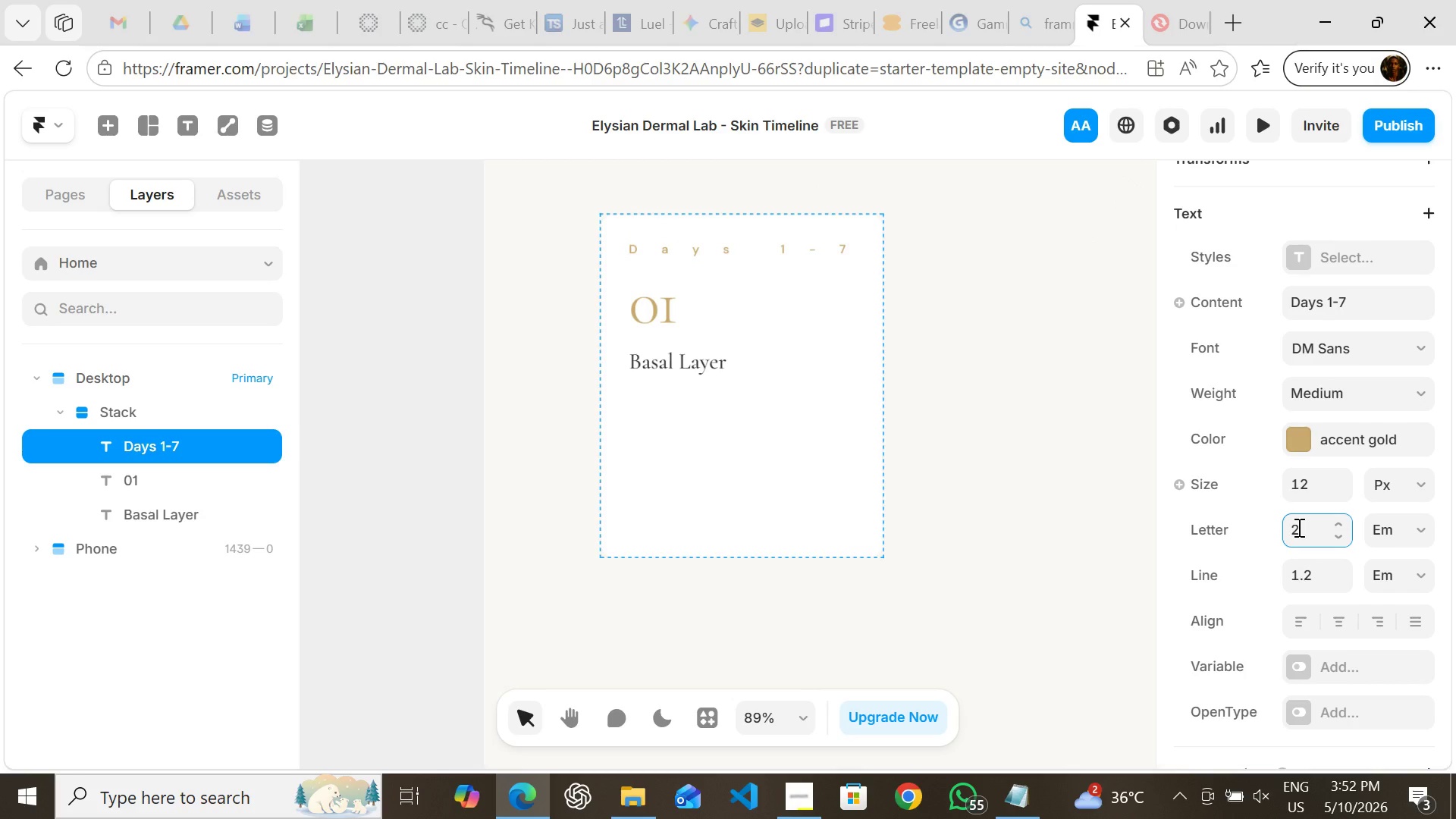 
key(Control+ControlLeft)
 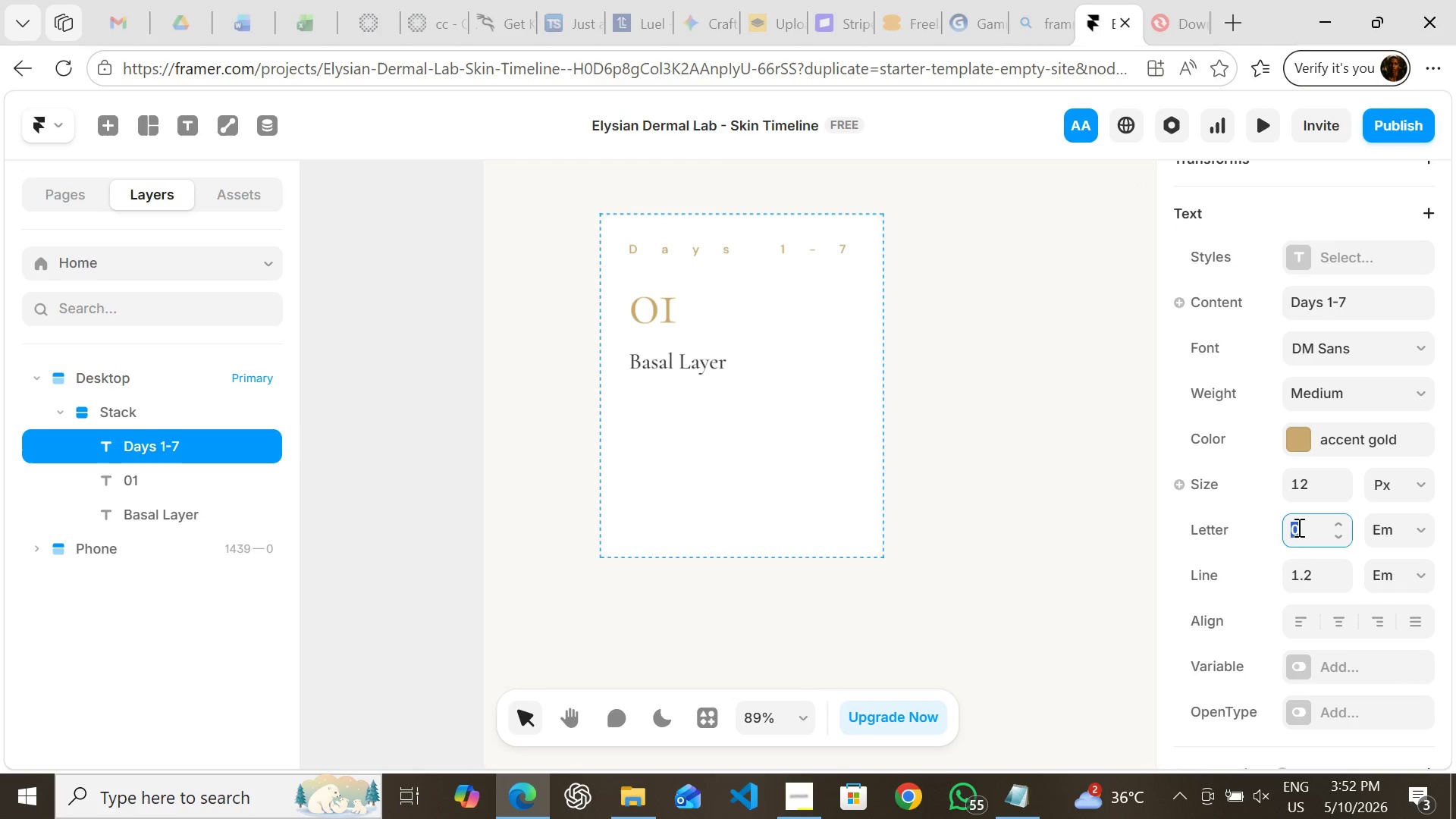 
key(Control+Z)
 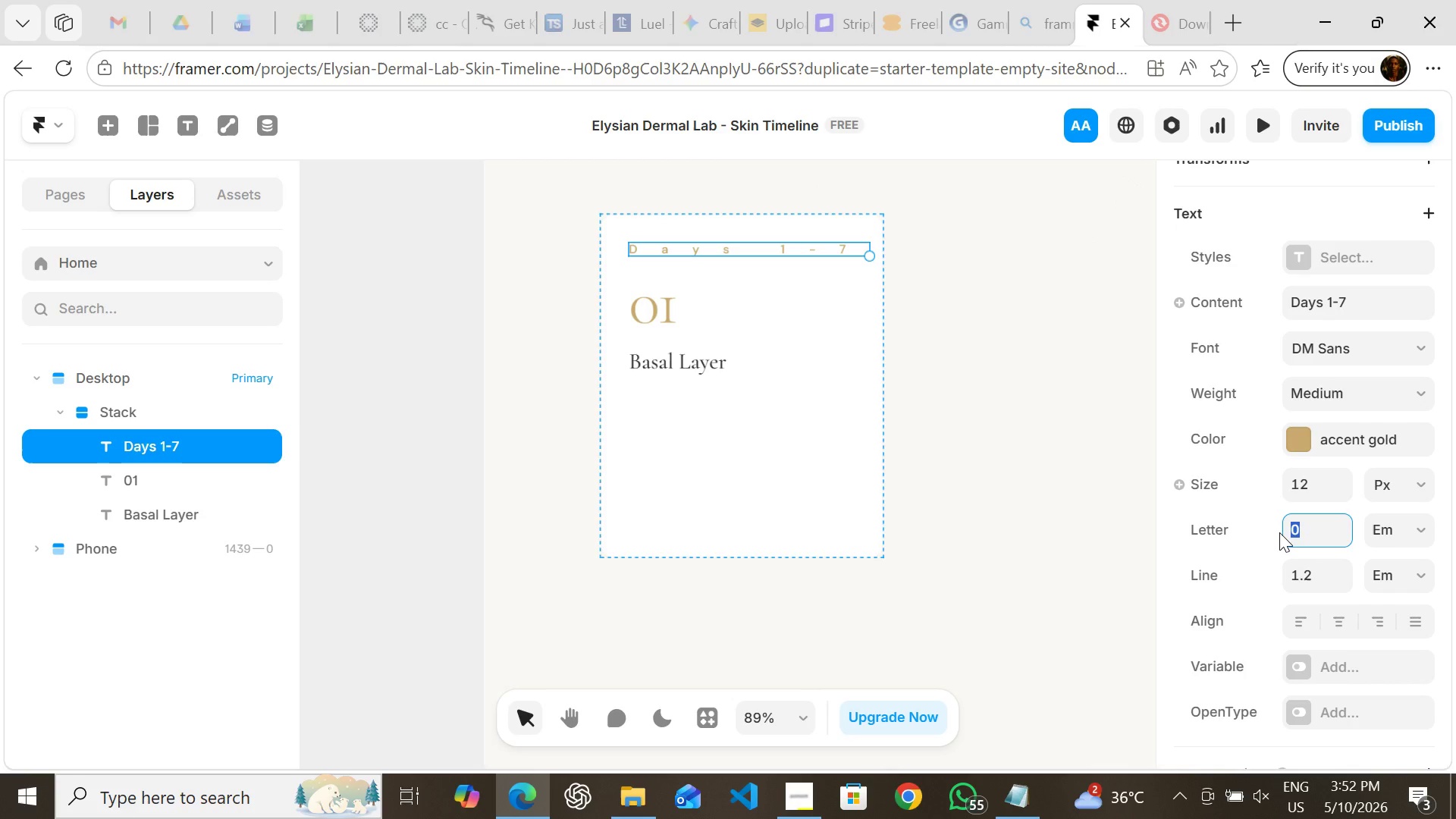 
key(Enter)
 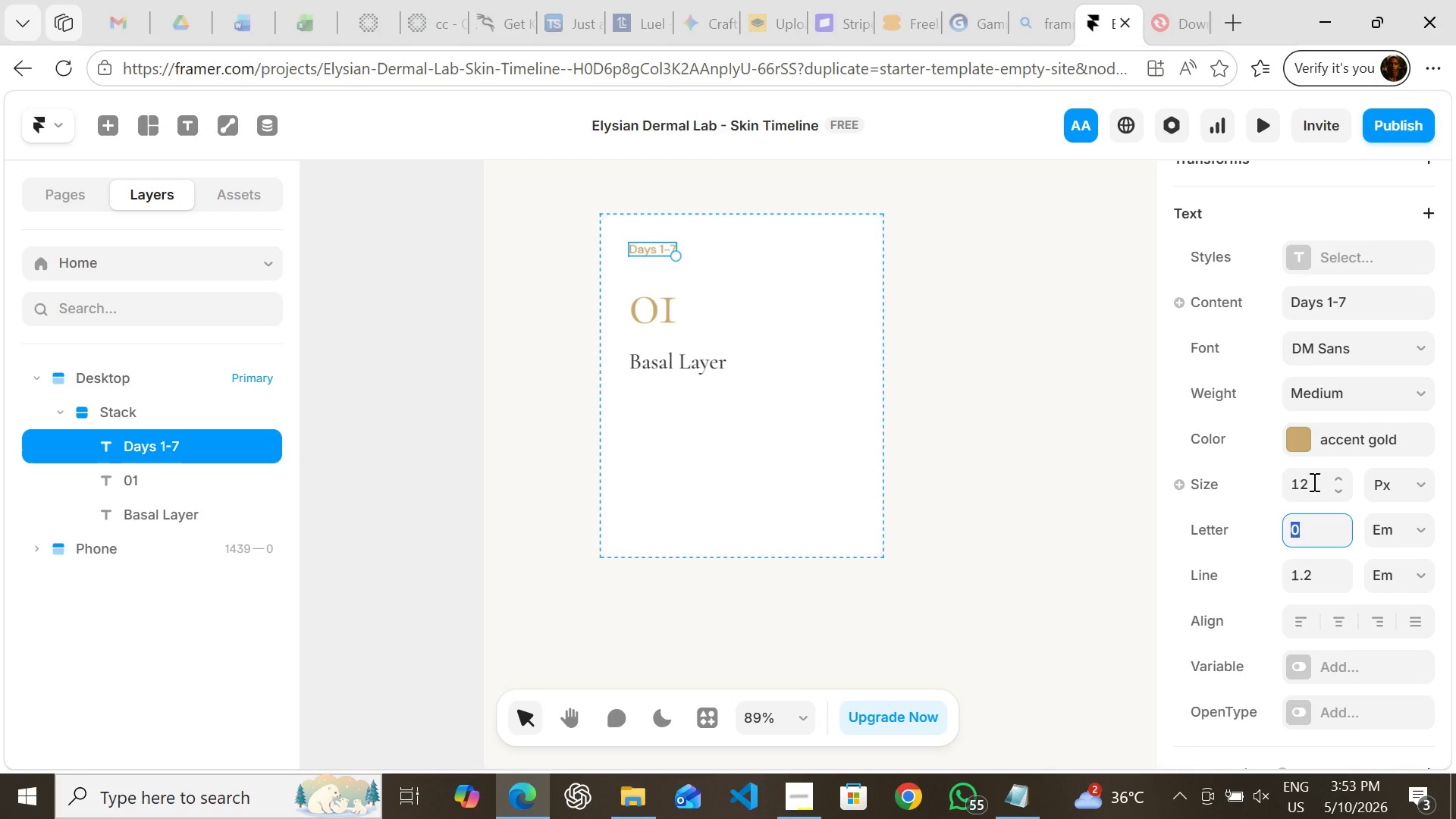 
wait(9.53)
 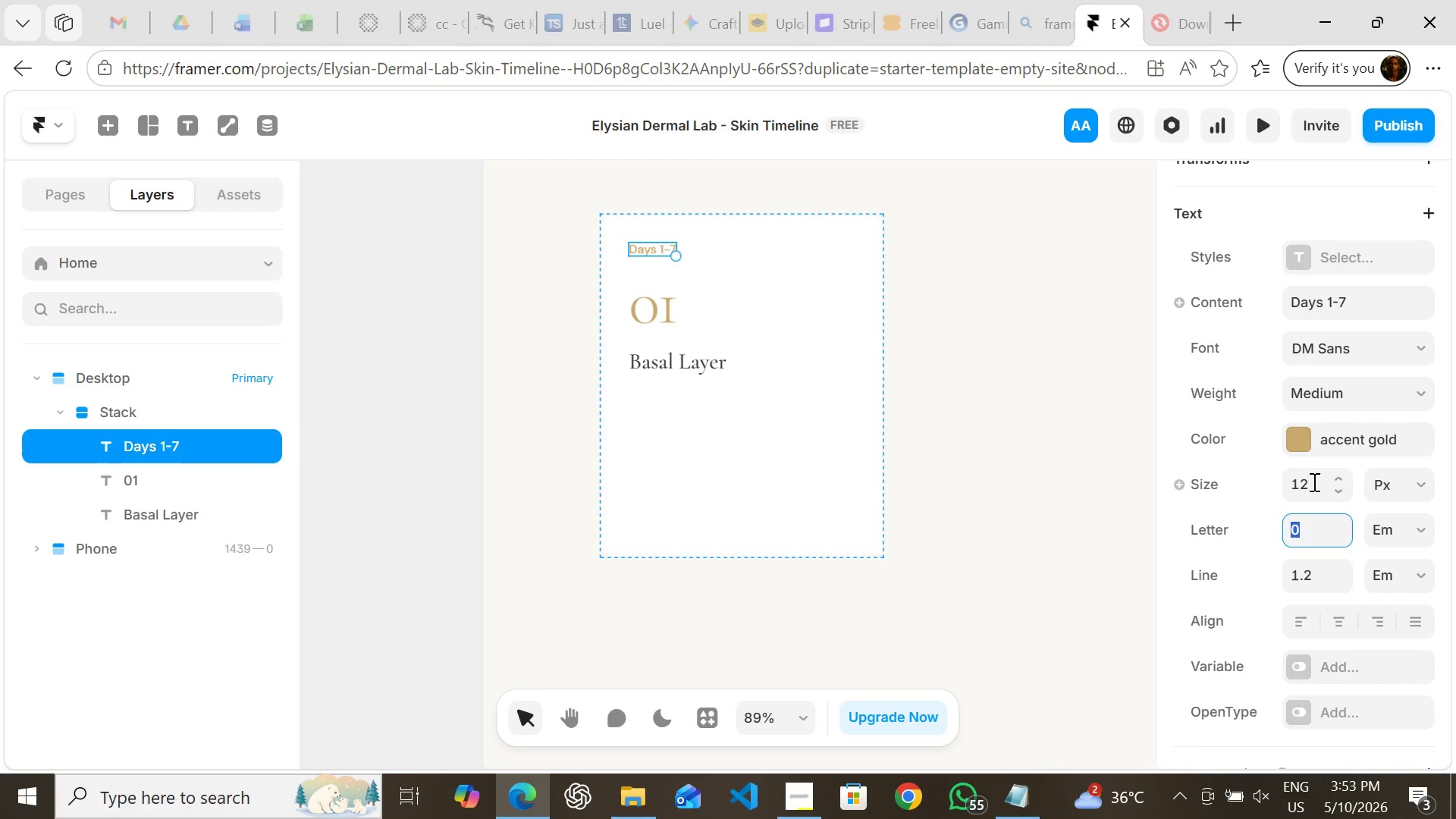 
left_click_drag(start_coordinate=[653, 248], to_coordinate=[667, 394])
 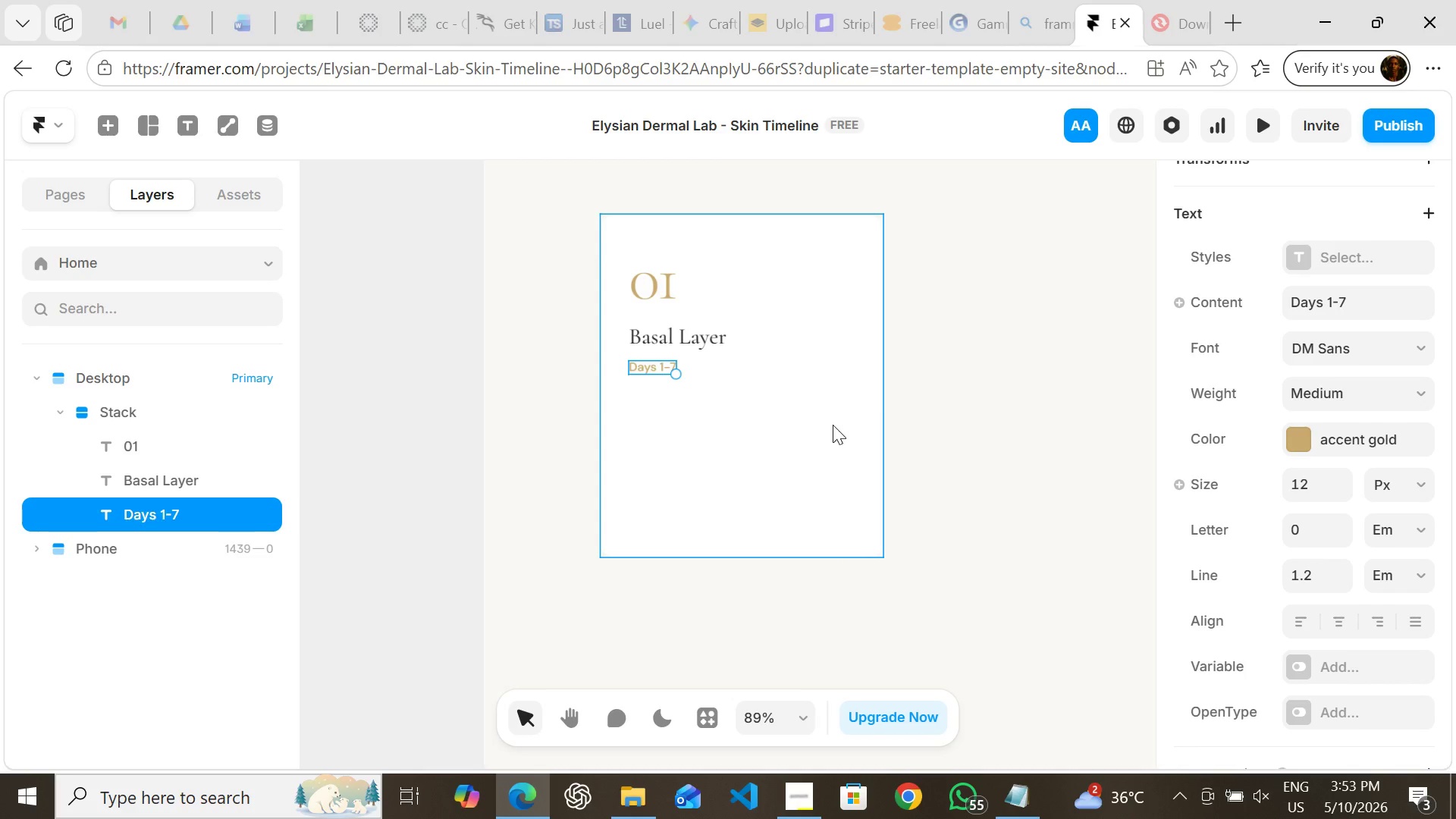 
wait(11.2)
 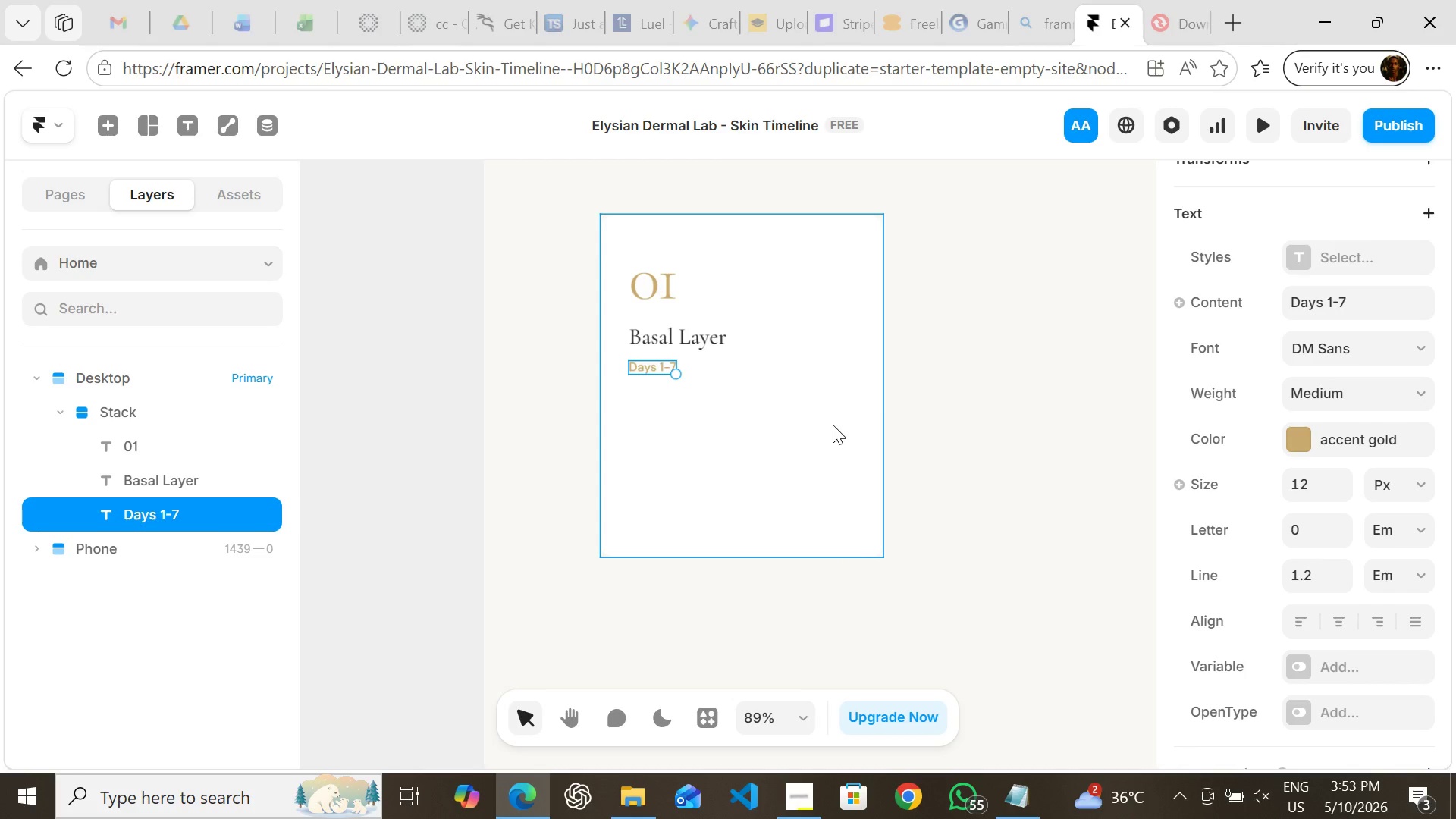 
left_click([942, 420])
 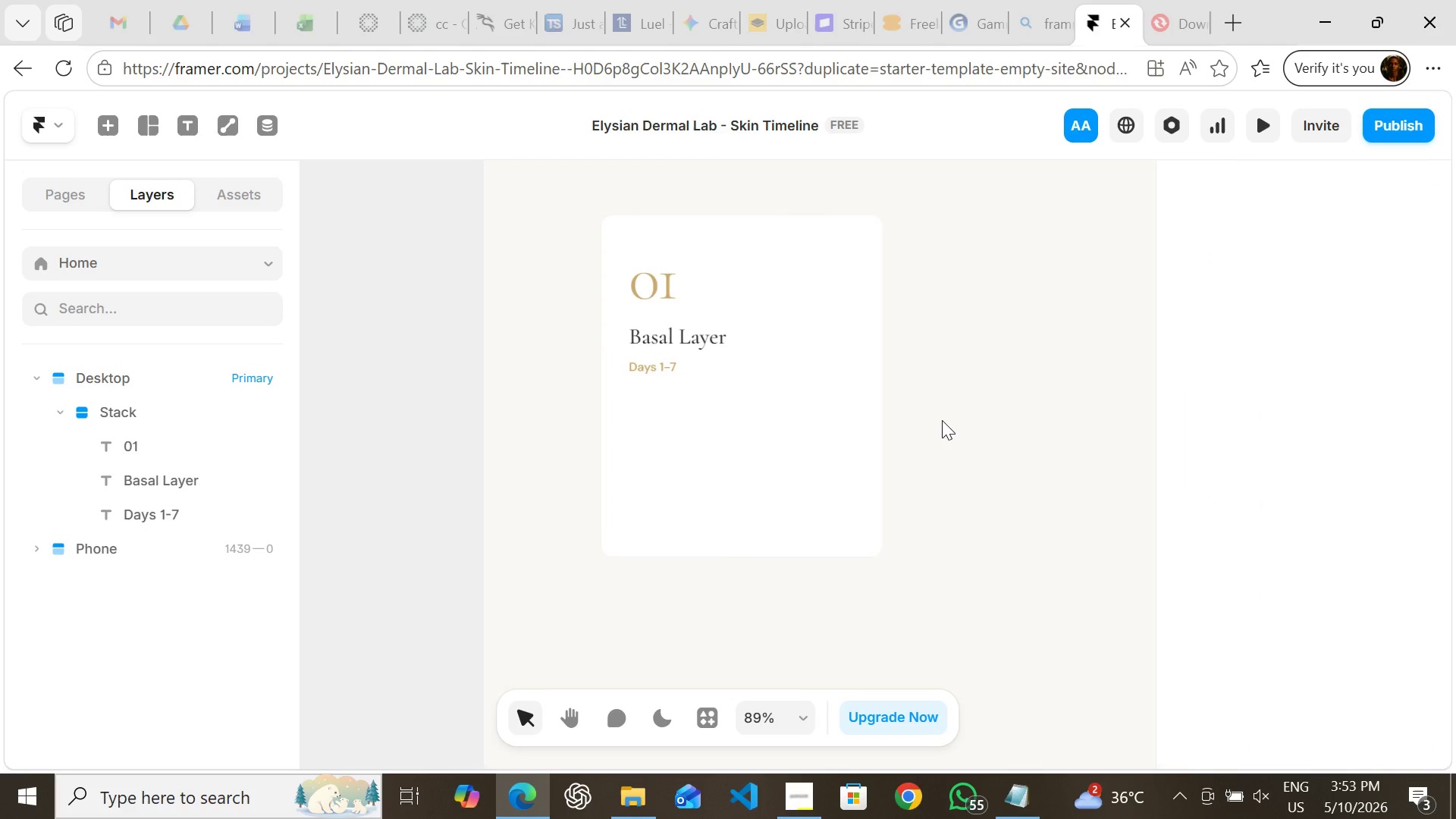 
key(F)
 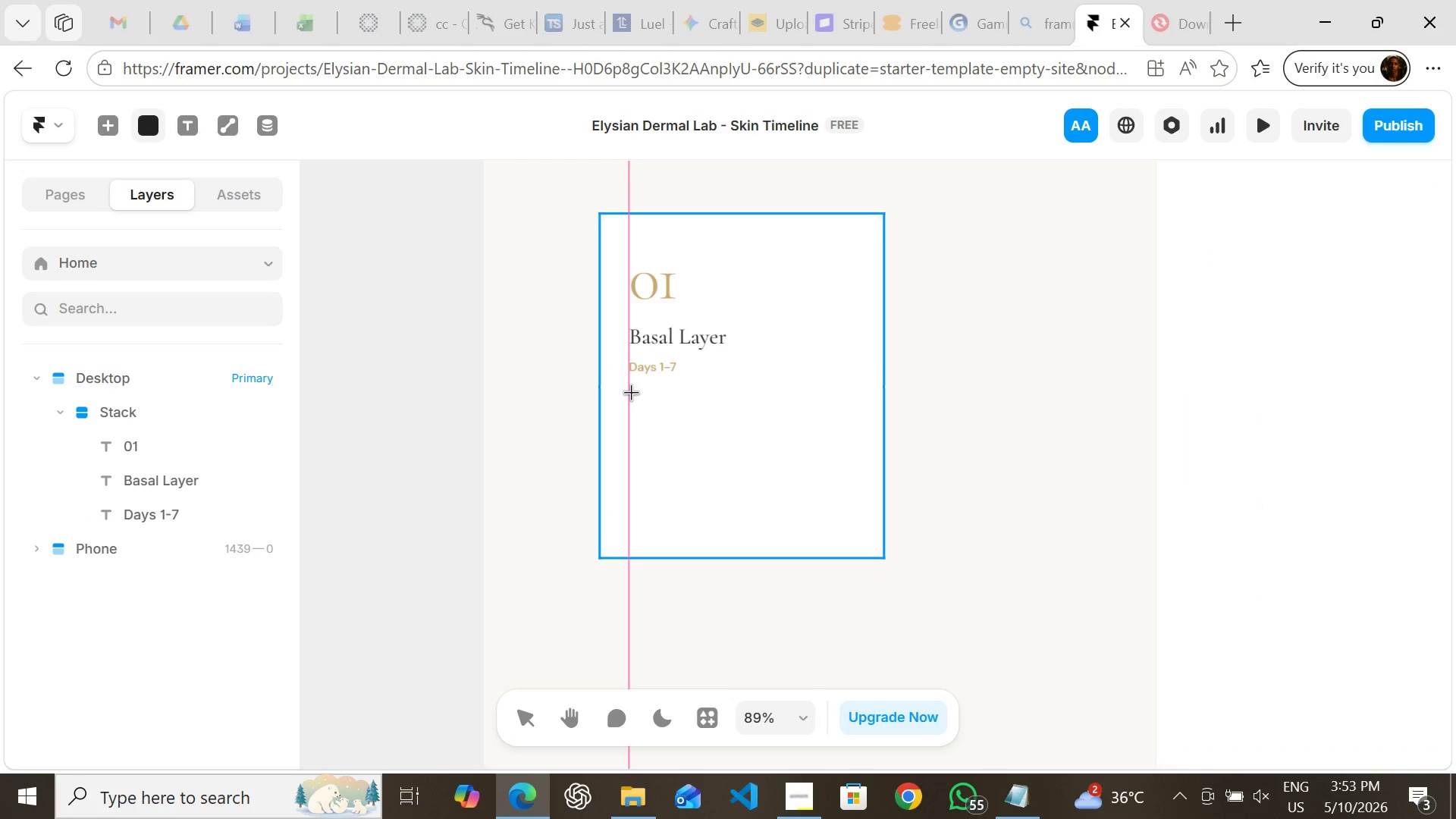 
left_click_drag(start_coordinate=[629, 392], to_coordinate=[662, 422])
 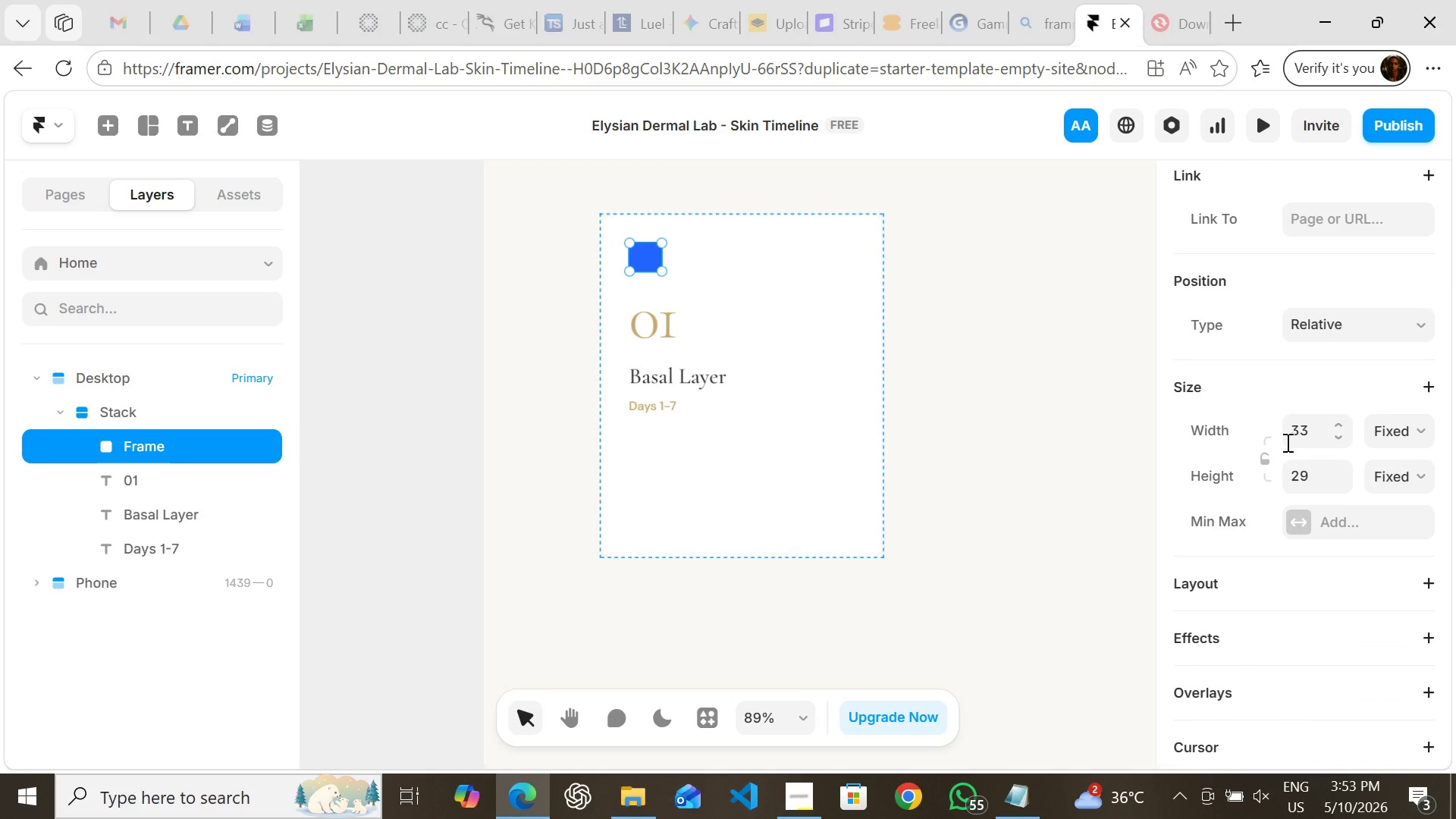 
left_click([1295, 431])
 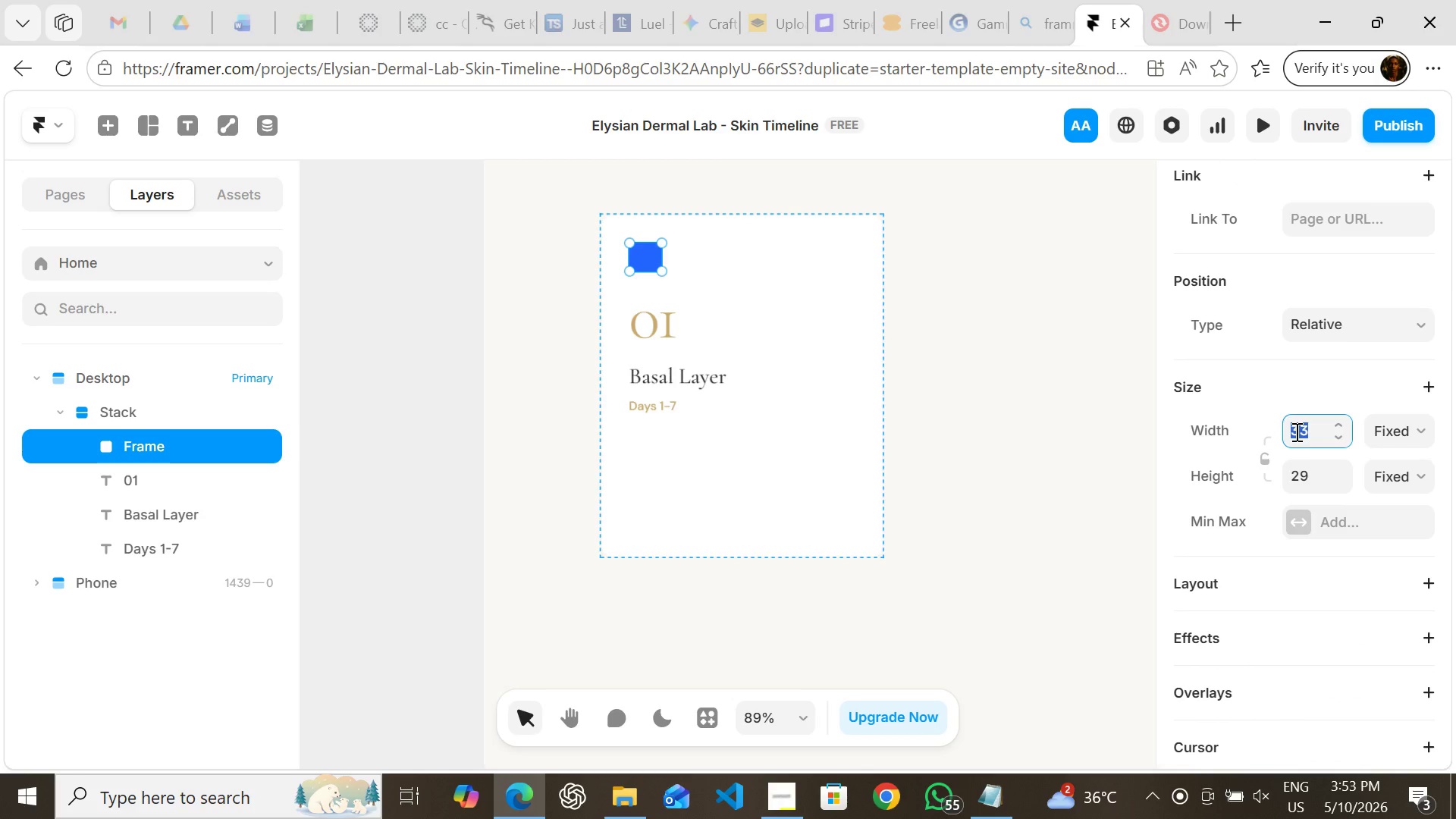 
type(40)
 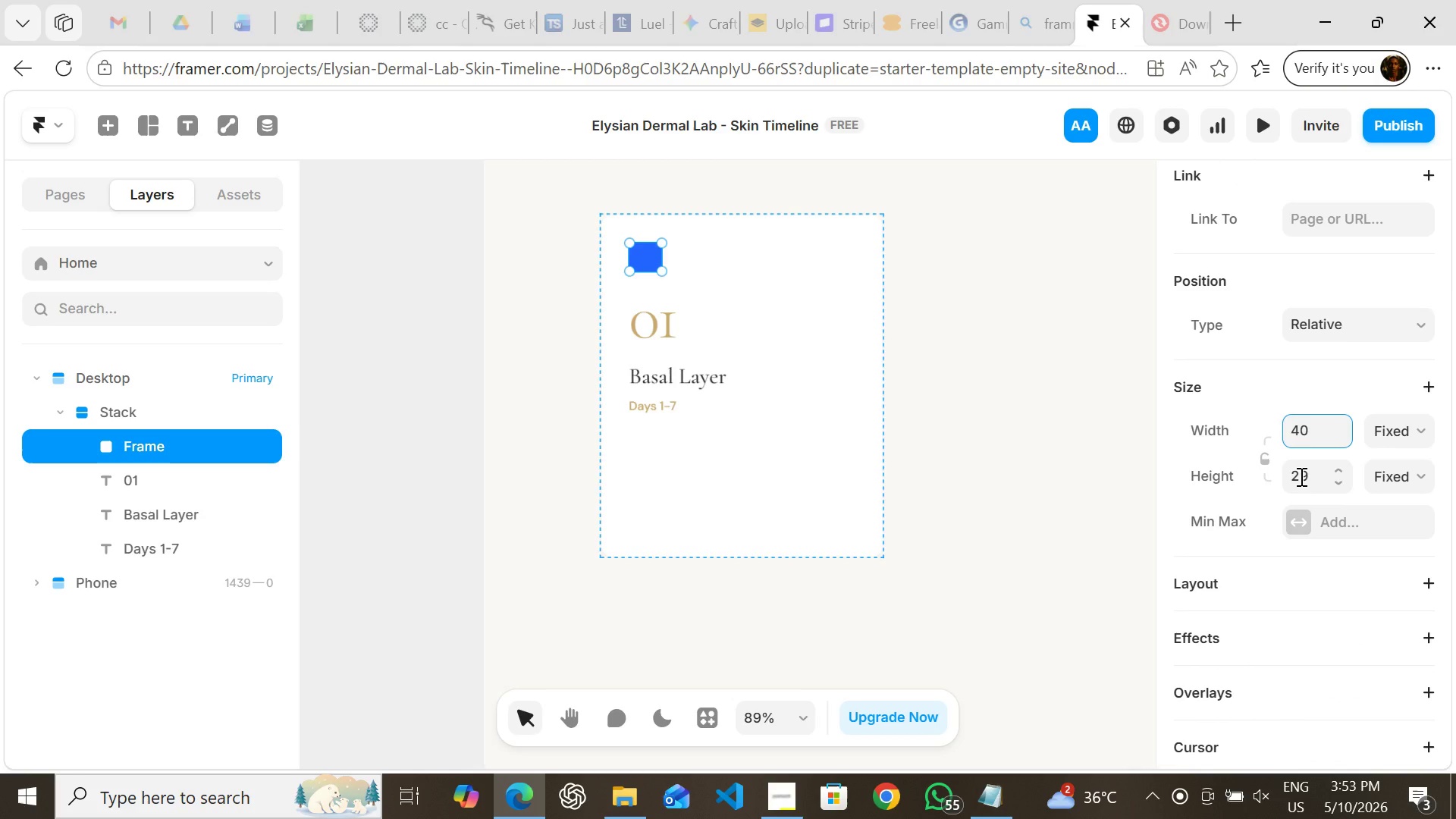 
left_click([1300, 477])
 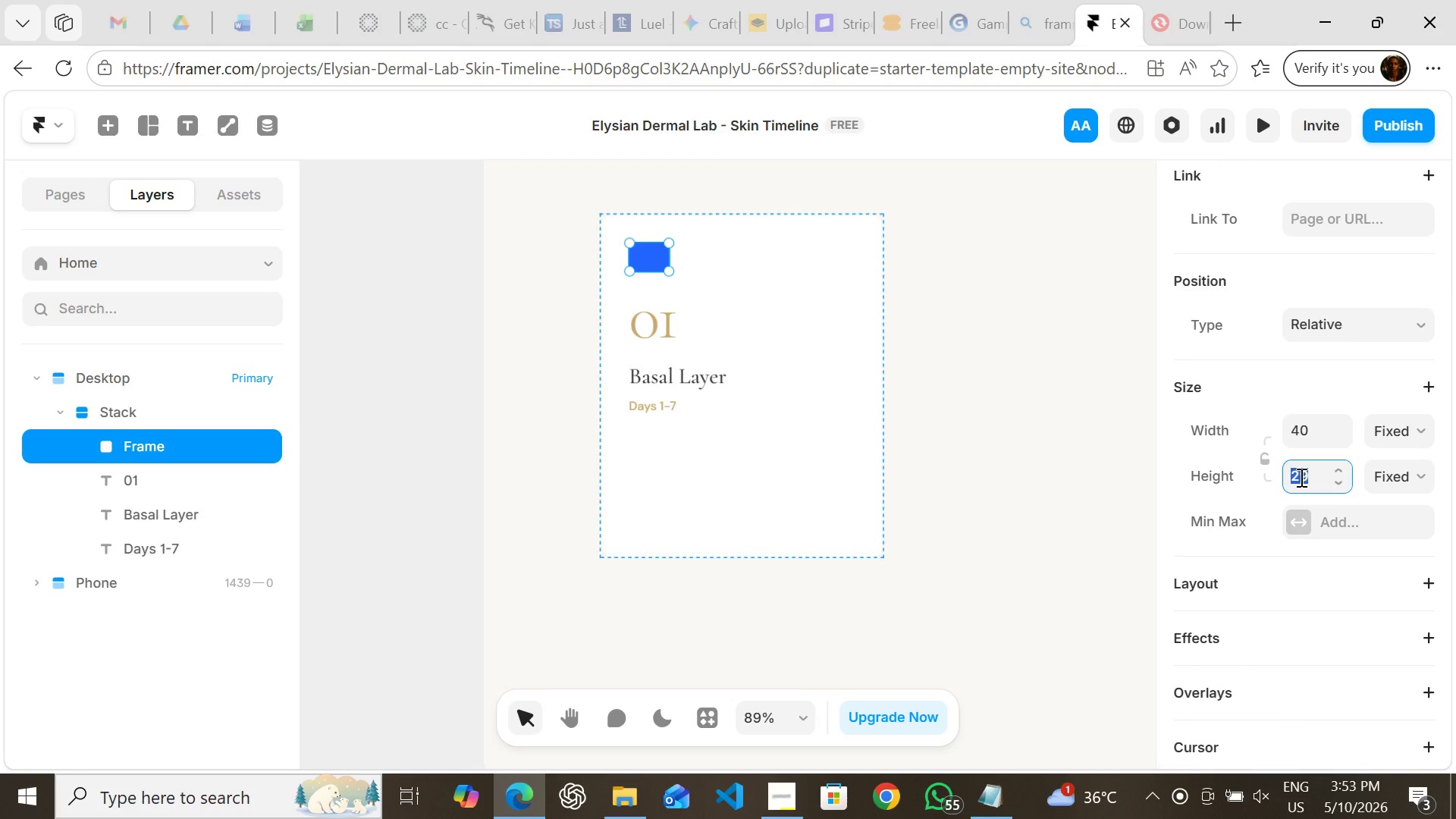 
type(40)
 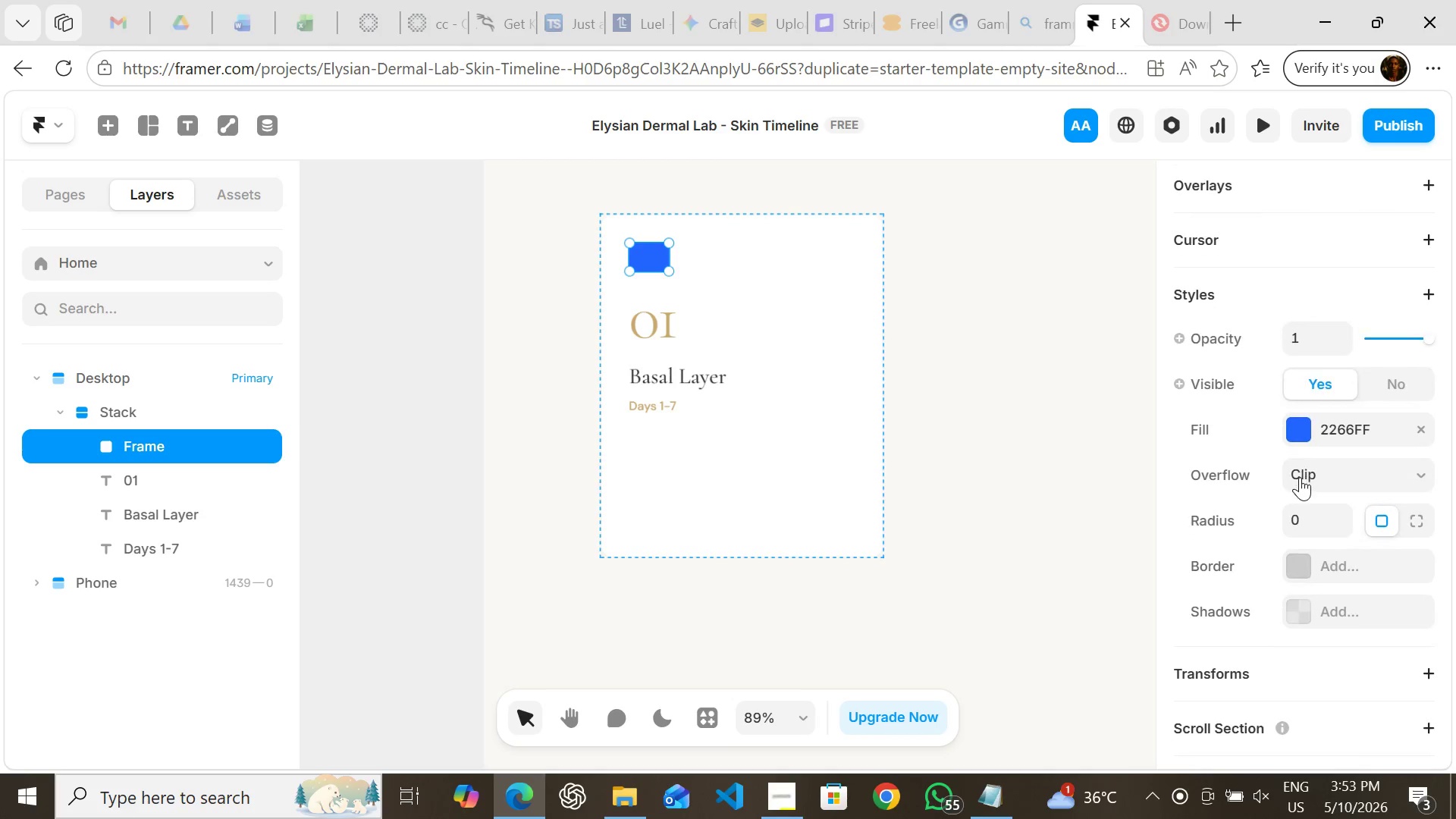 
wait(5.25)
 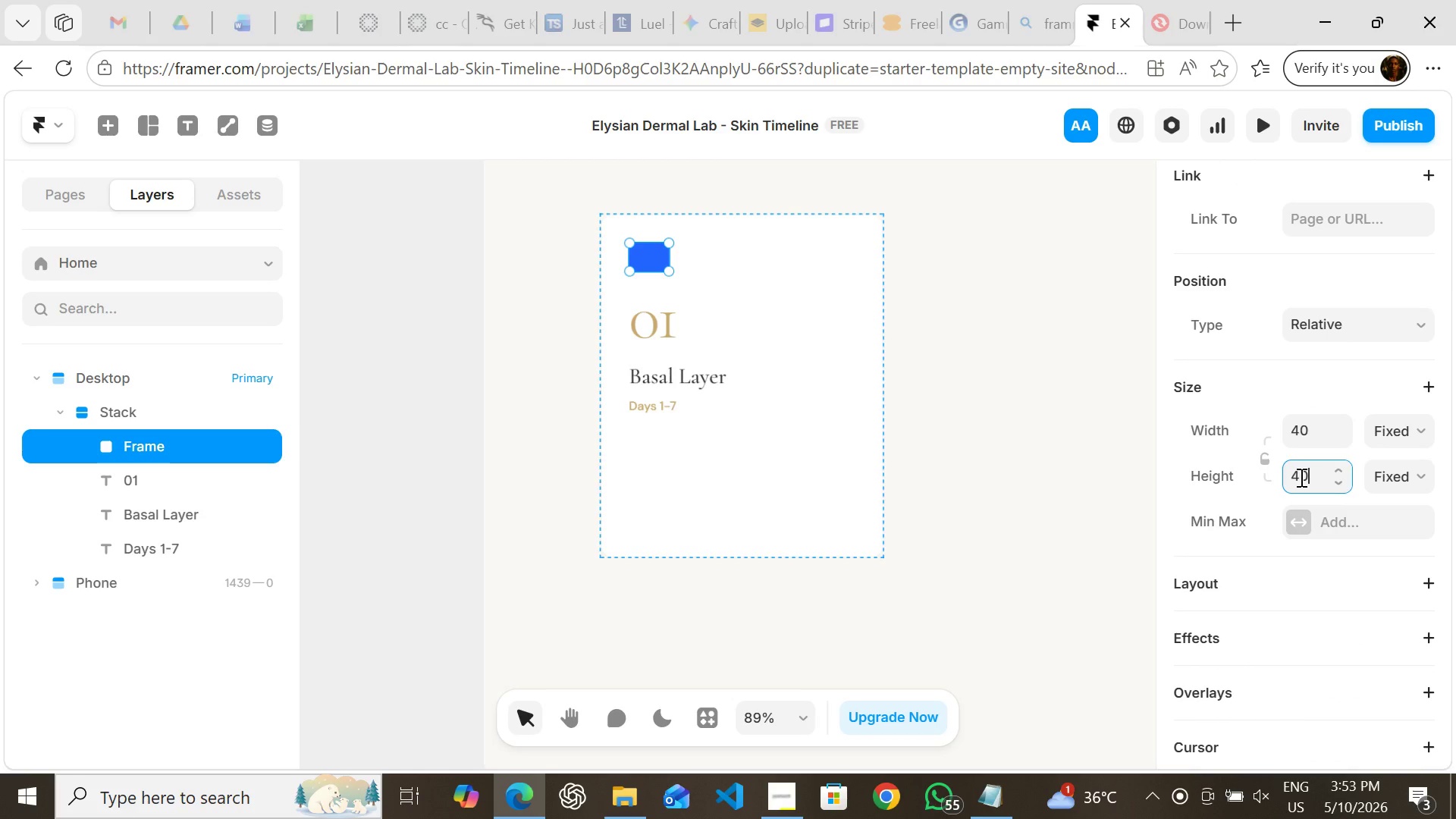 
left_click([1307, 492])
 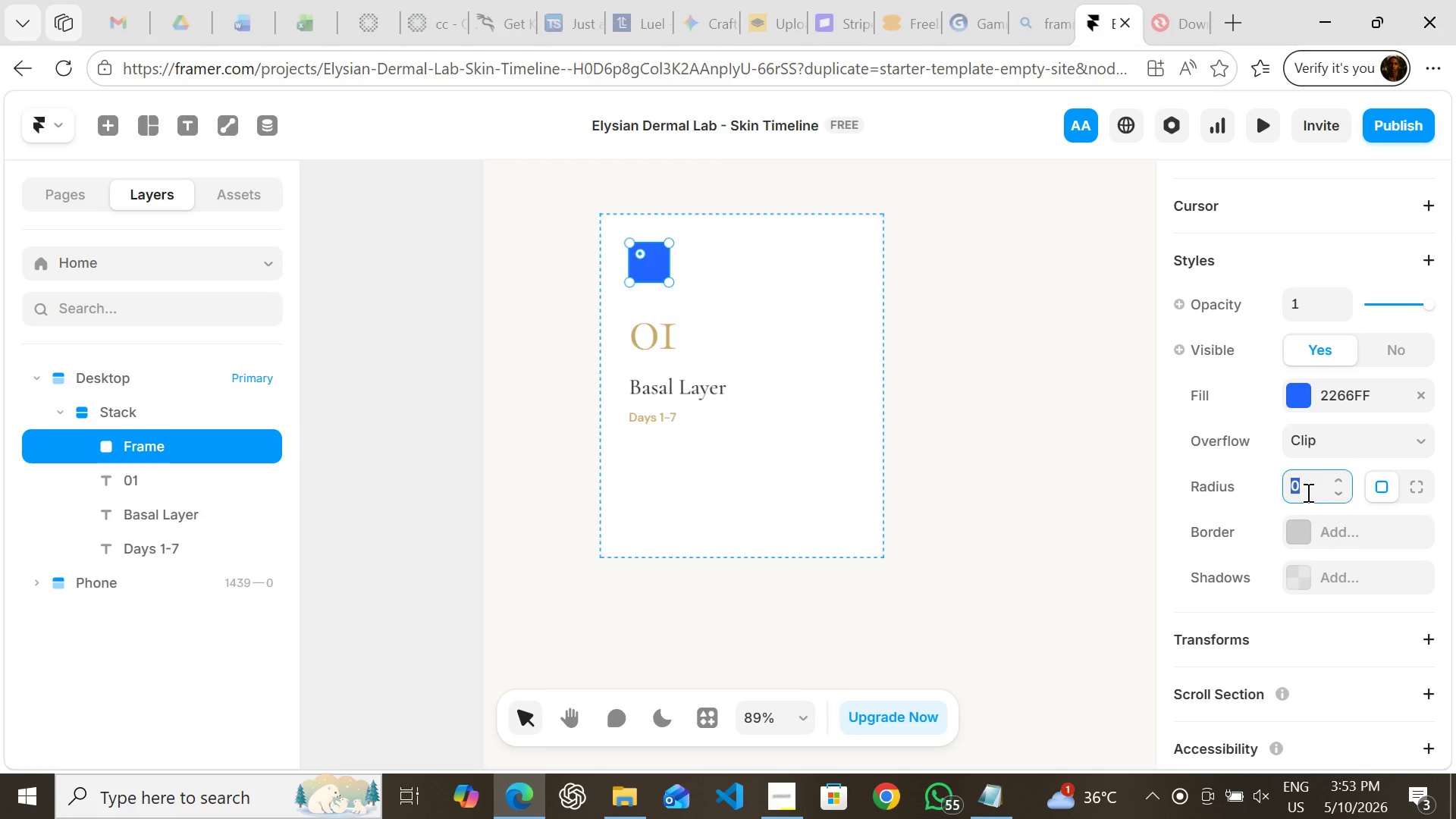 
type(999)
 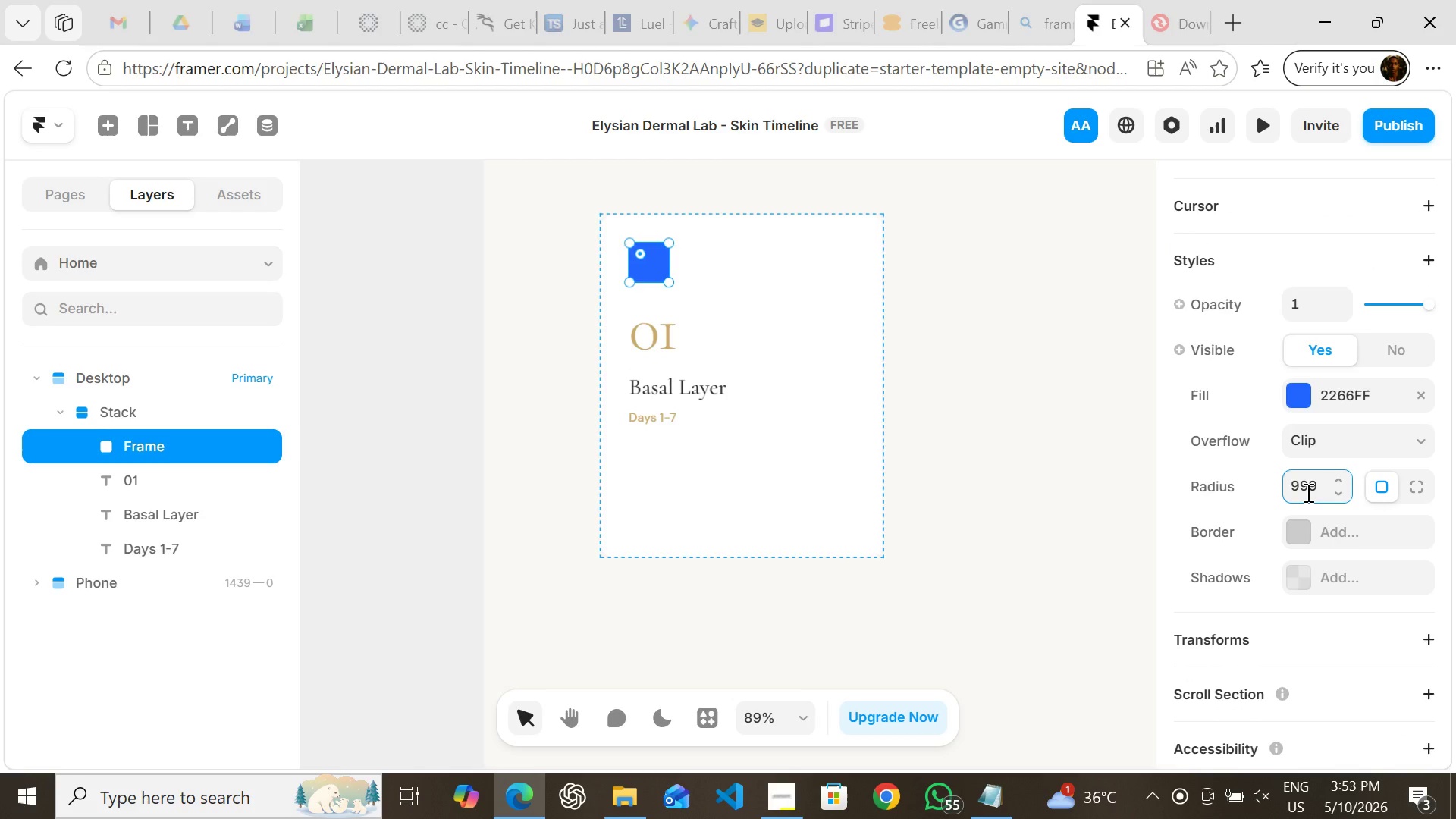 
key(Enter)
 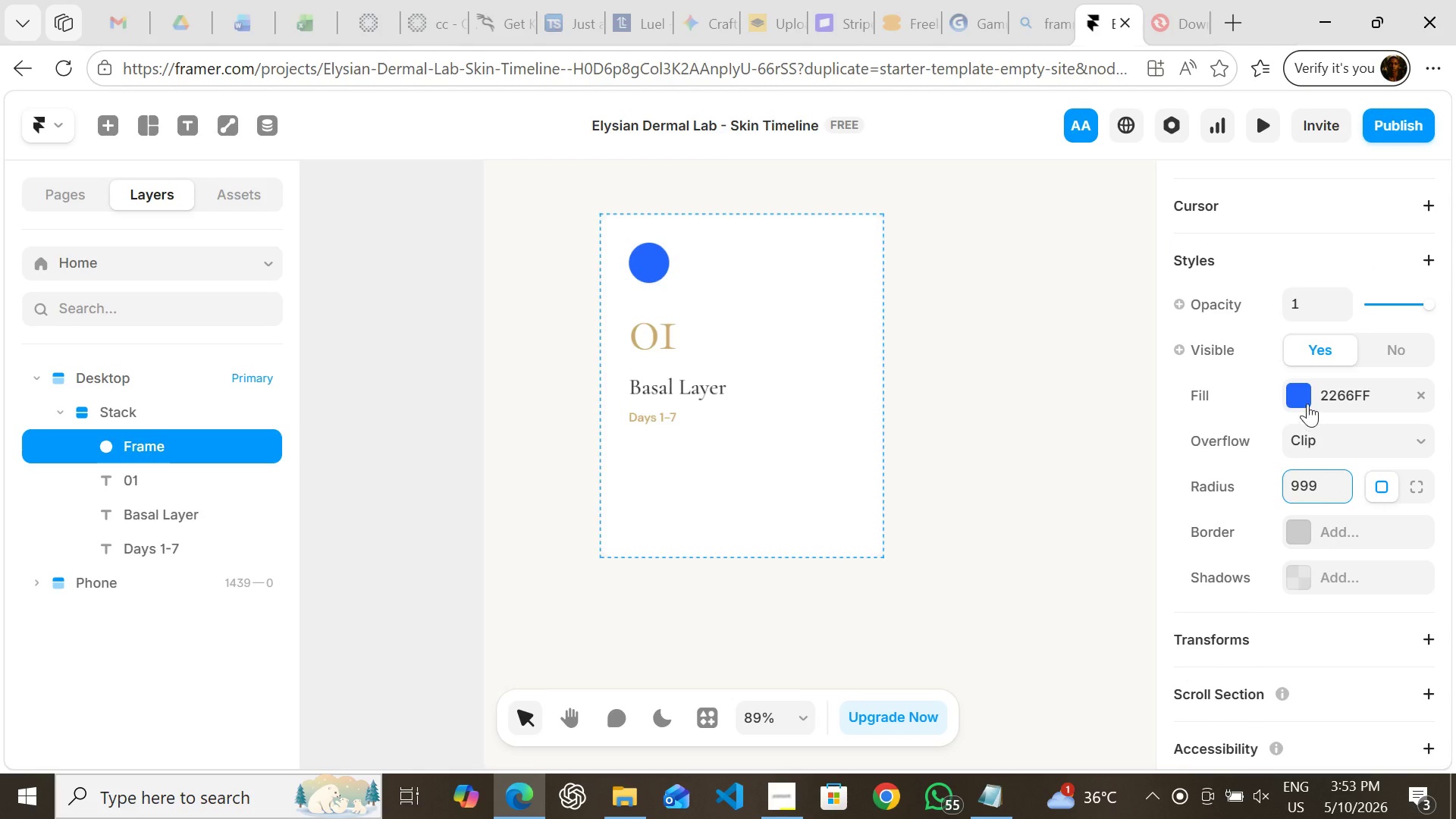 
left_click([1307, 393])
 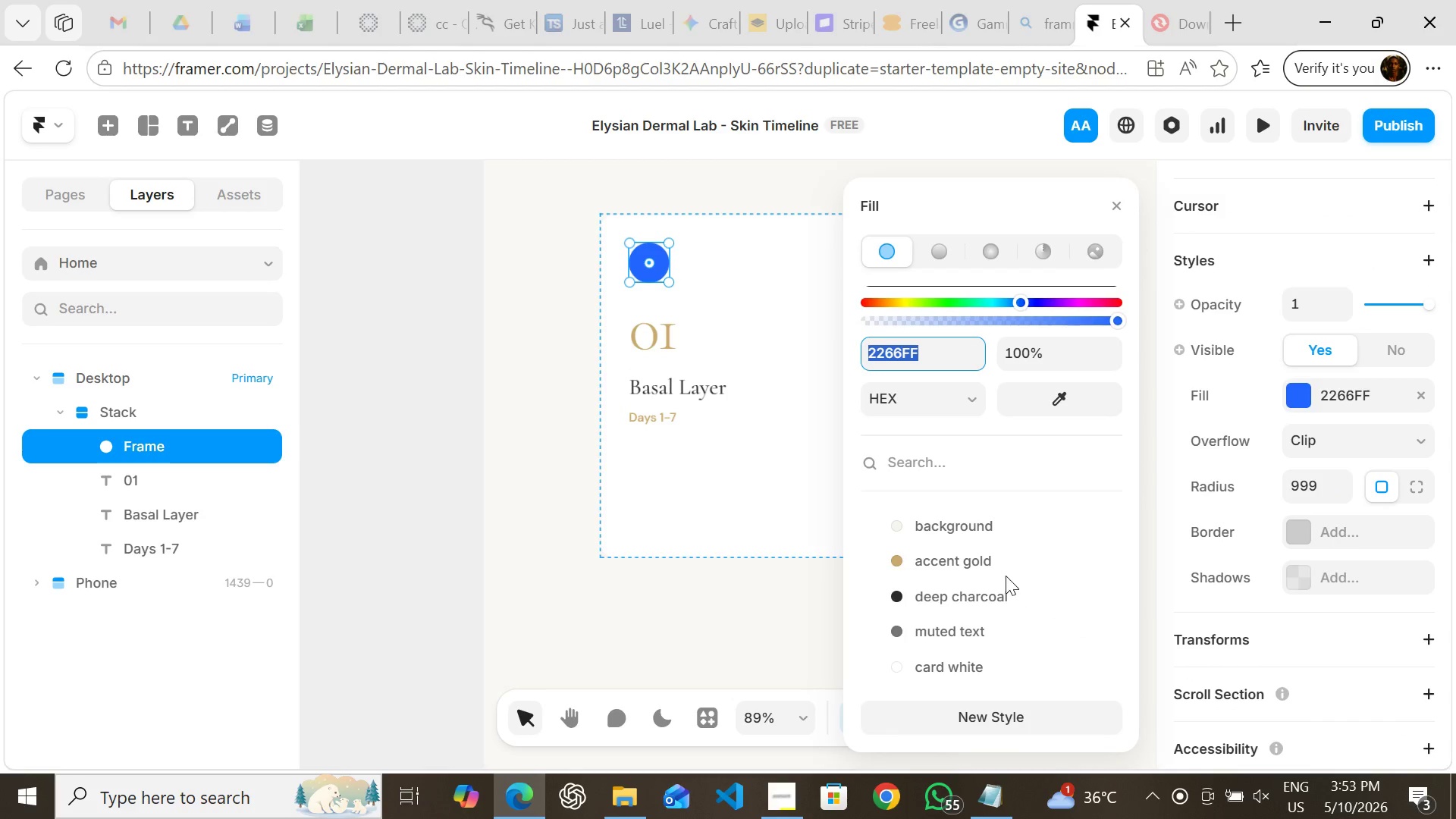 
left_click([997, 567])
 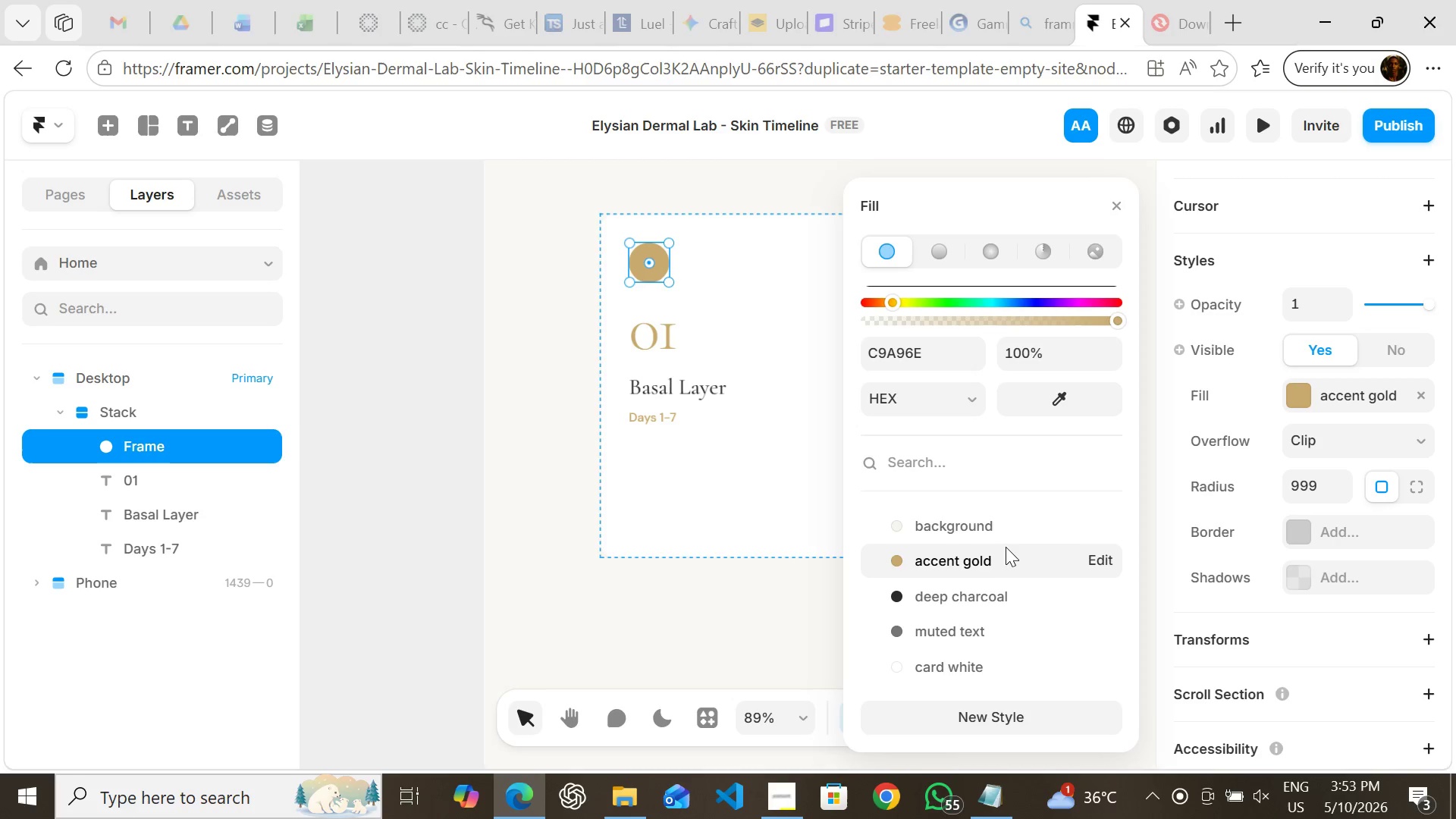 
wait(5.05)
 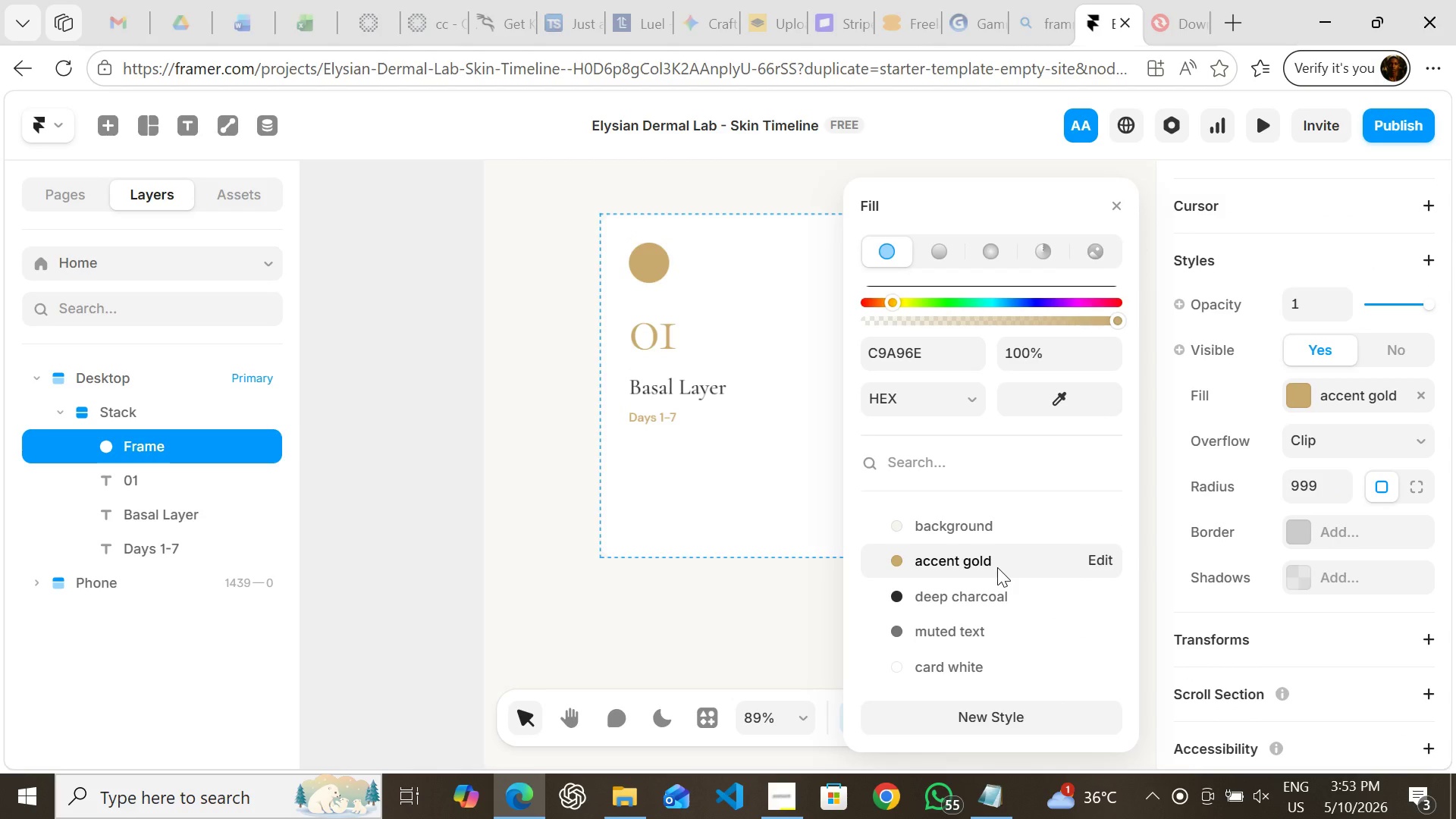 
left_click([1031, 350])
 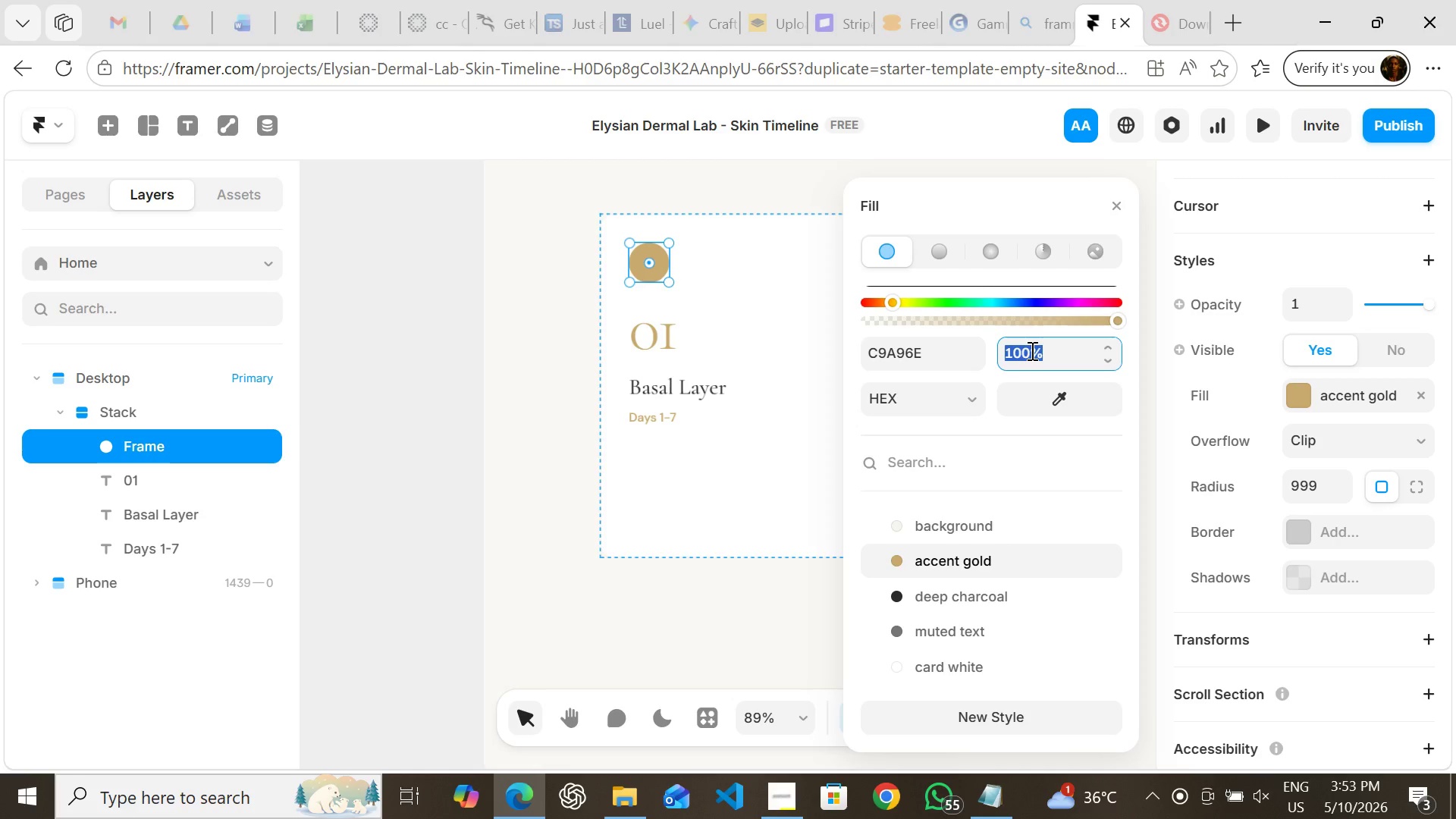 
type(15)
 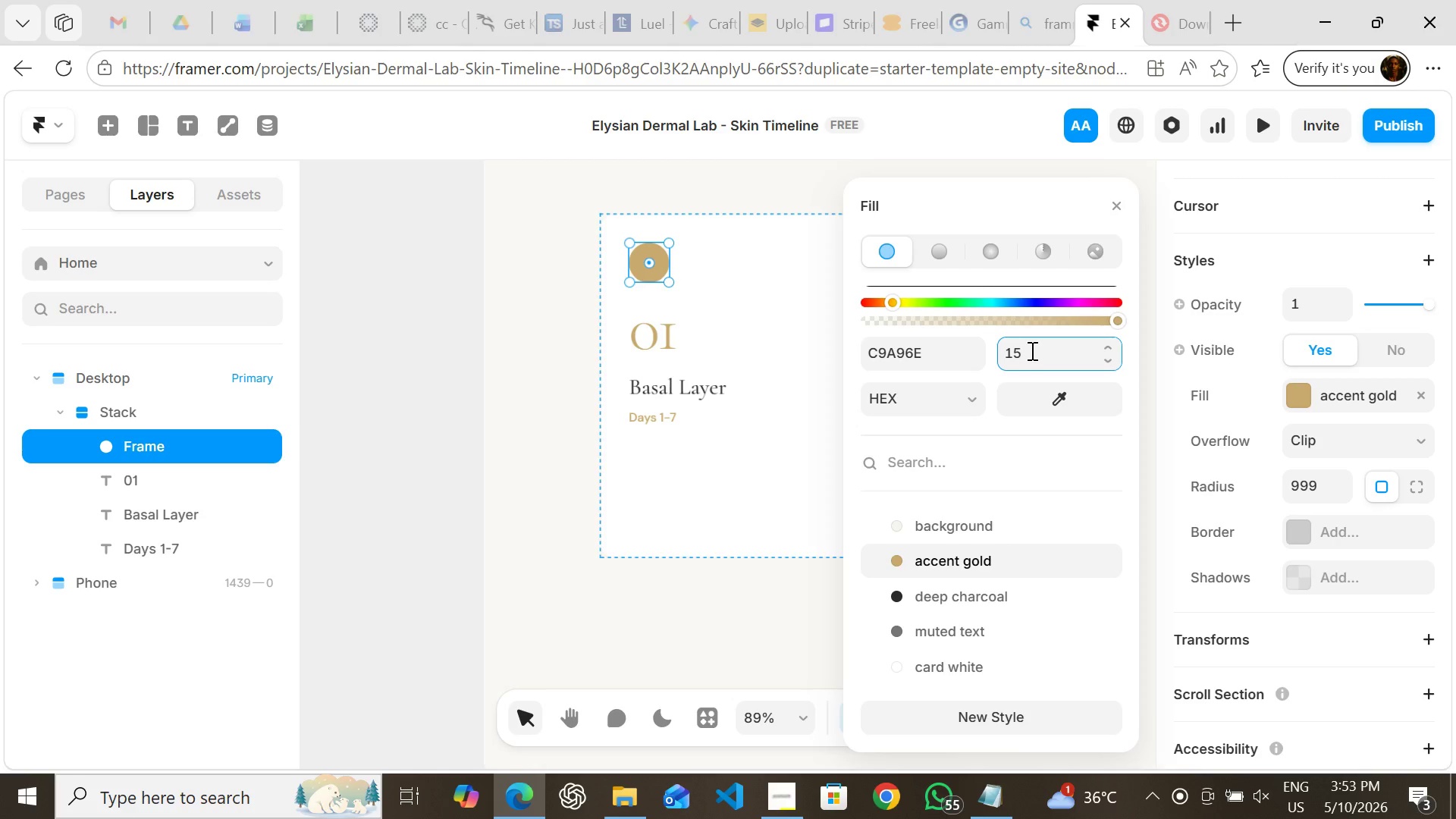 
key(Enter)
 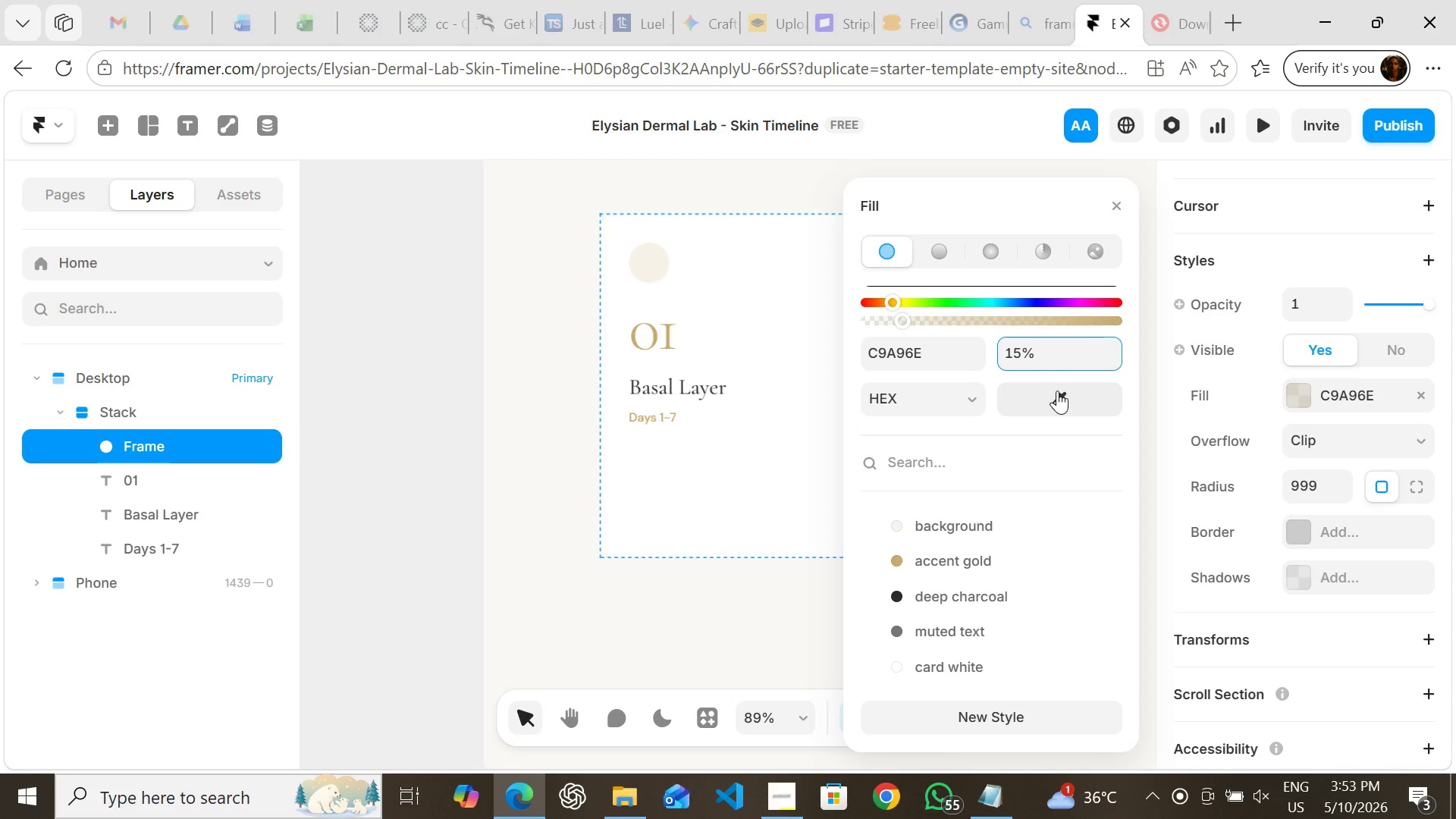 
mouse_move([1068, 422])
 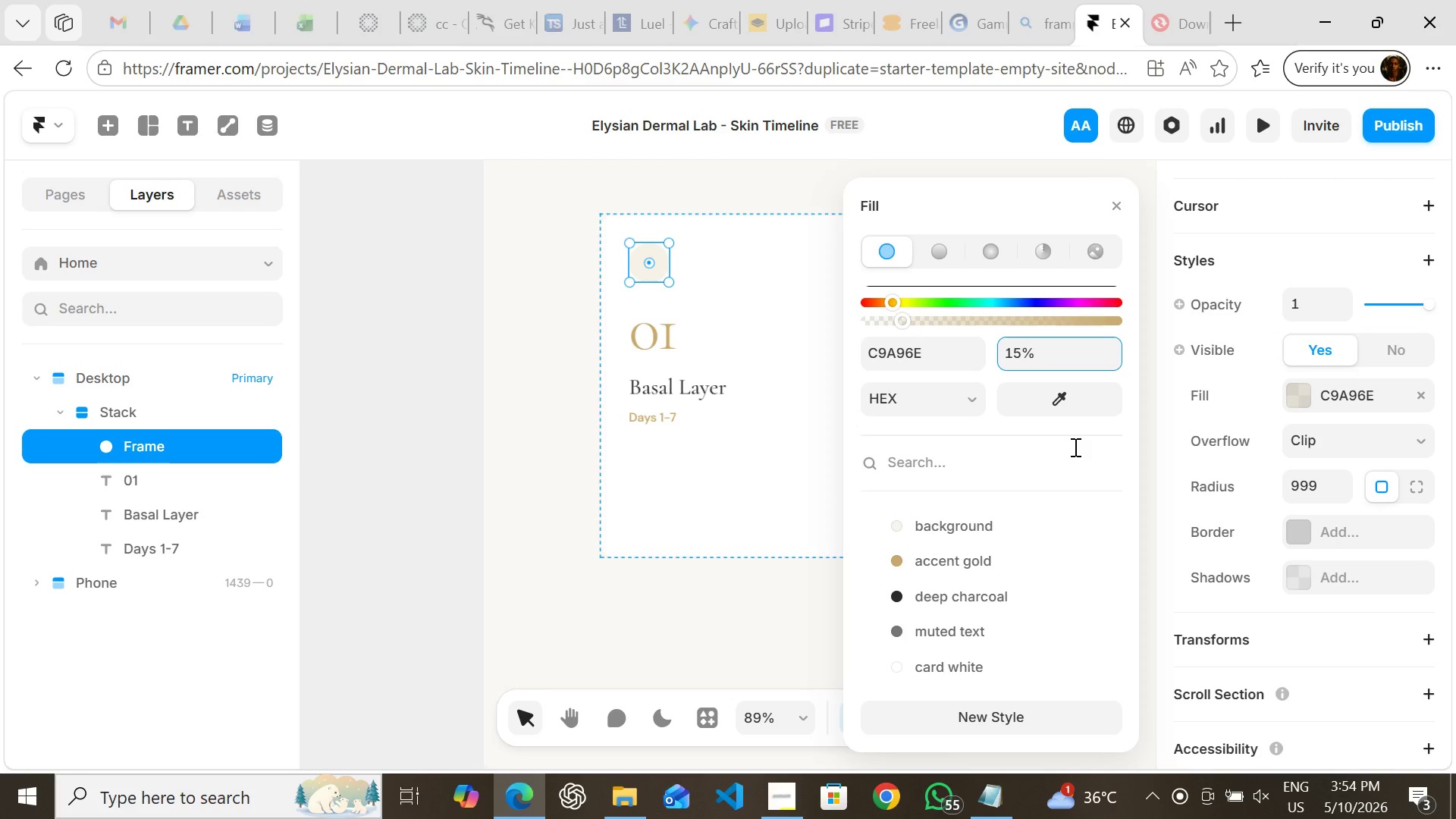 
wait(7.43)
 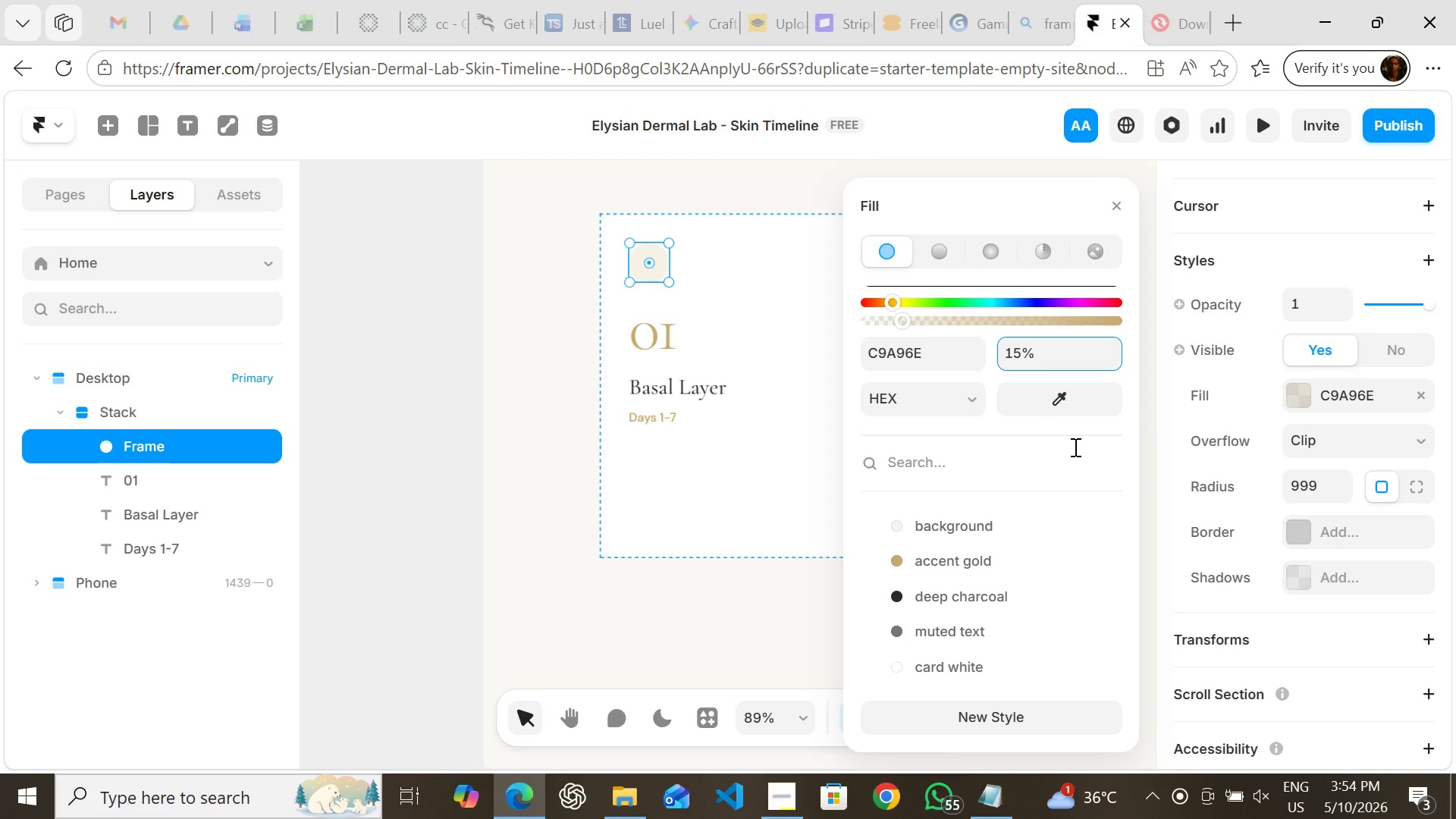 
left_click([1298, 532])
 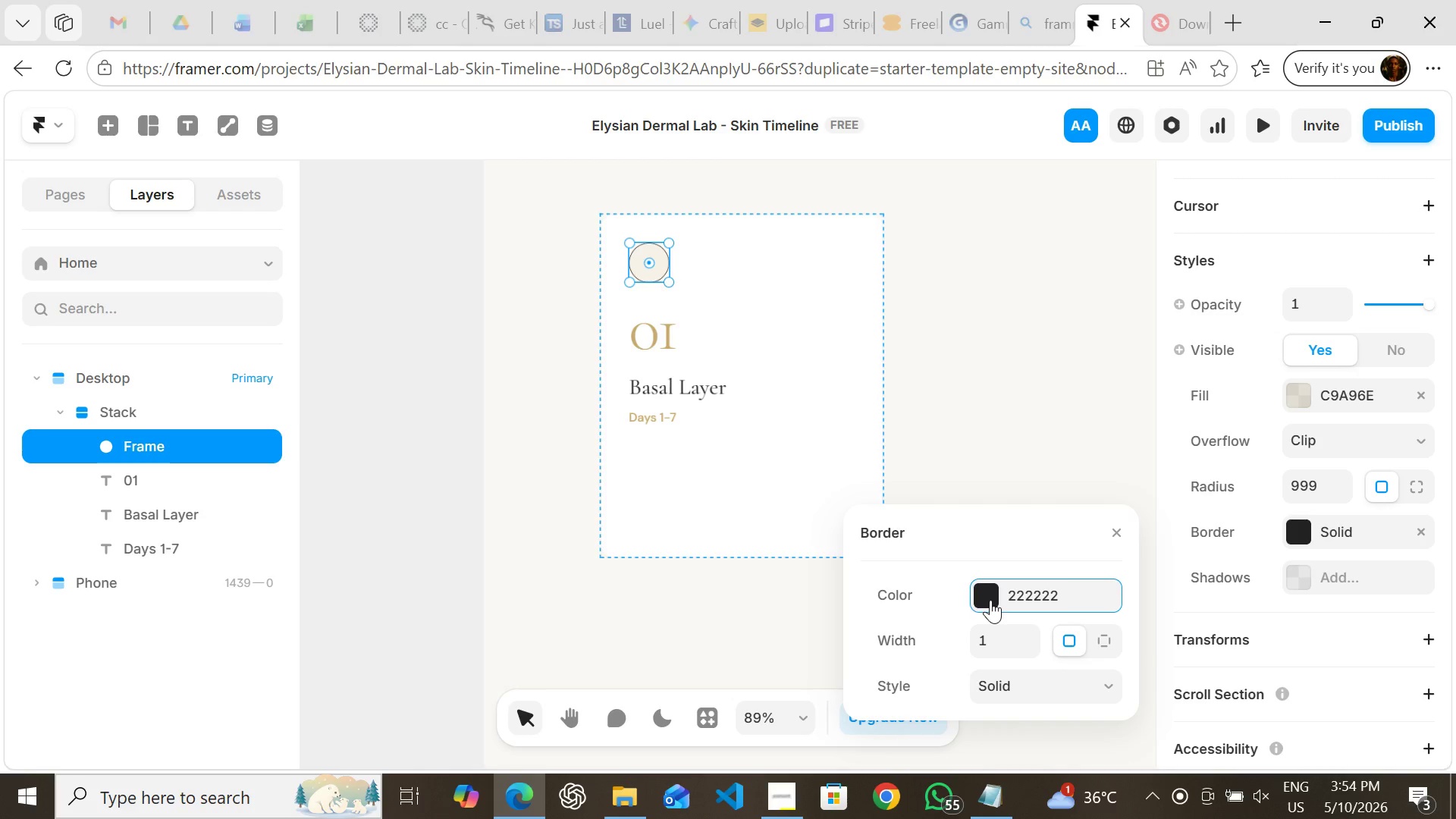 
wait(5.31)
 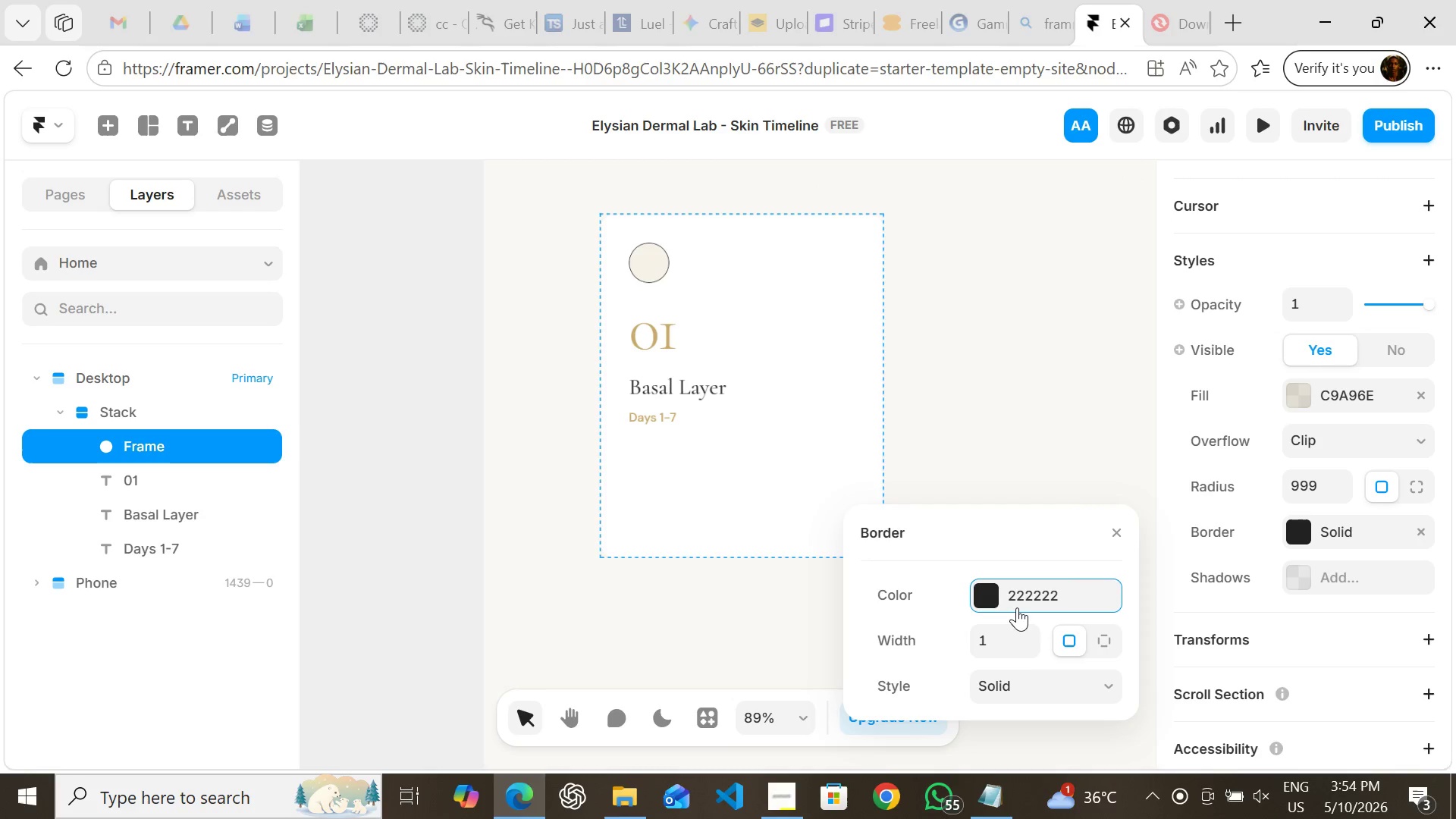 
left_click([984, 598])
 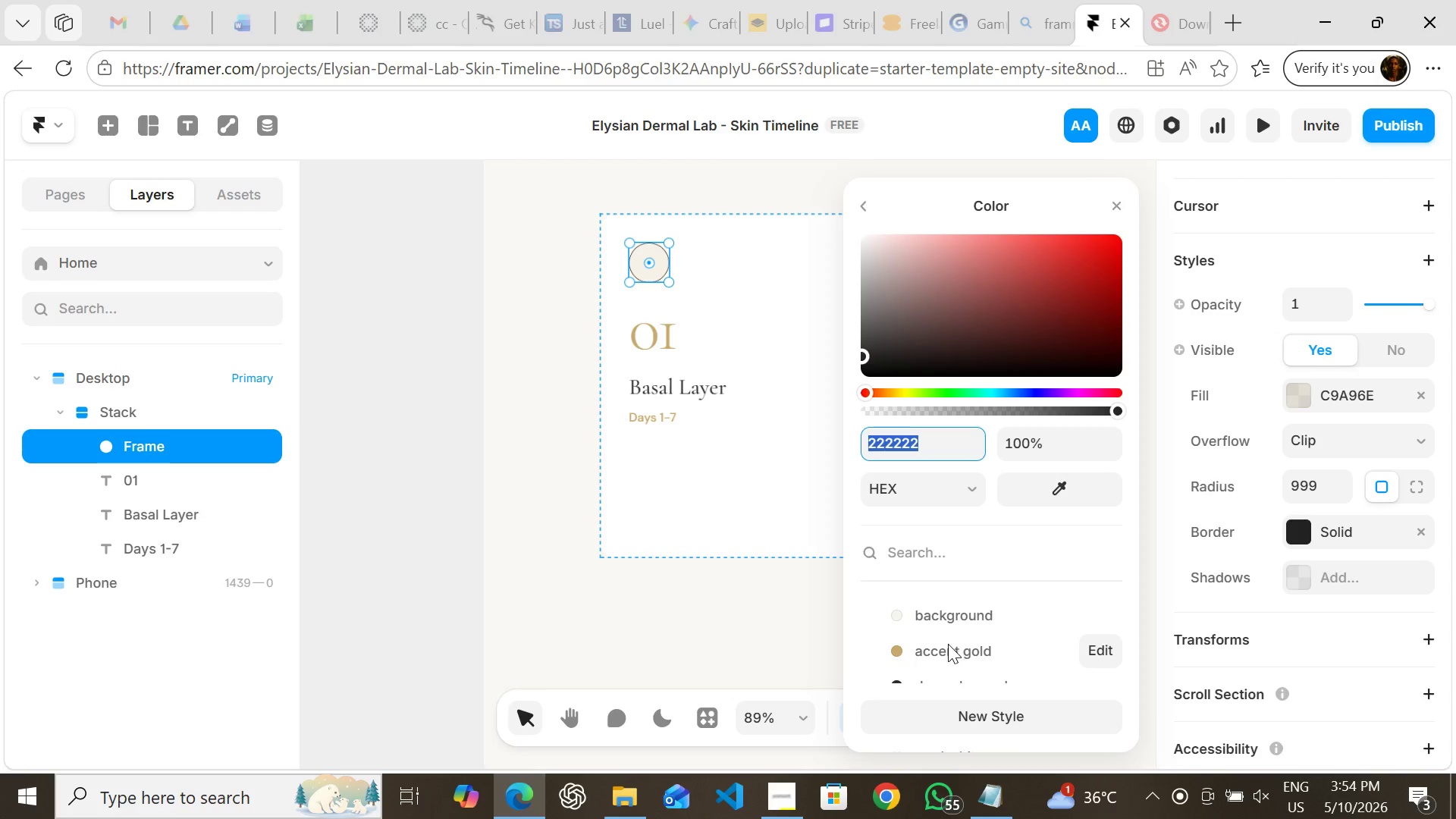 
left_click([948, 648])
 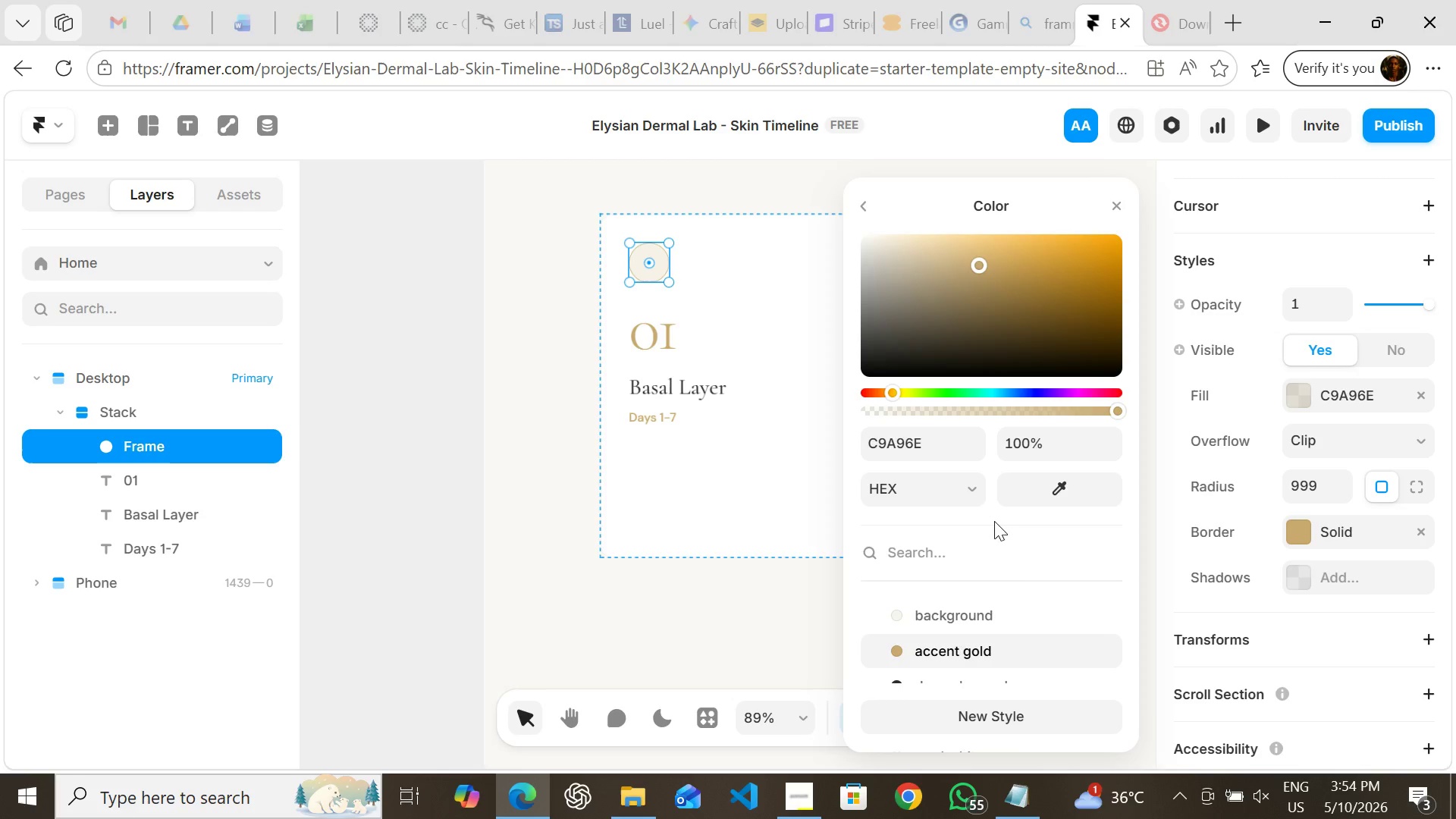 
wait(6.97)
 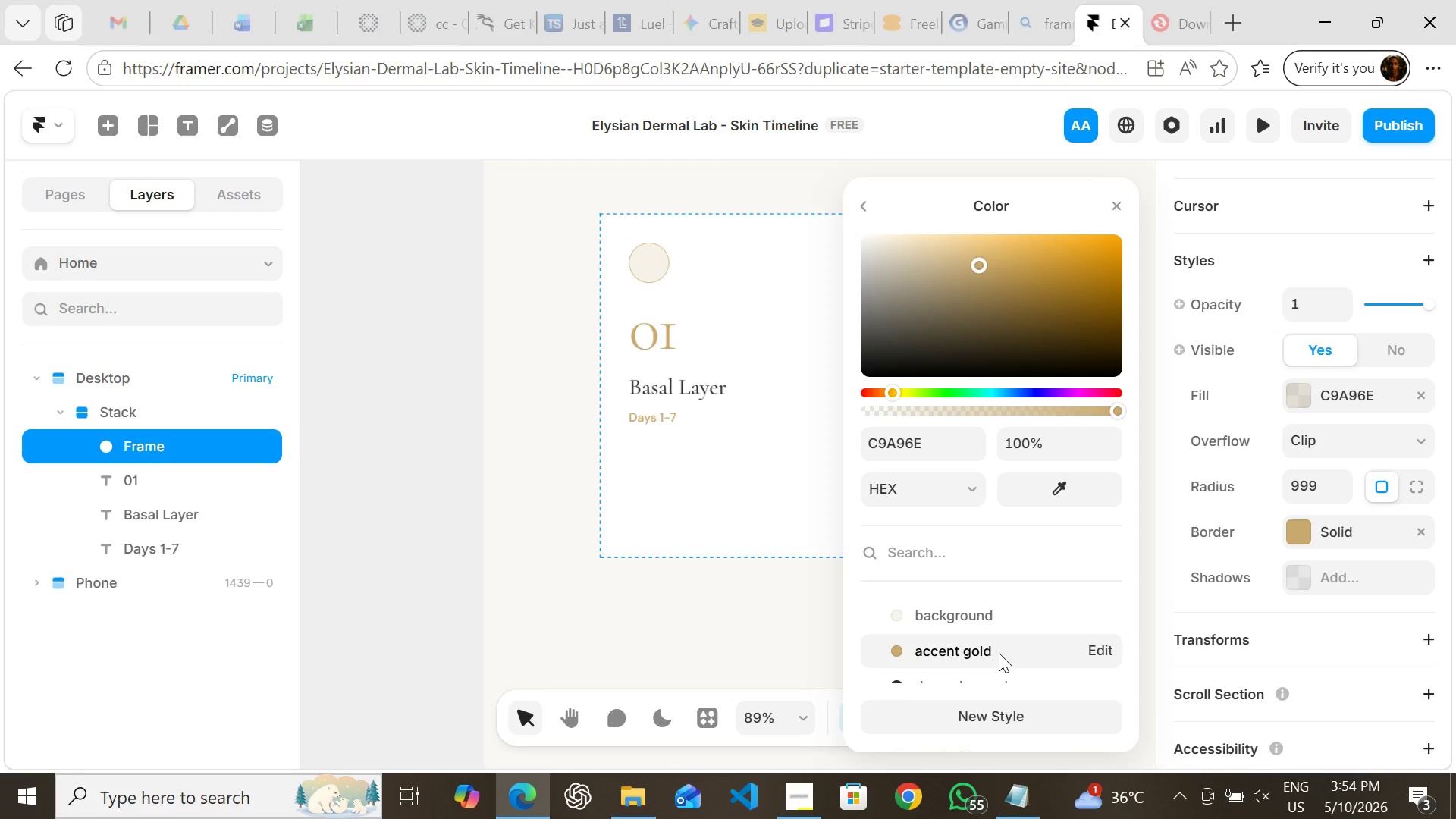 
left_click([864, 206])
 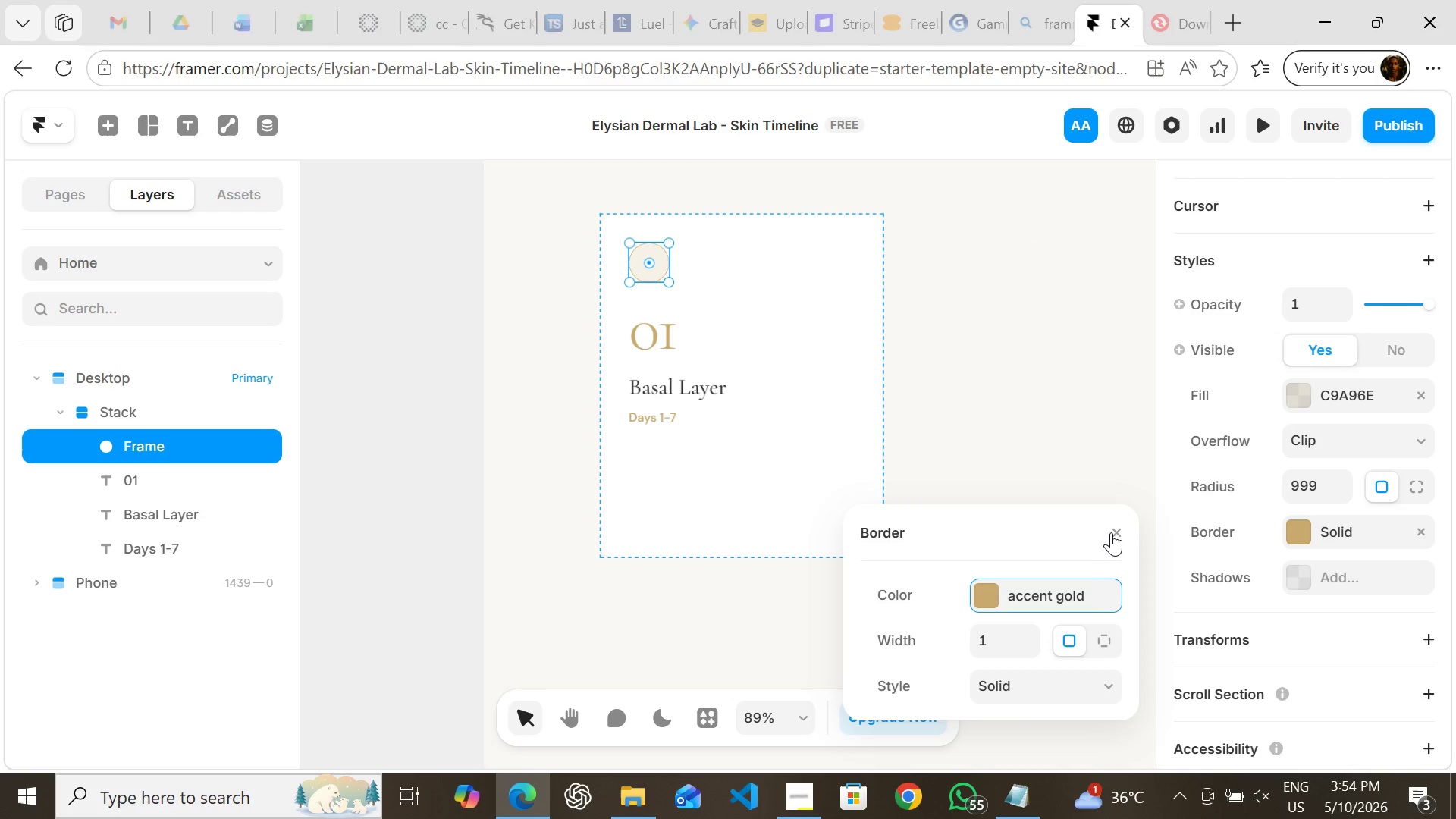 
left_click([1114, 532])
 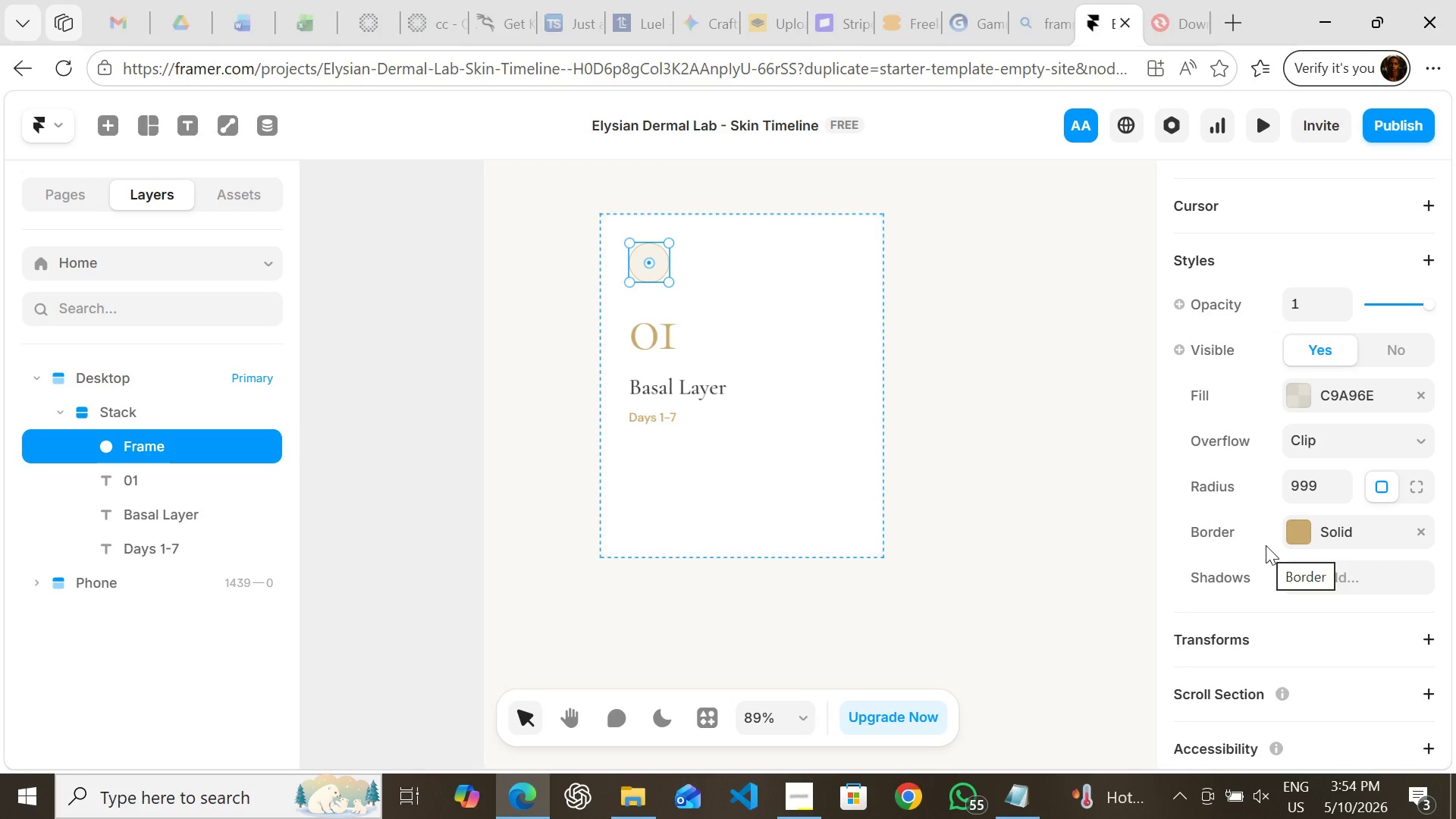 
wait(18.73)
 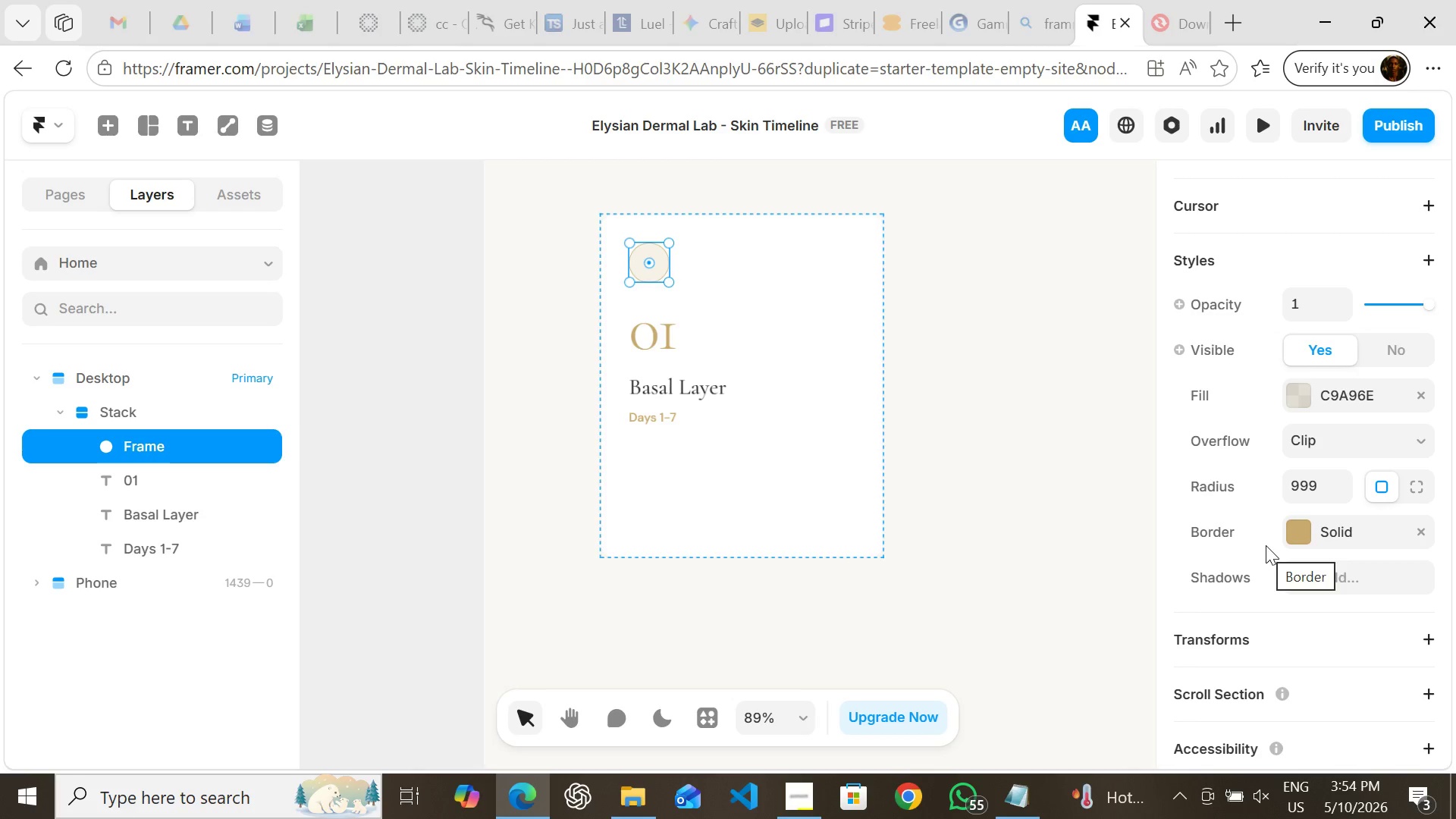 
left_click([1043, 454])
 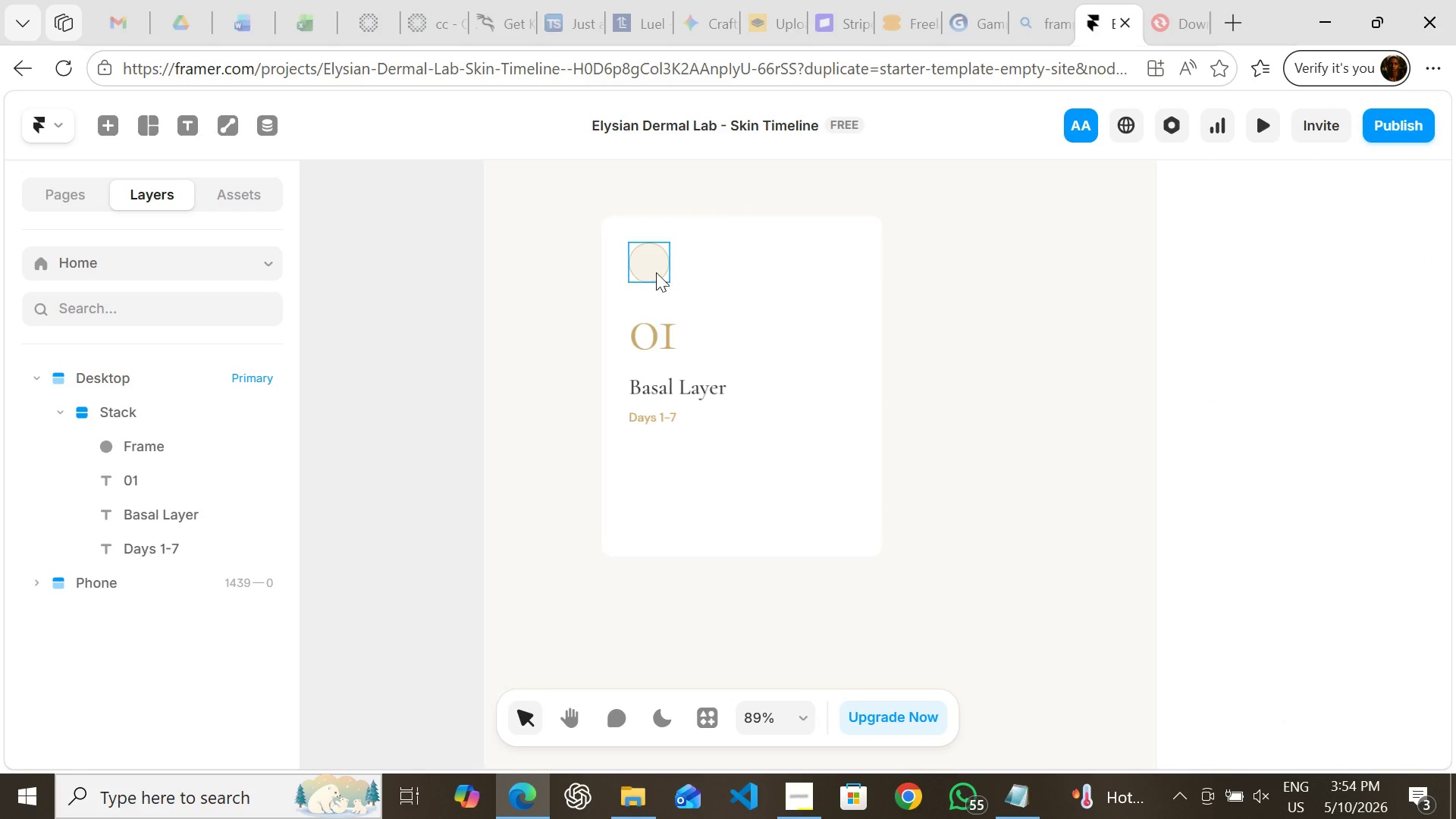 
left_click([650, 271])
 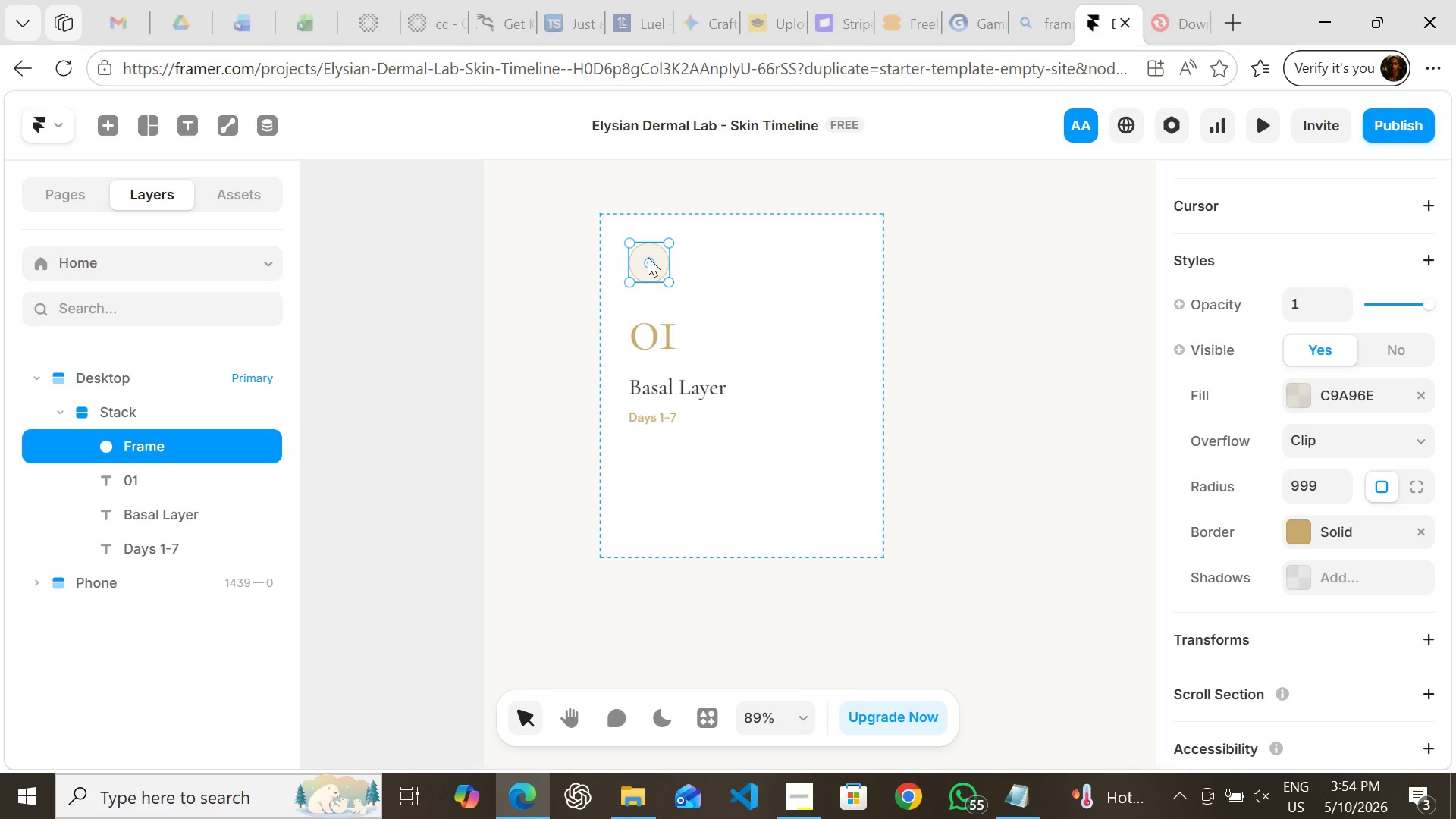 
left_click_drag(start_coordinate=[648, 257], to_coordinate=[654, 449])
 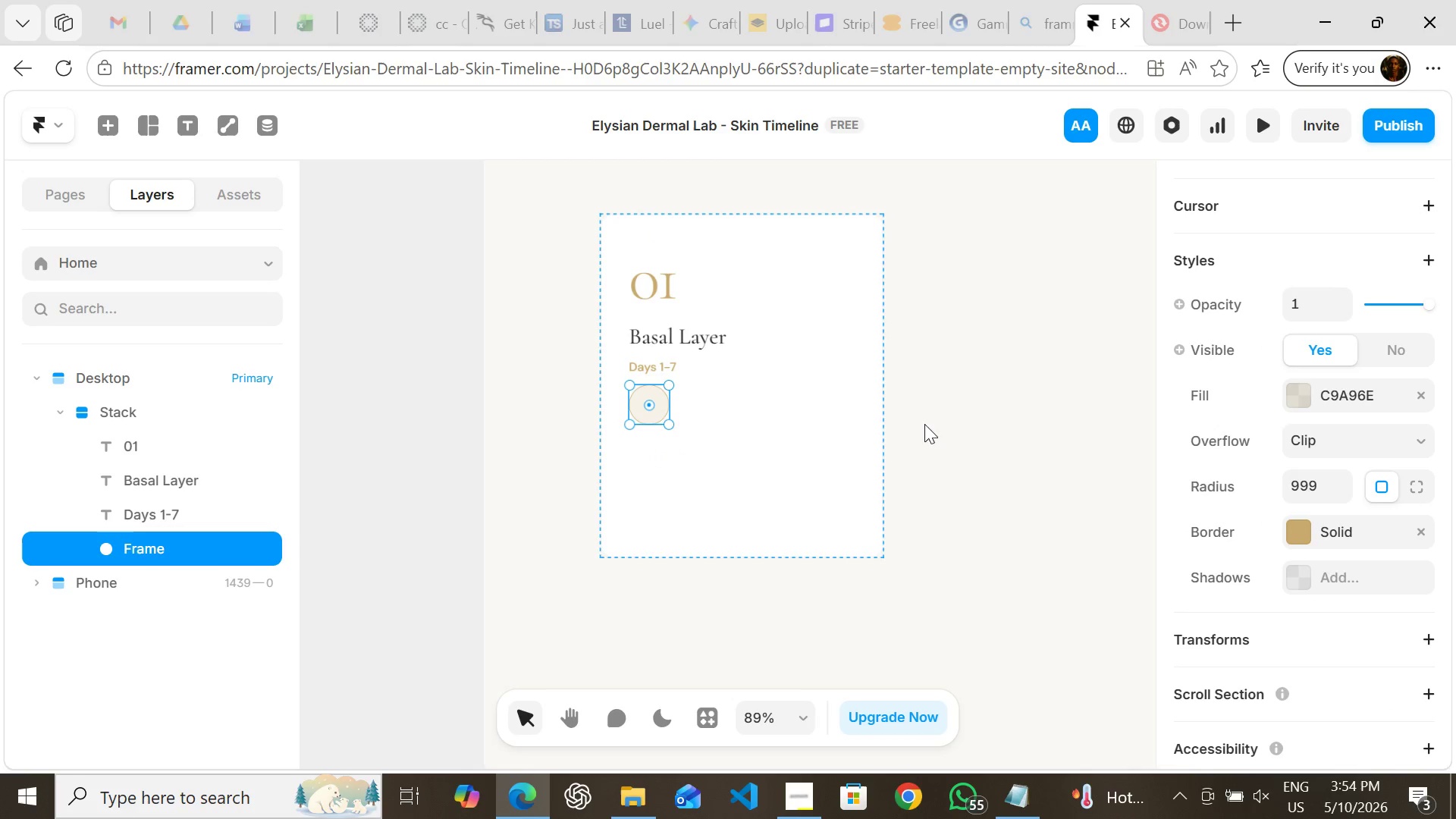 
left_click([932, 422])
 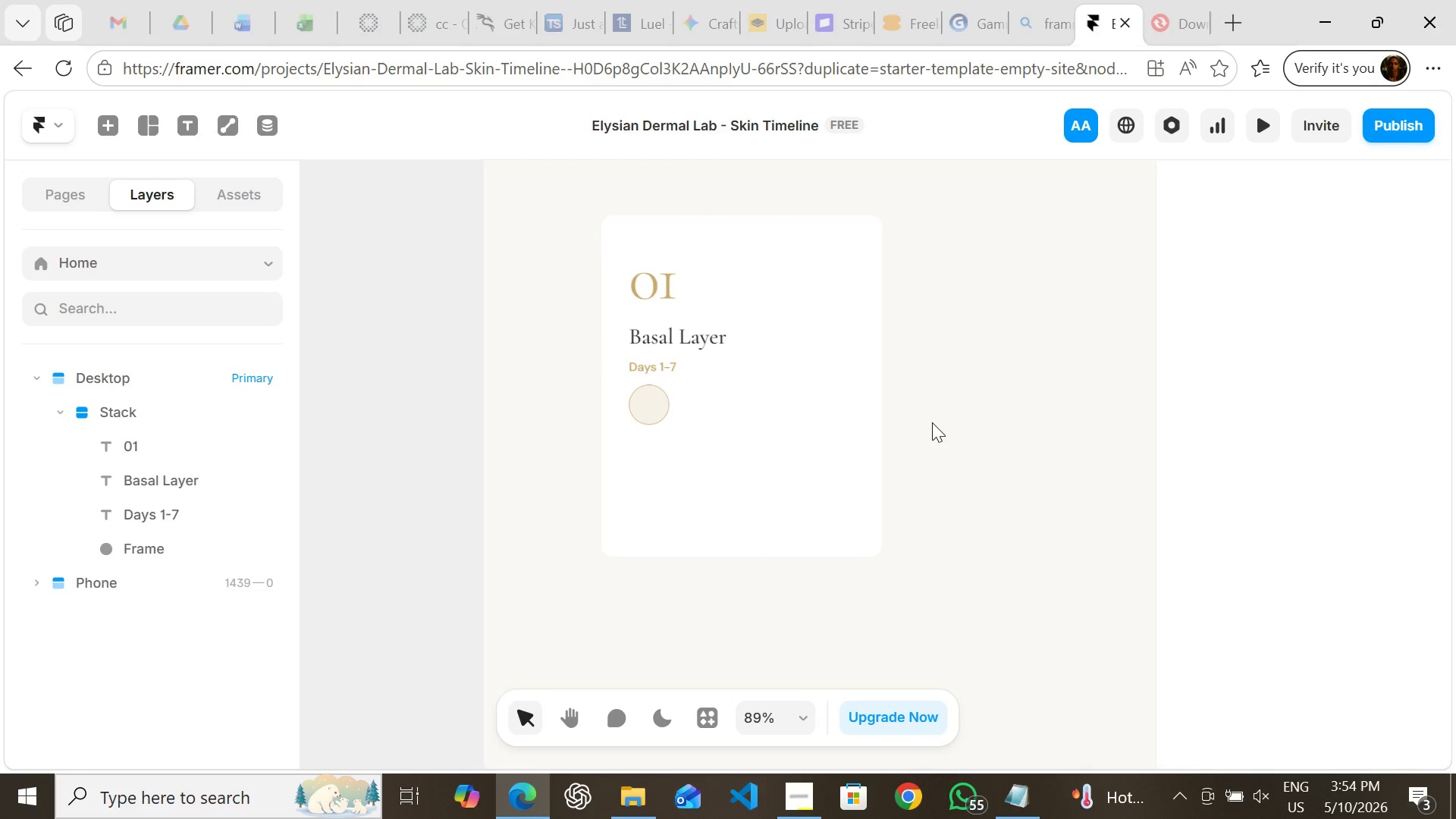 
wait(12.42)
 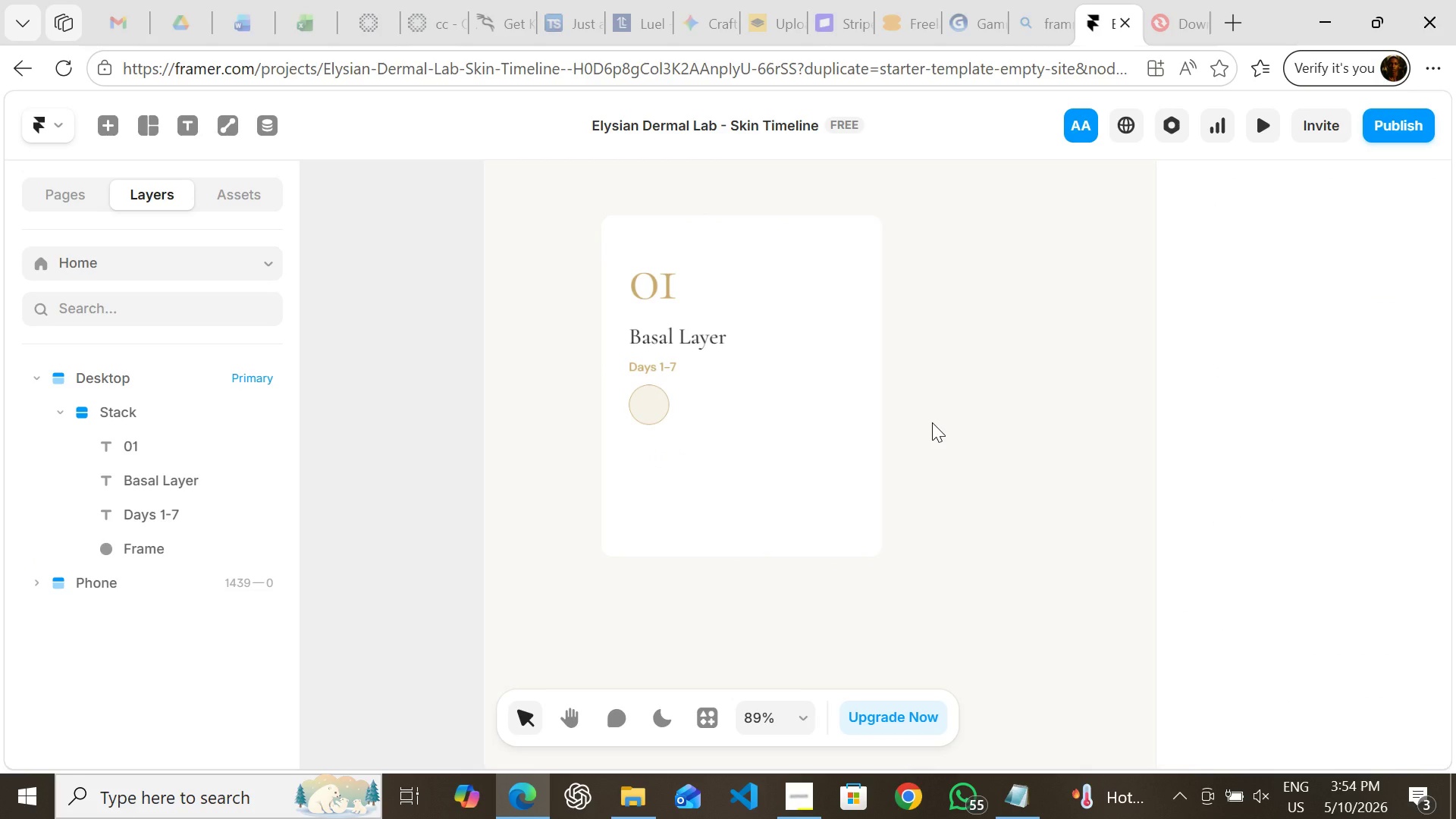 
left_click([660, 403])
 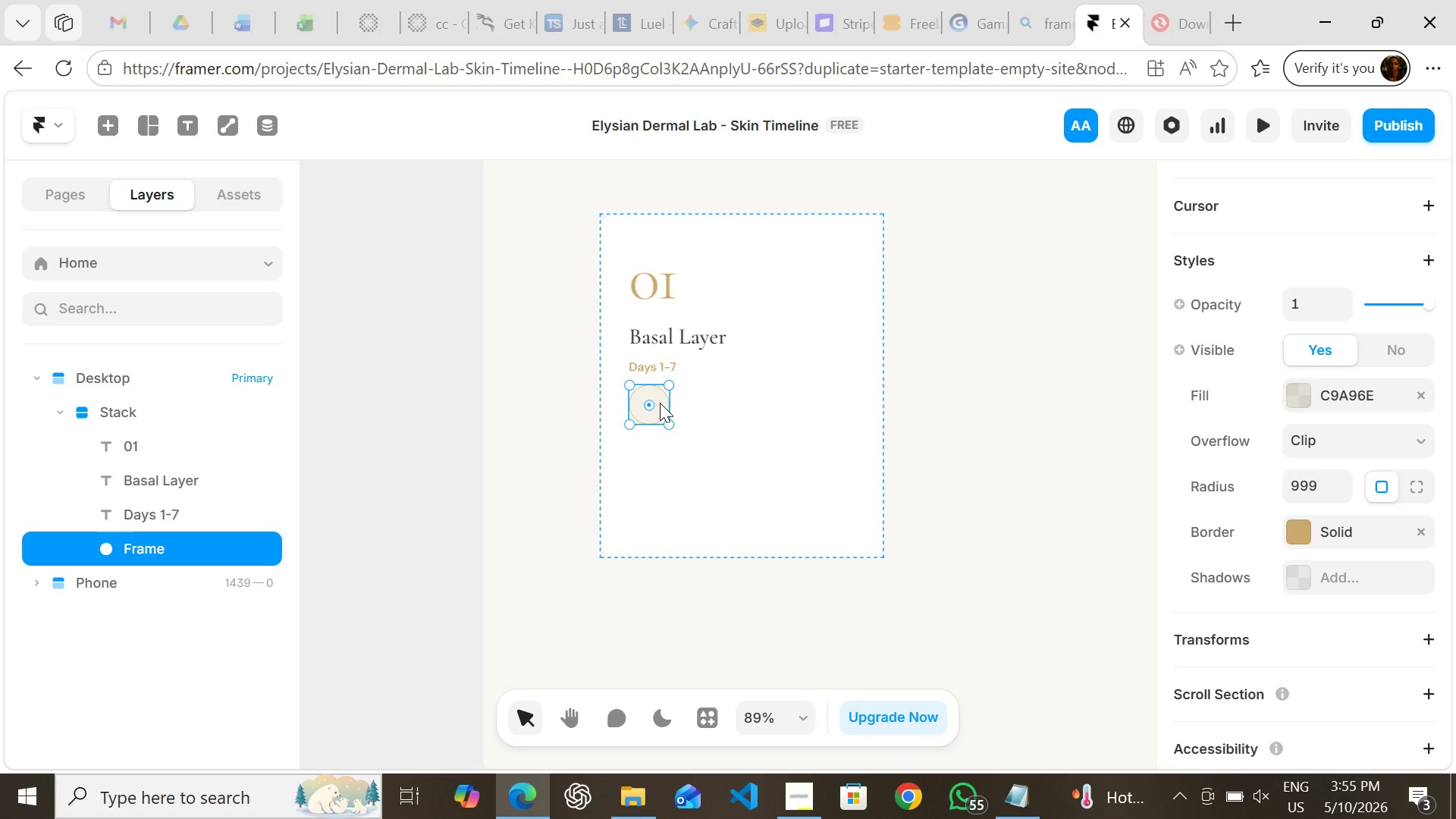 
key(Shift+D)
 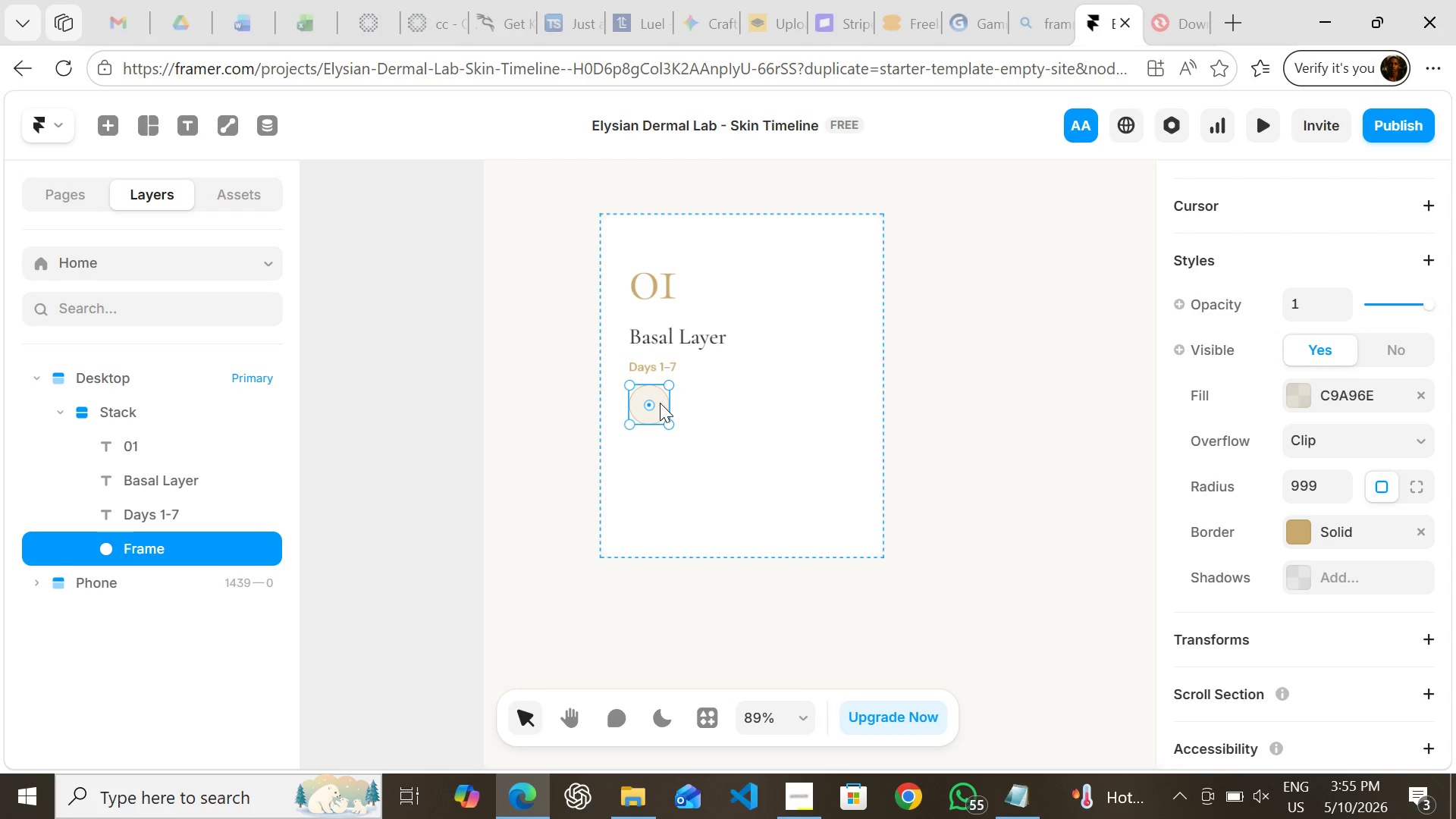 
hold_key(key=ControlLeft, duration=0.34)
 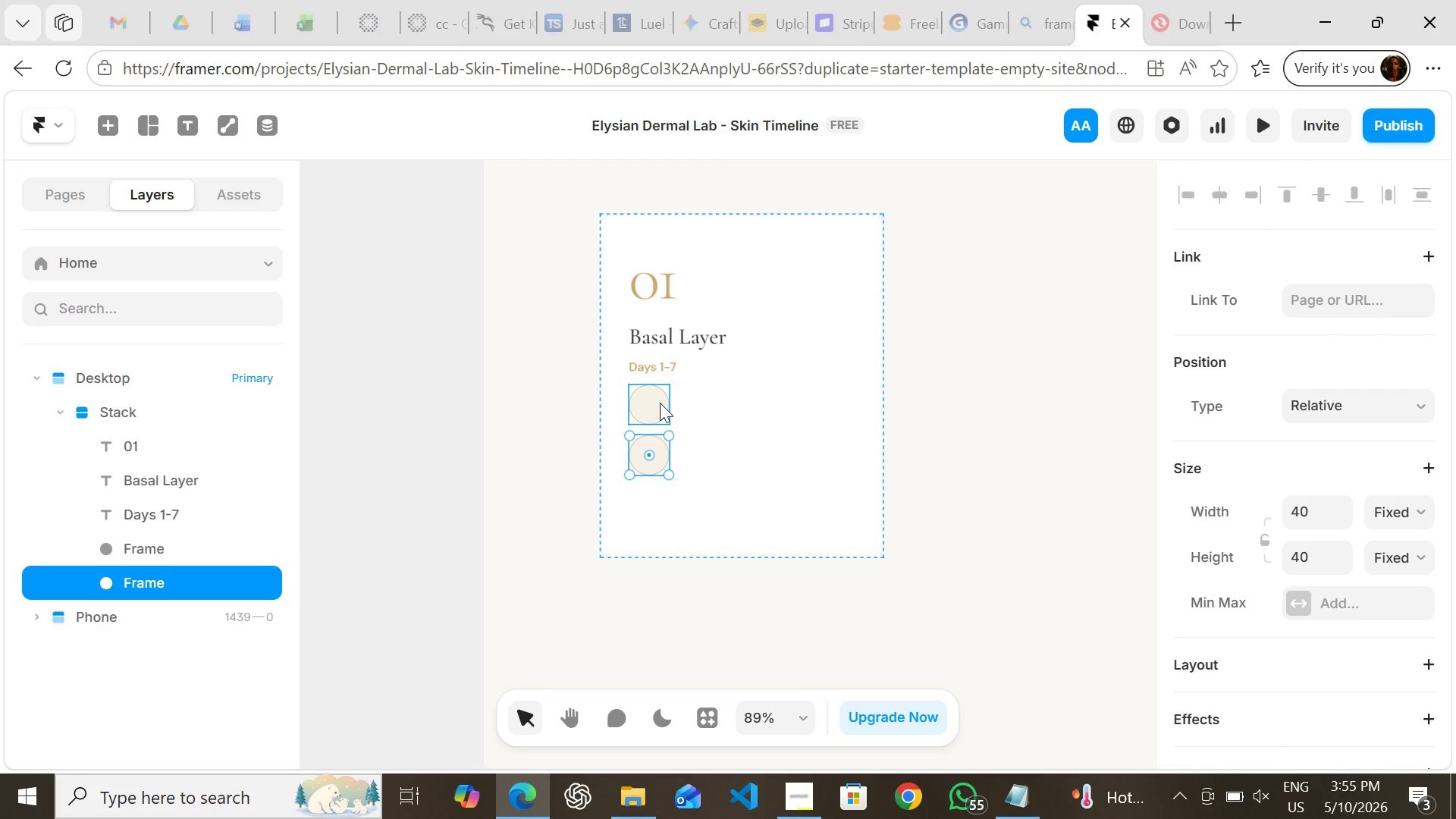 
hold_key(key=D, duration=0.36)
 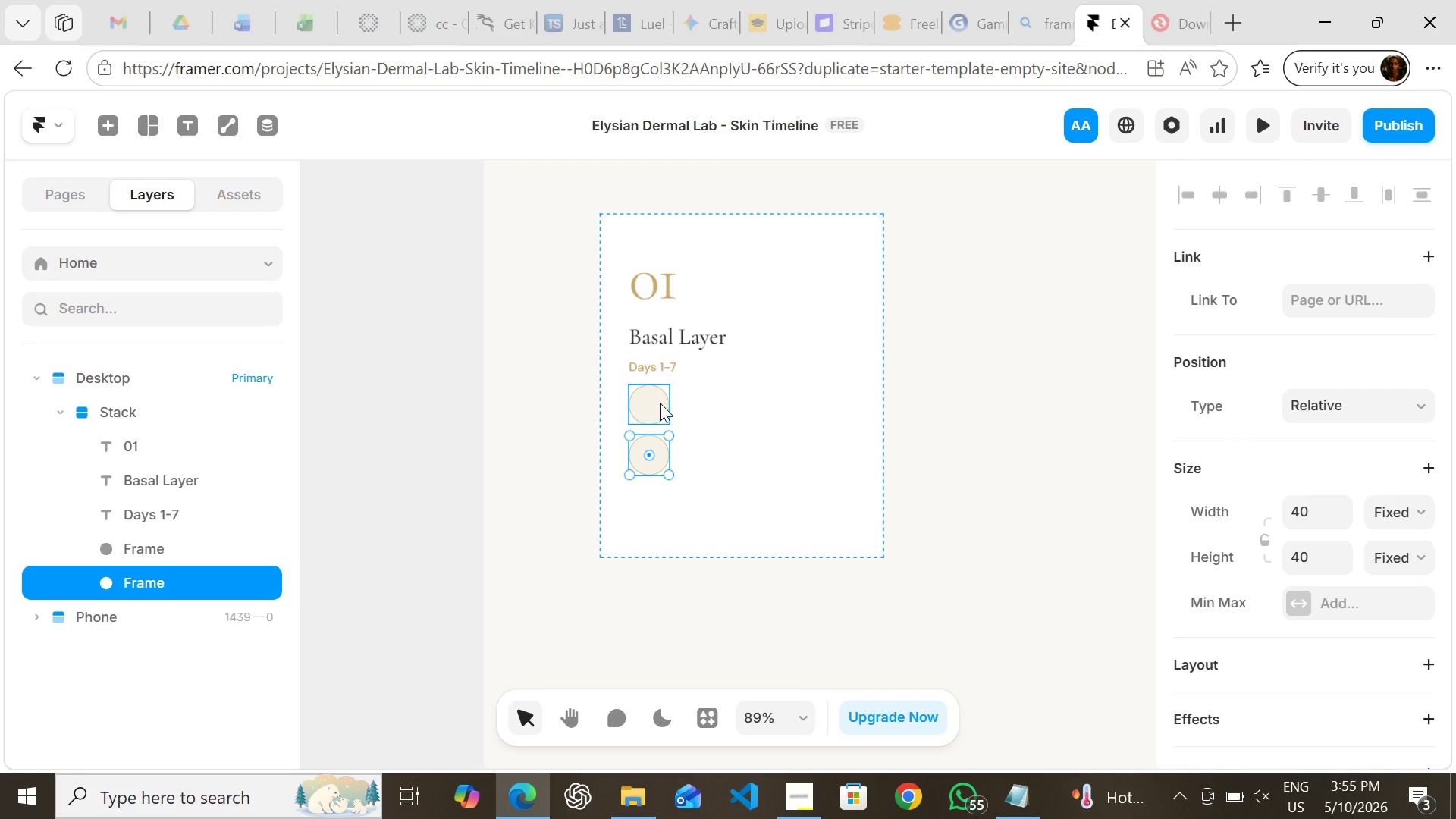 
key(Control+D)
 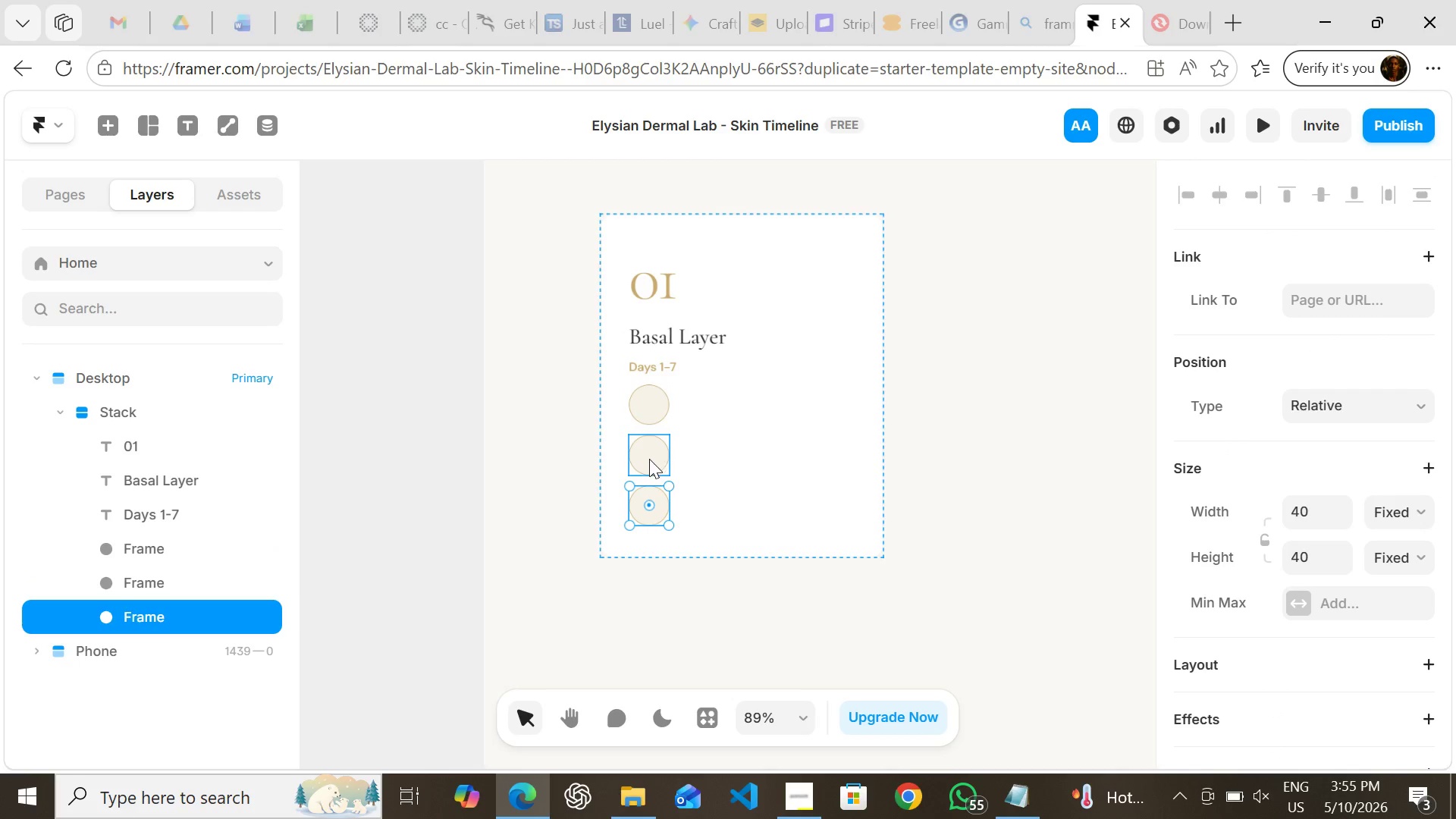 
left_click([649, 462])
 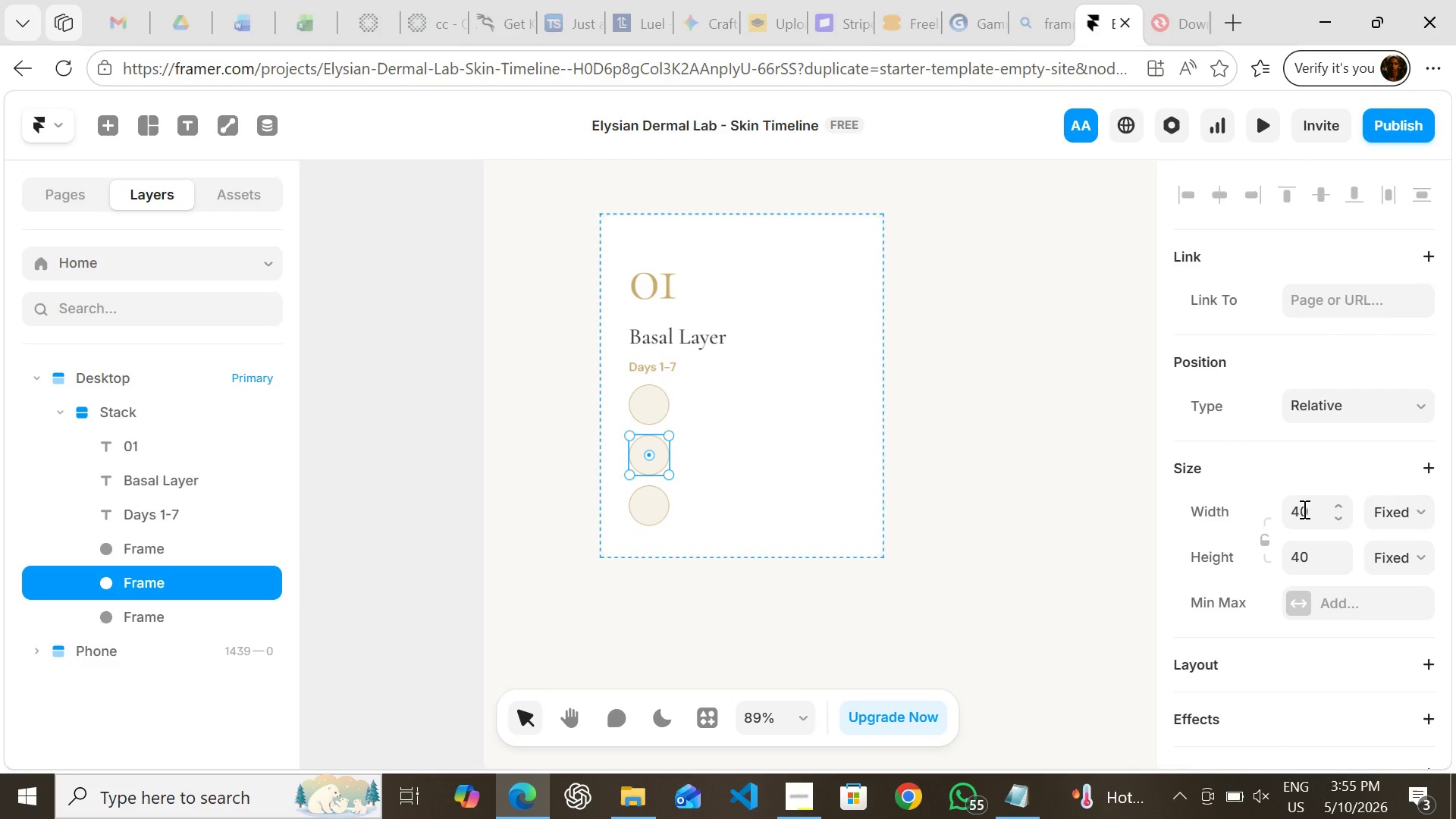 
left_click([1303, 509])
 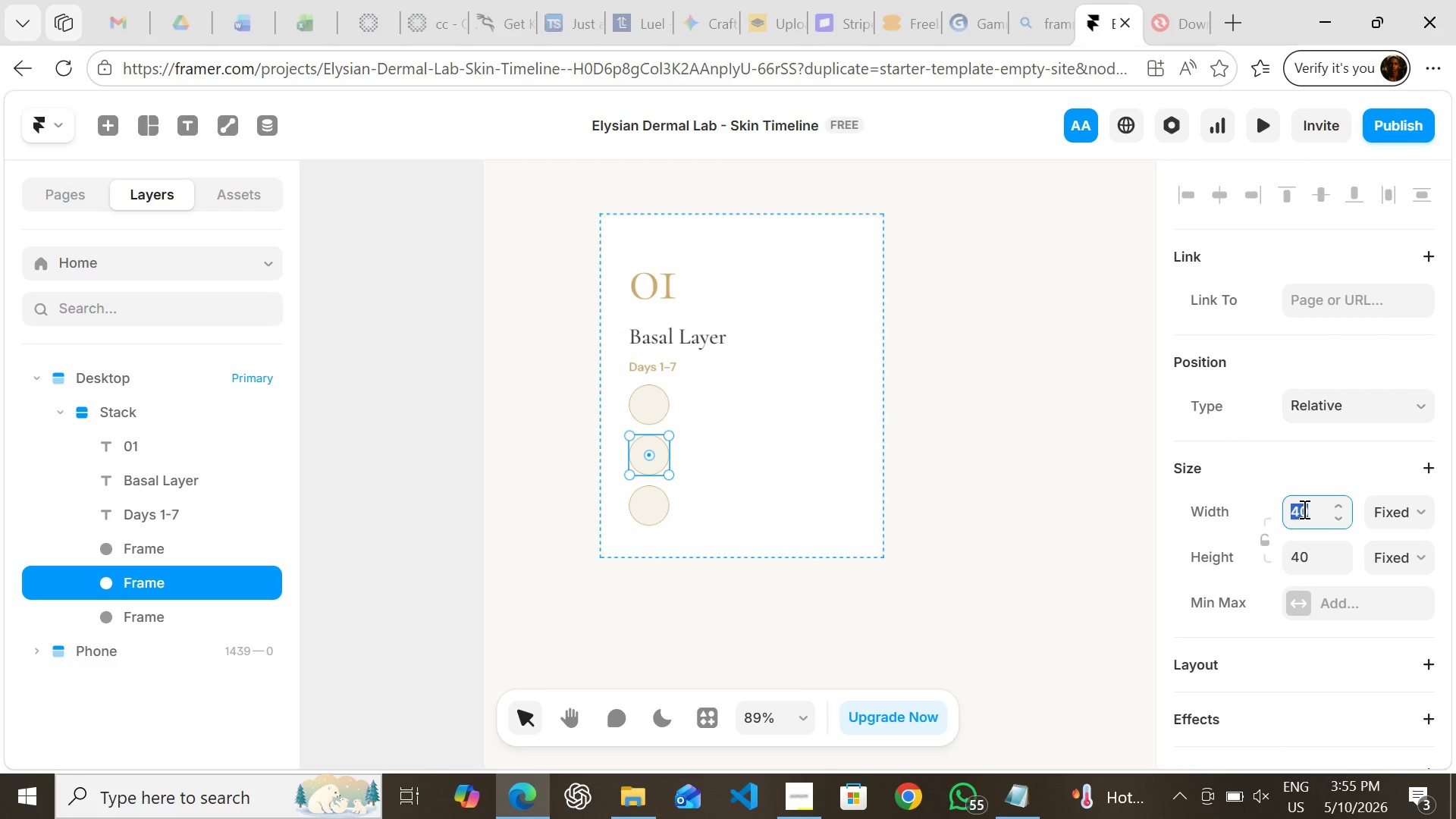 
type(30)
 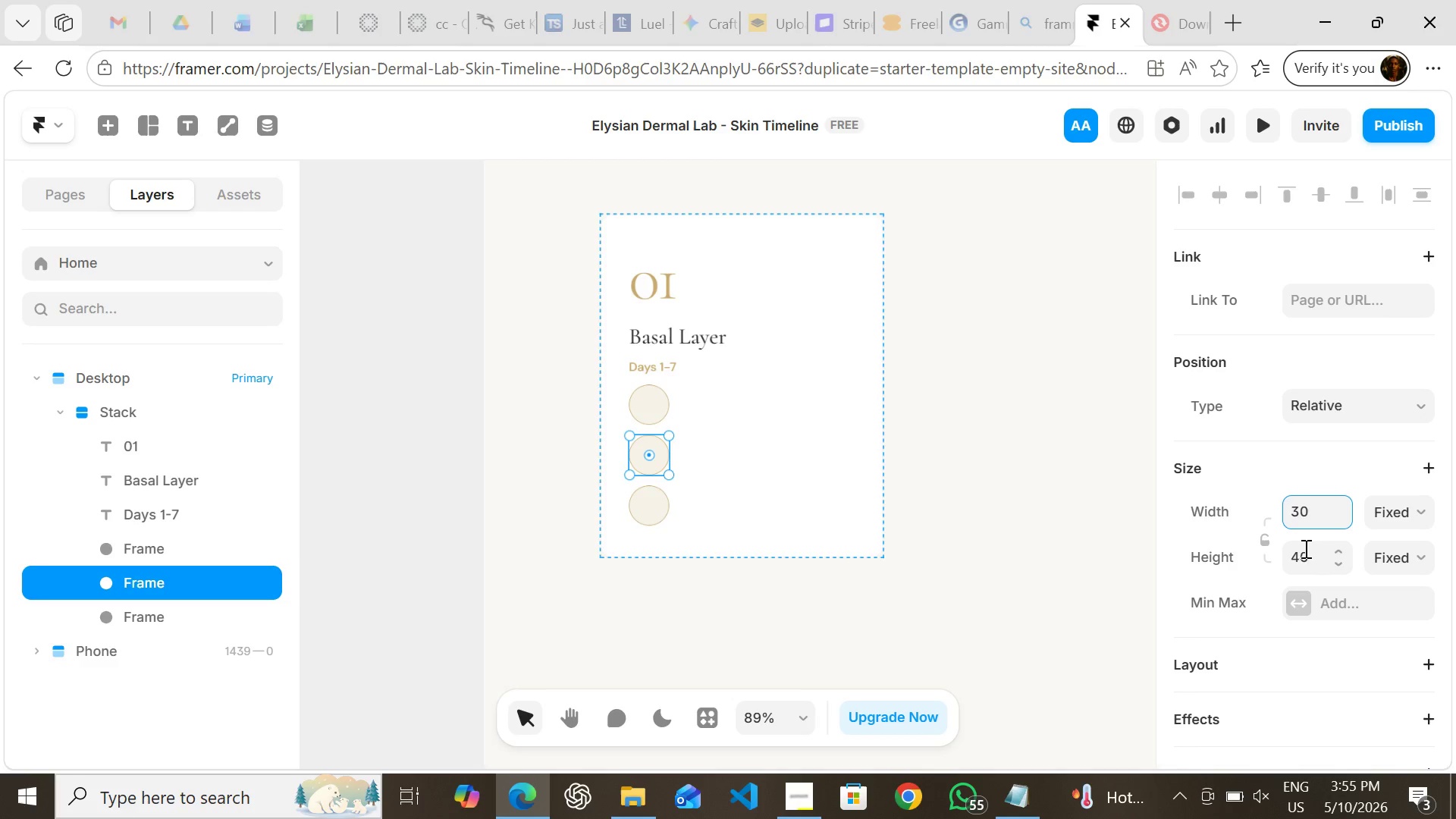 
left_click([1304, 551])
 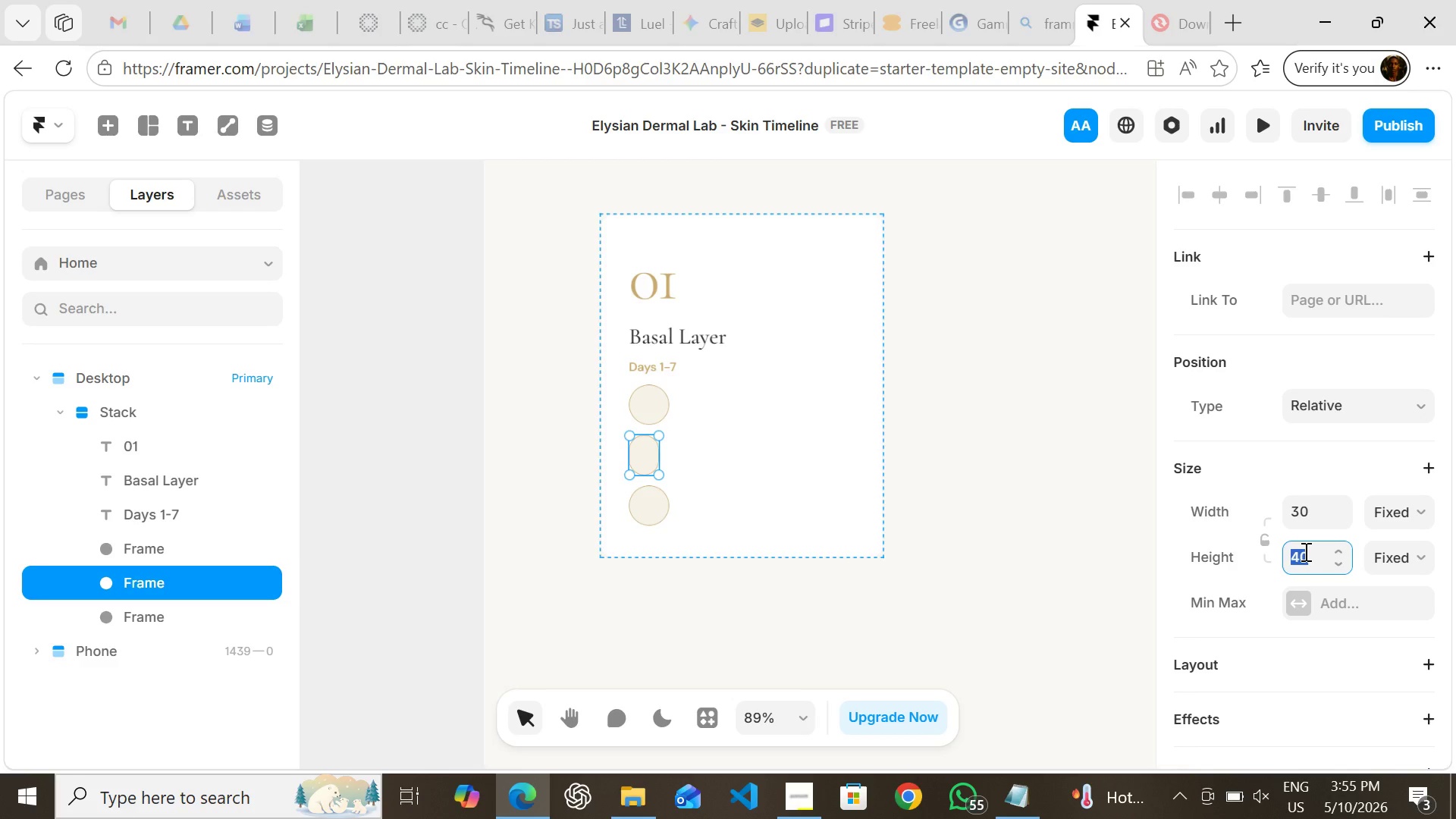 
type(30)
 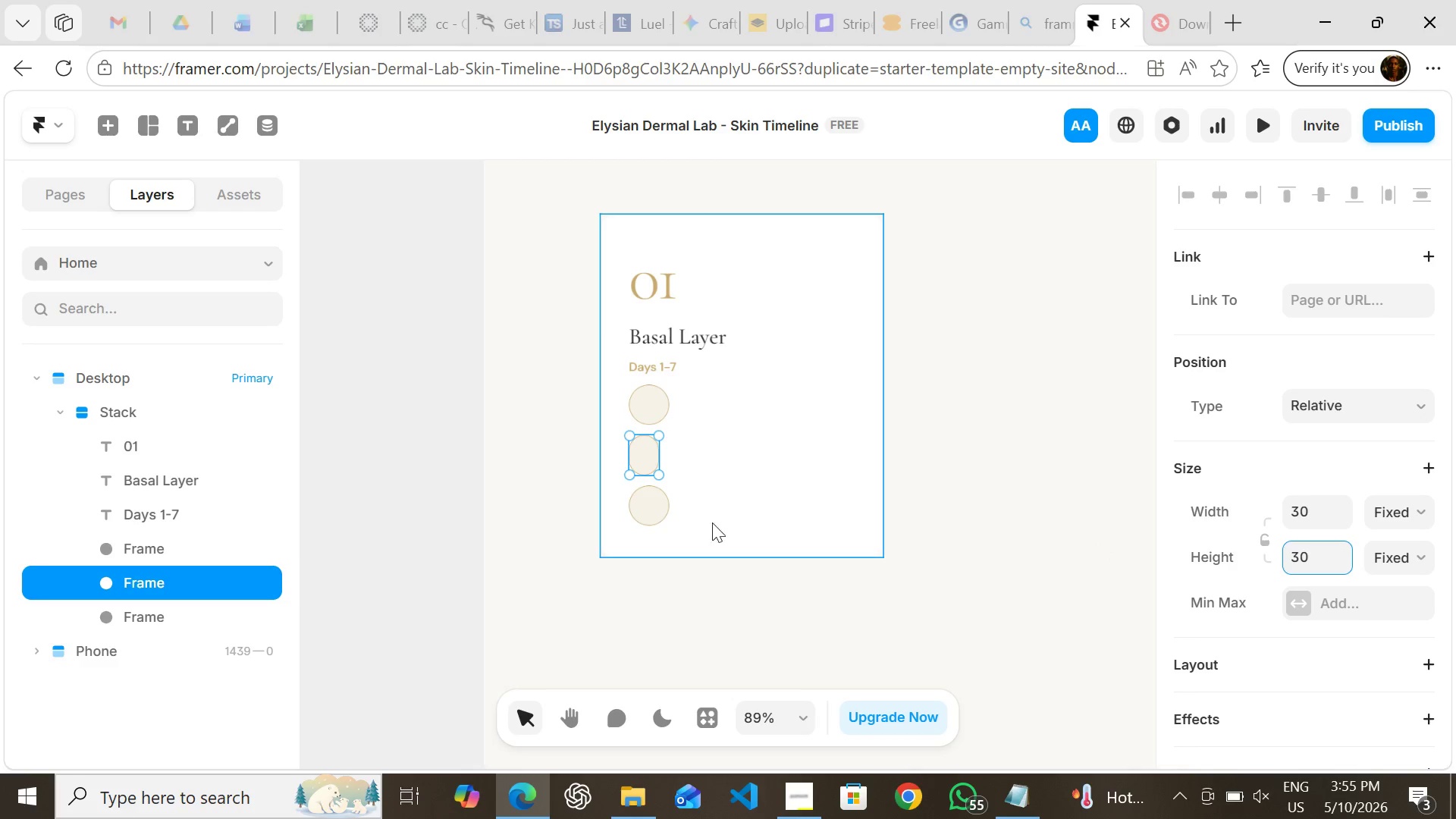 
left_click([659, 510])
 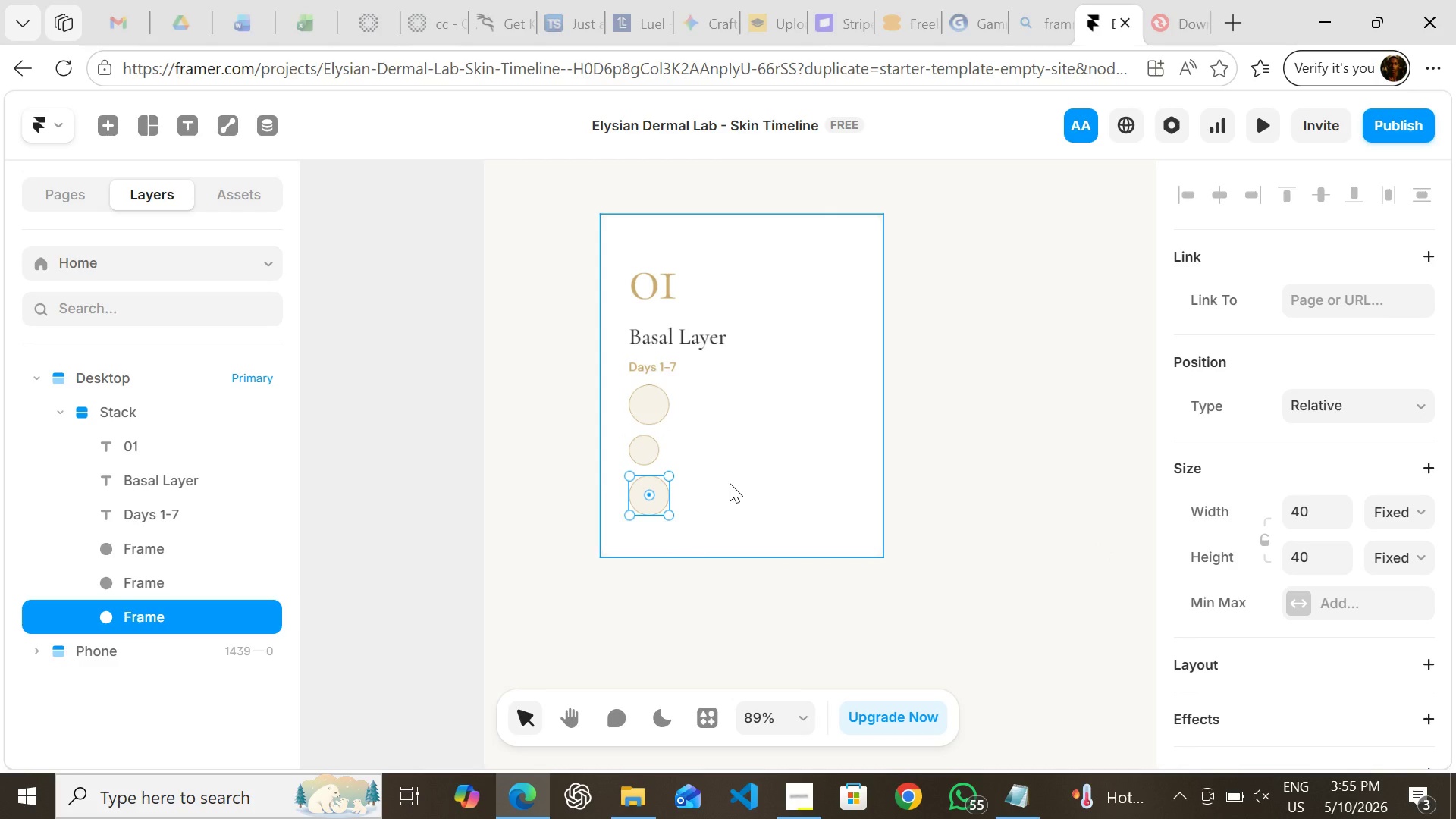 
left_click([730, 483])
 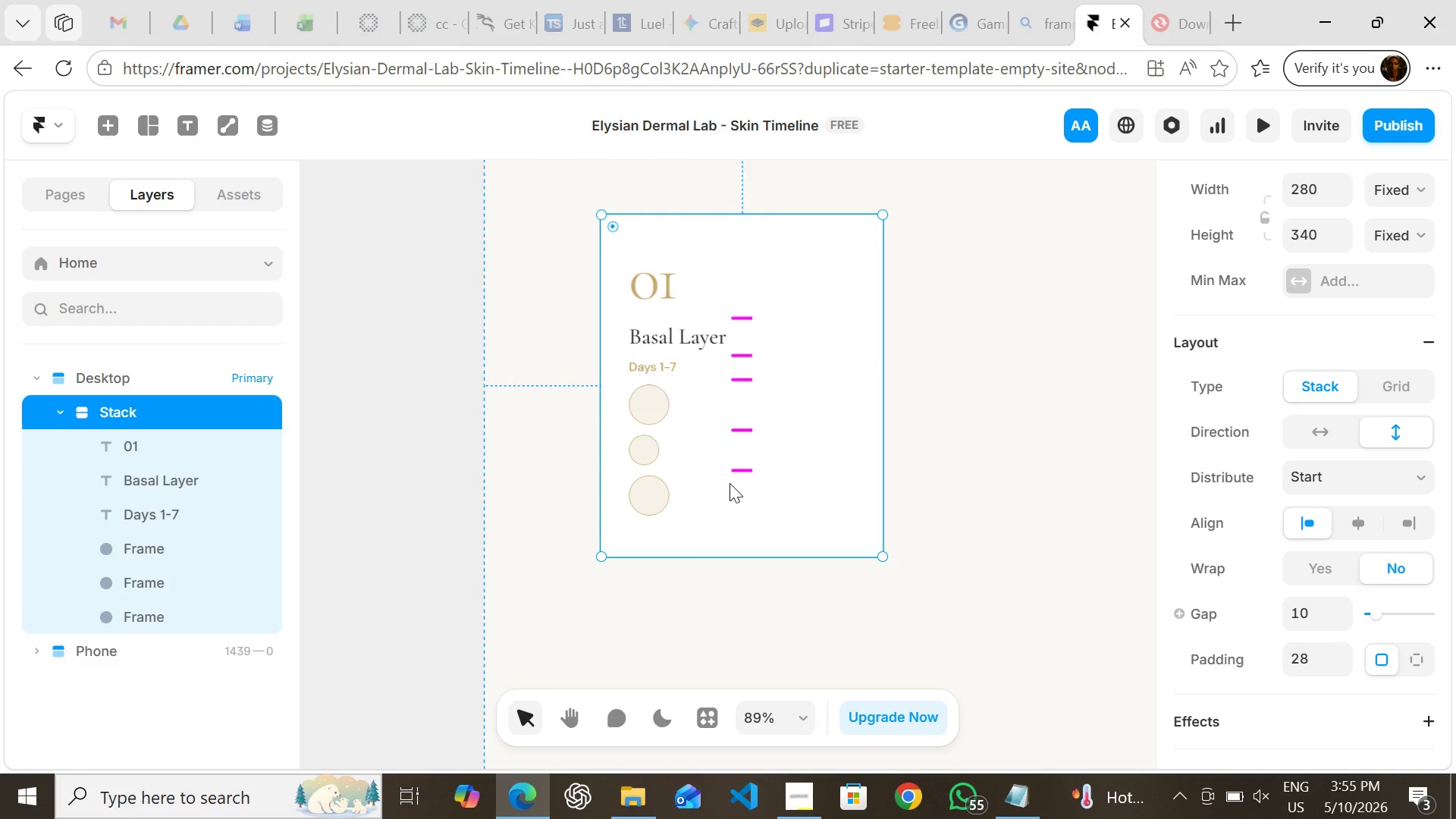 
hold_key(key=ShiftLeft, duration=1.53)
left_click([639, 491])
 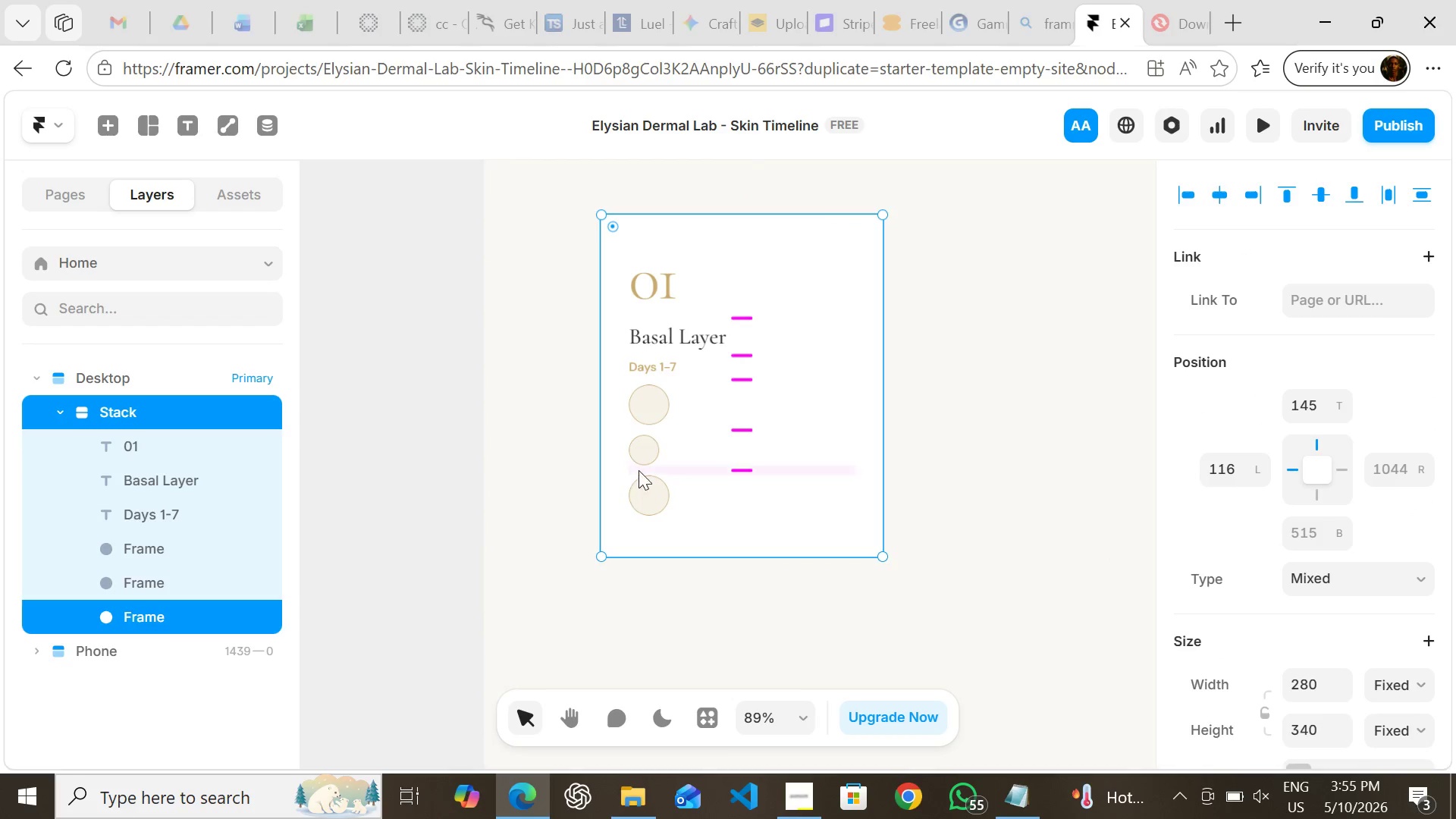 
key(Shift+ShiftLeft)
 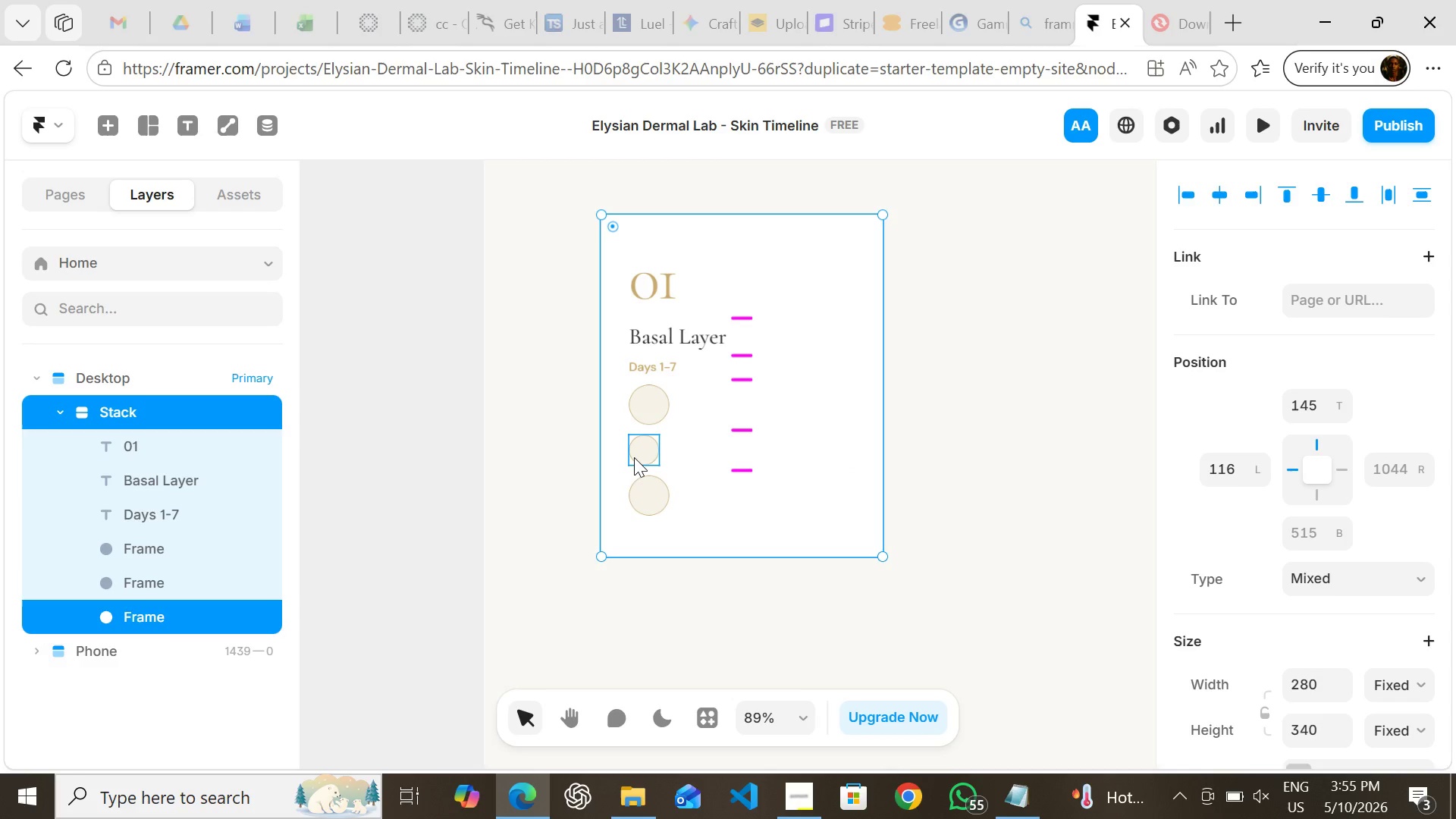 
key(Shift+ShiftLeft)
 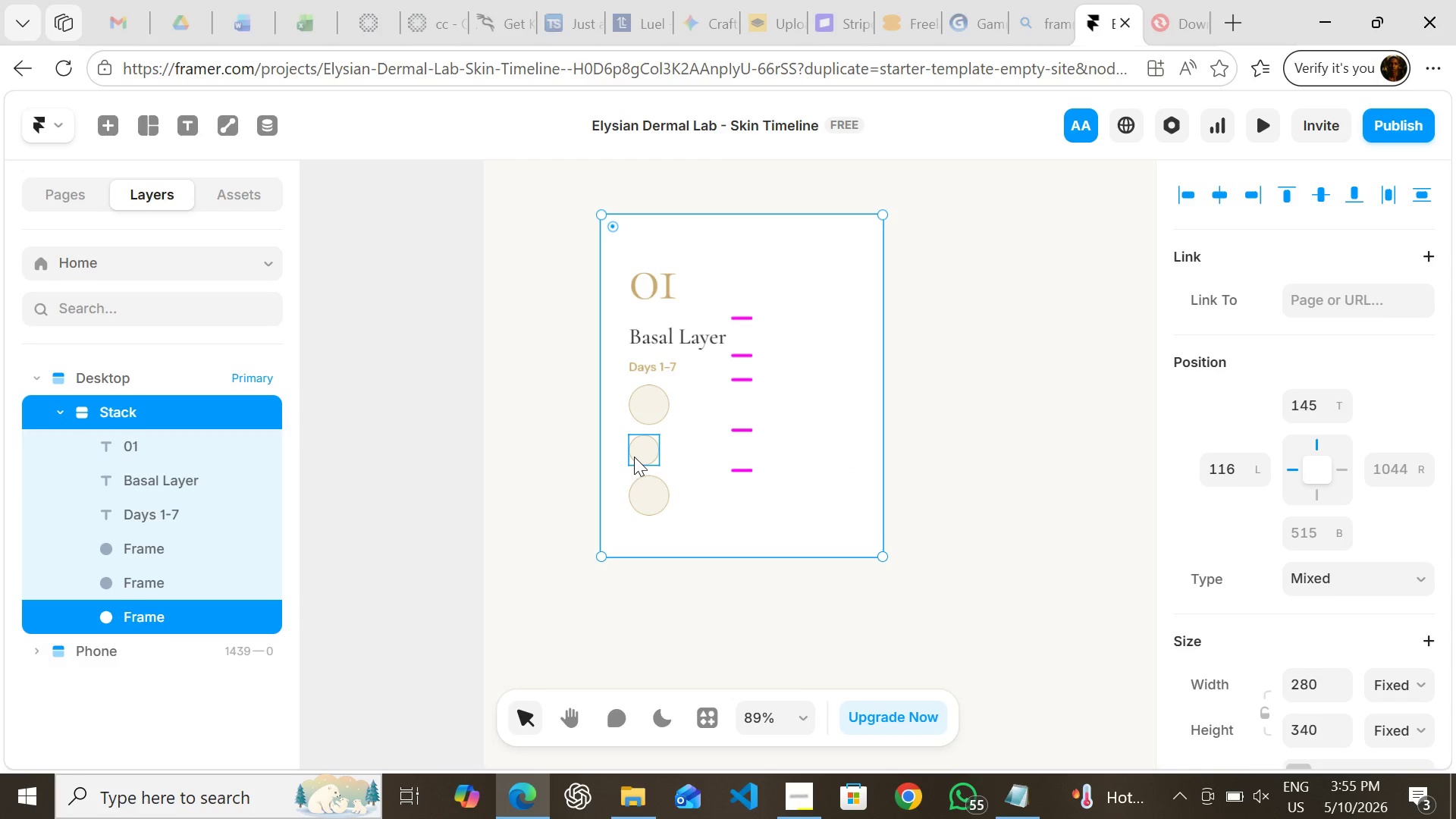 
key(Shift+ShiftLeft)
 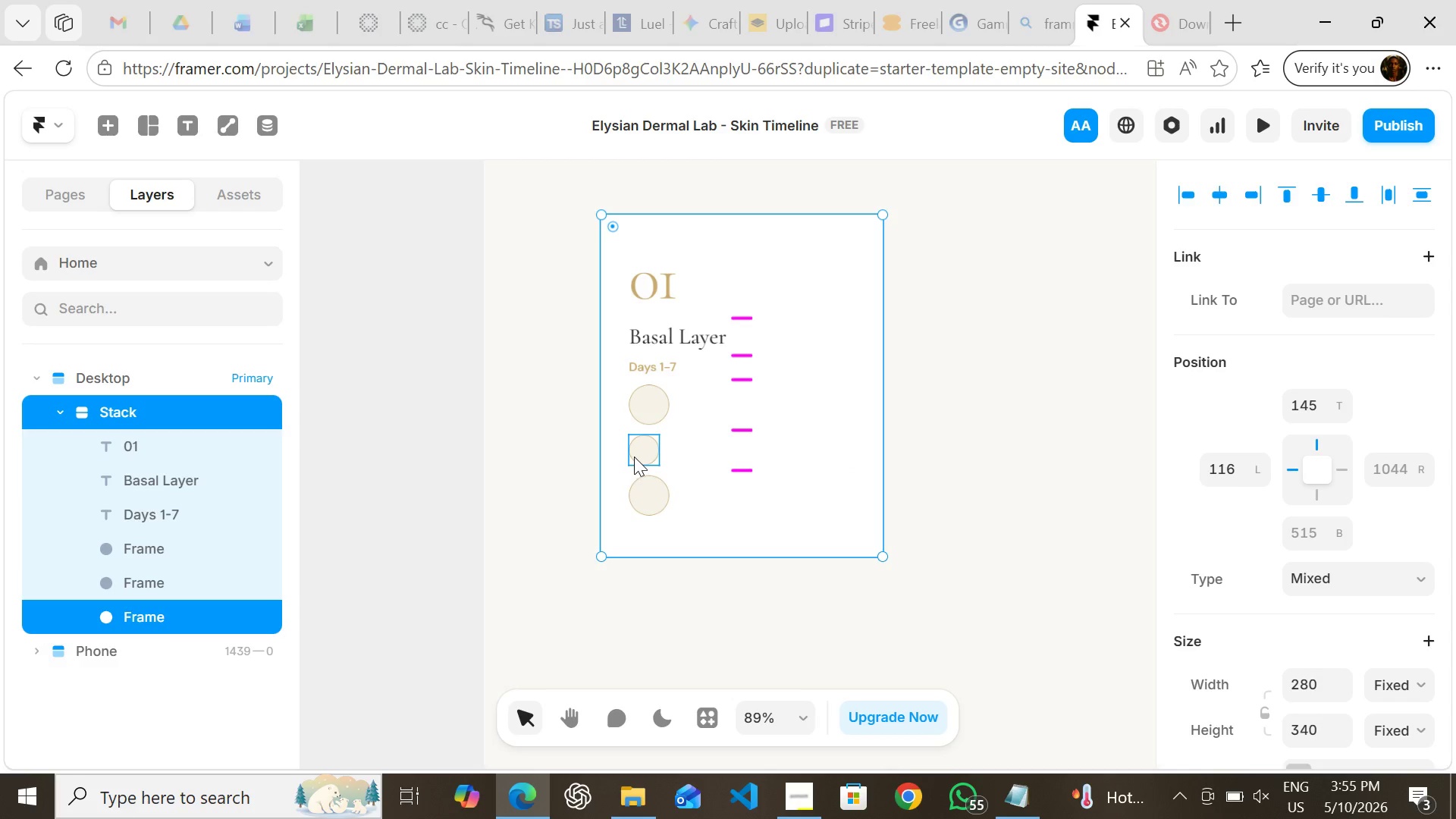 
key(Shift+ShiftLeft)
 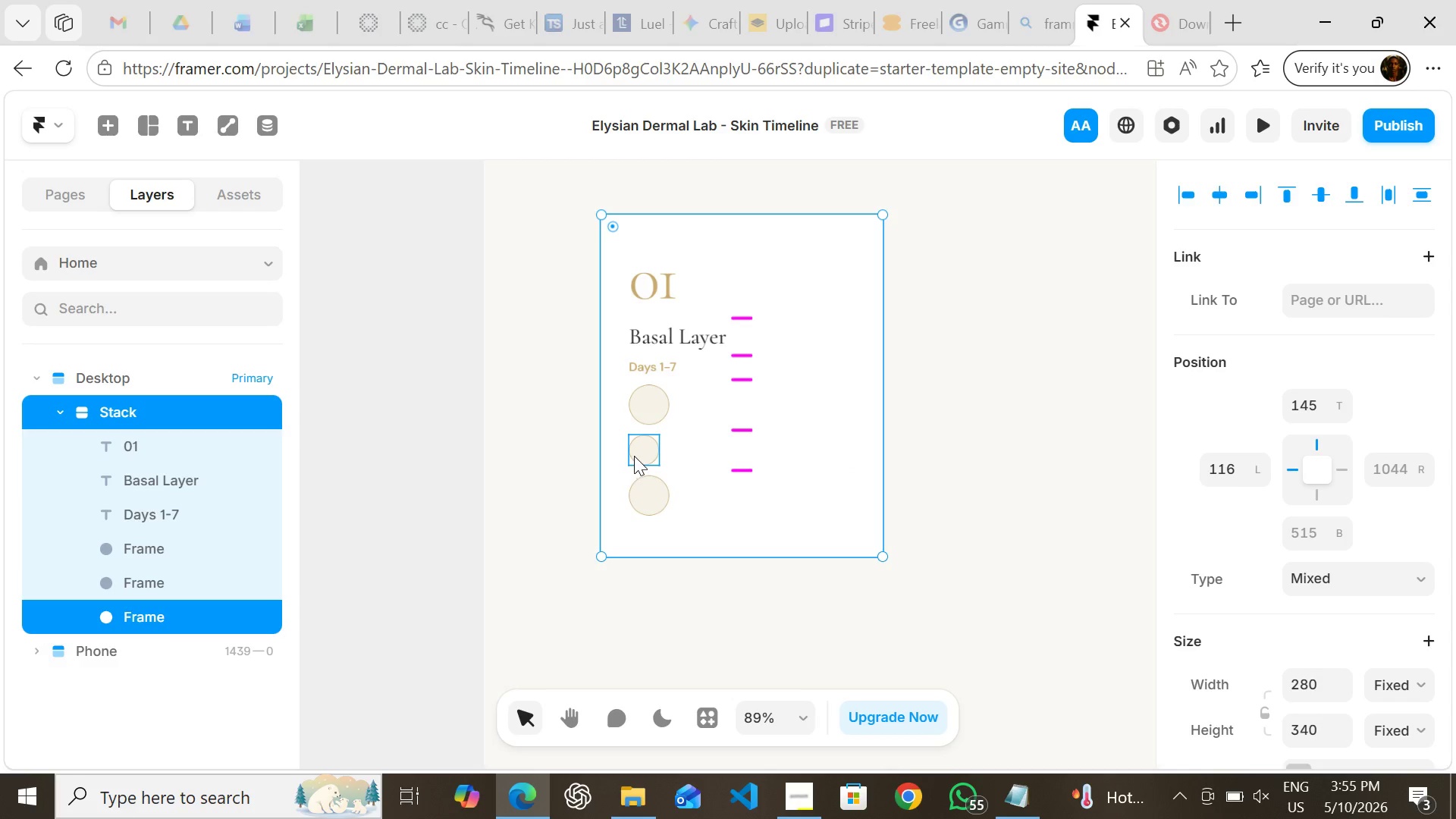 
key(Shift+ShiftLeft)
 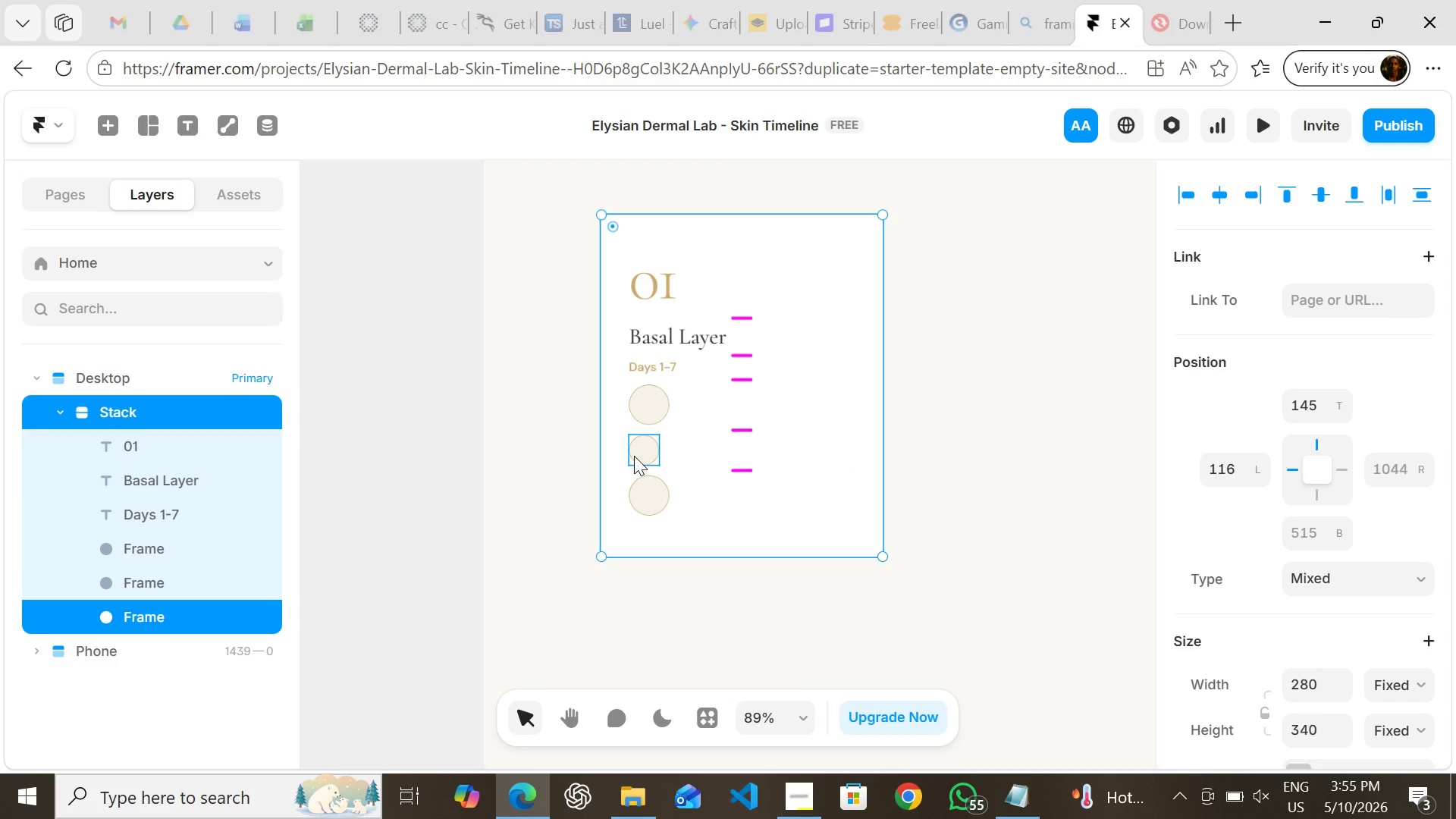 
key(Shift+ShiftLeft)
 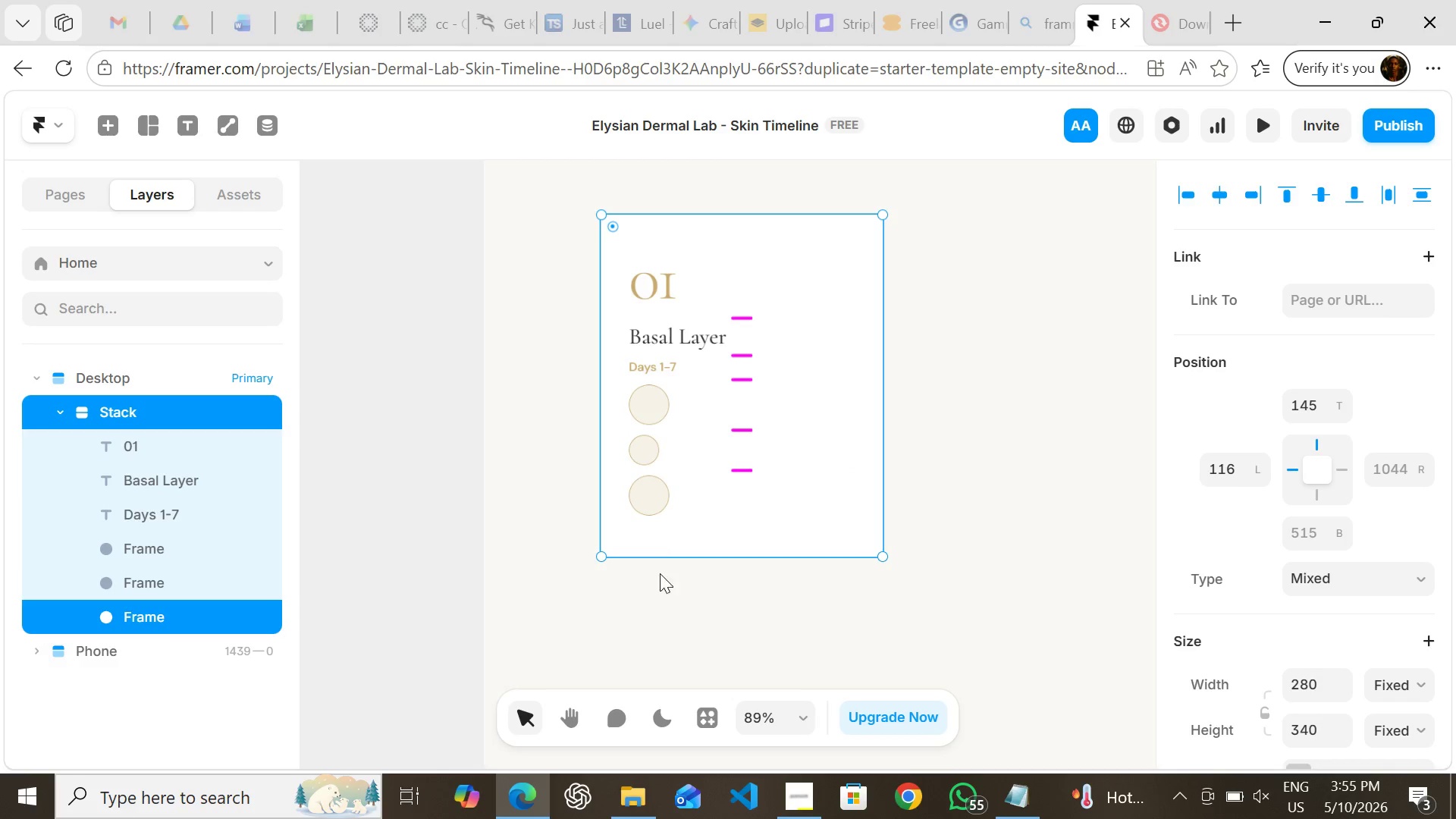 
left_click_drag(start_coordinate=[662, 587], to_coordinate=[650, 629])
 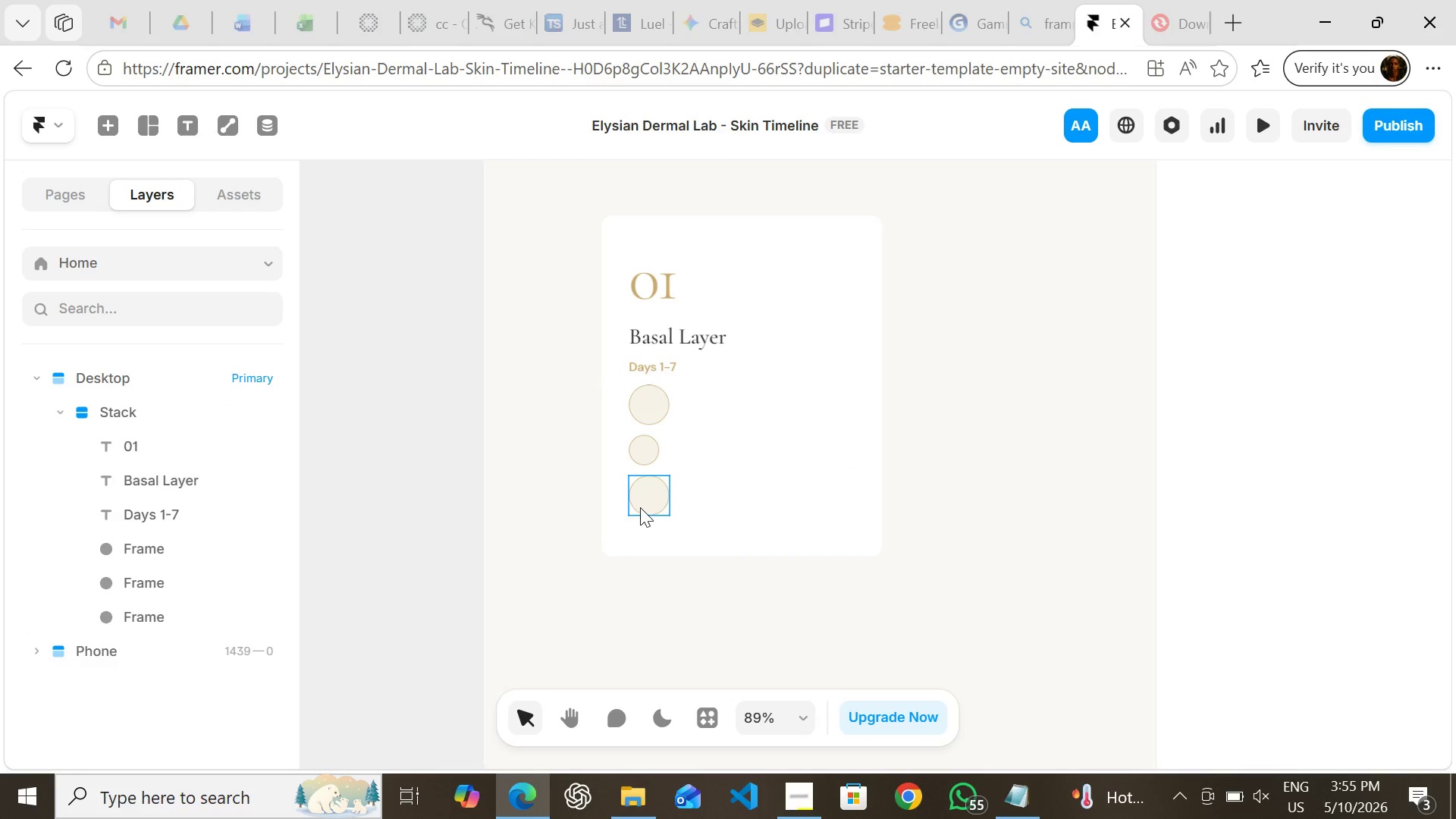 
left_click([640, 507])
 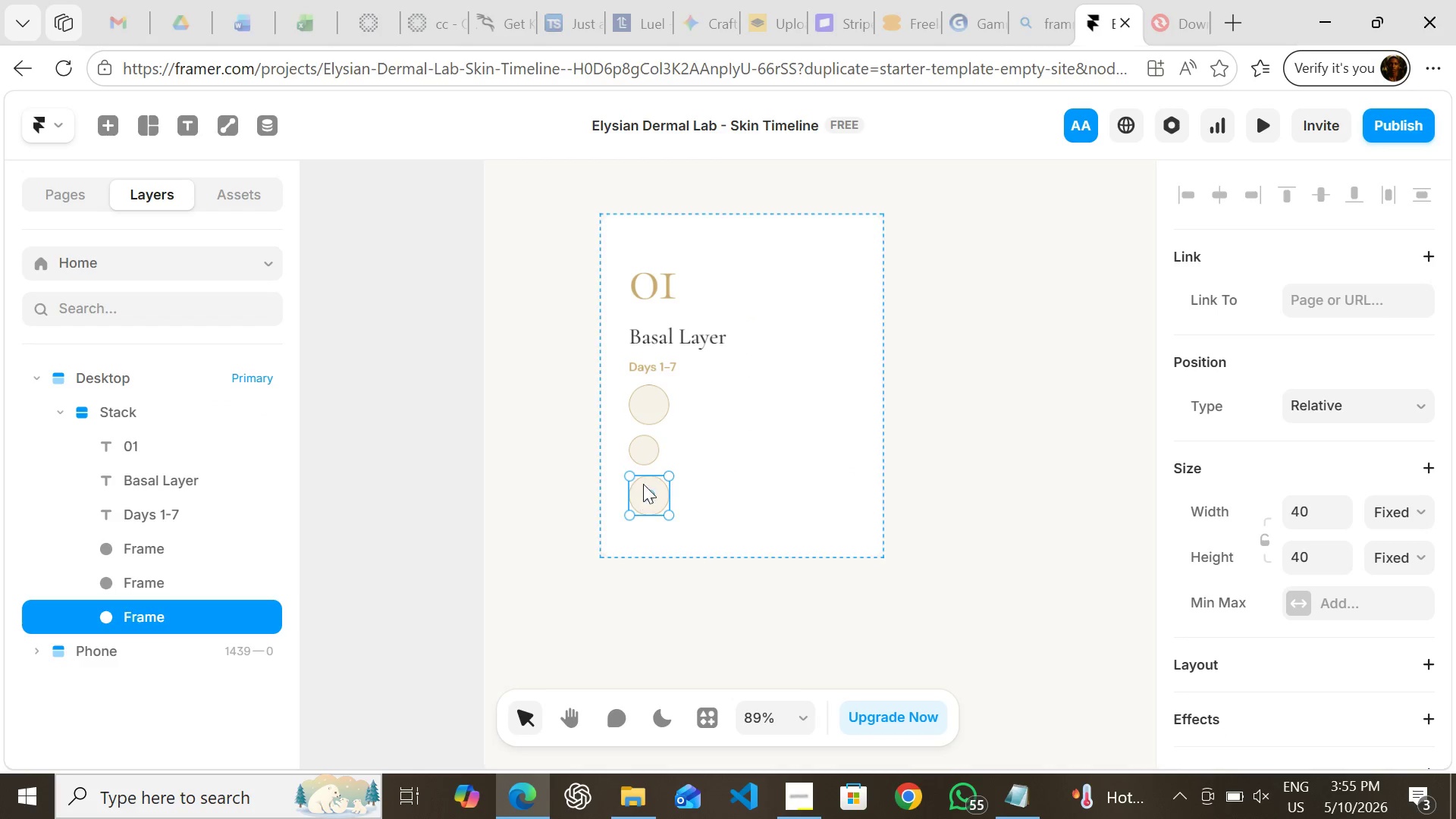 
hold_key(key=ShiftLeft, duration=1.53)
left_click([642, 450])
 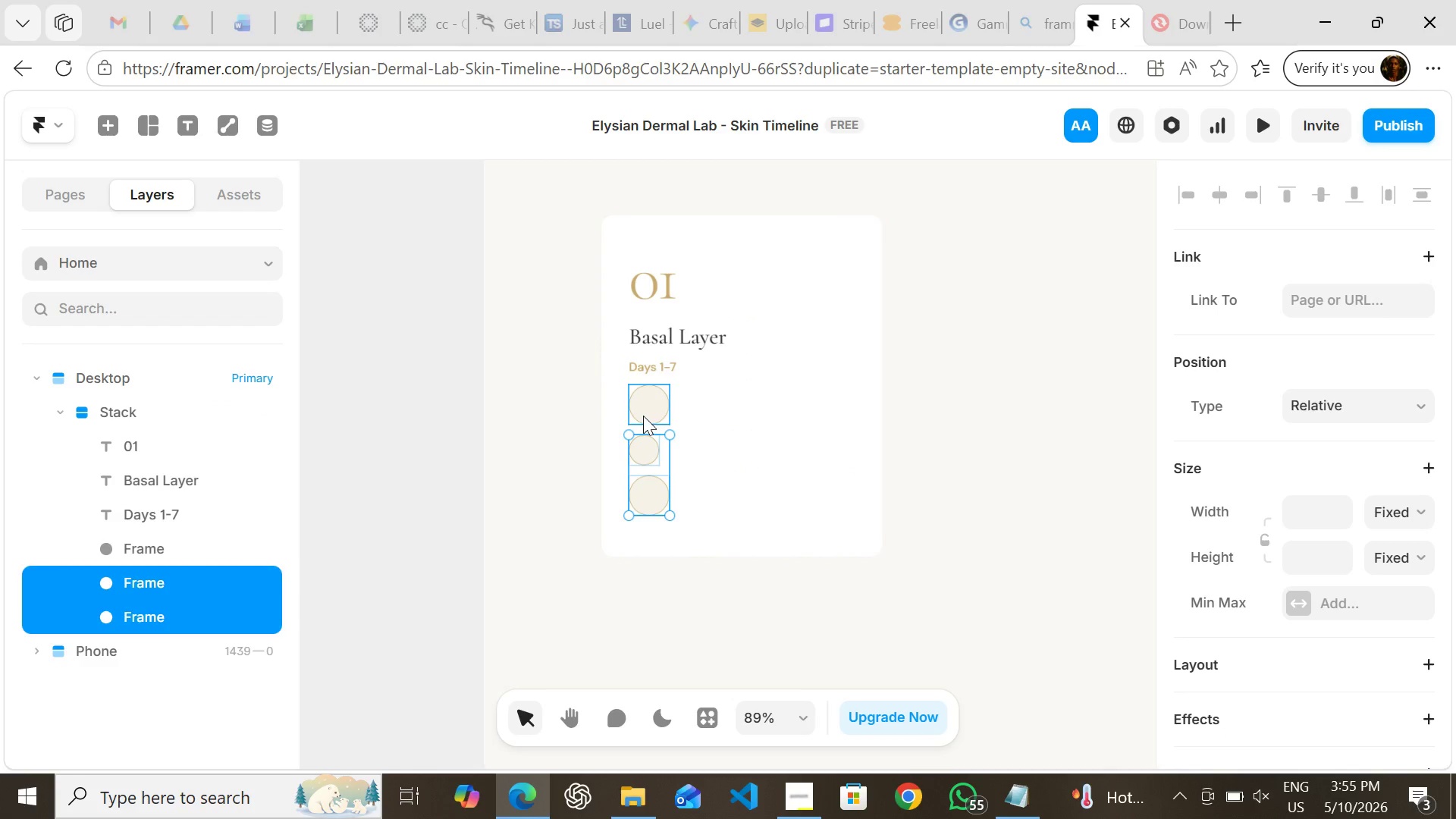 
key(Shift+ShiftLeft)
 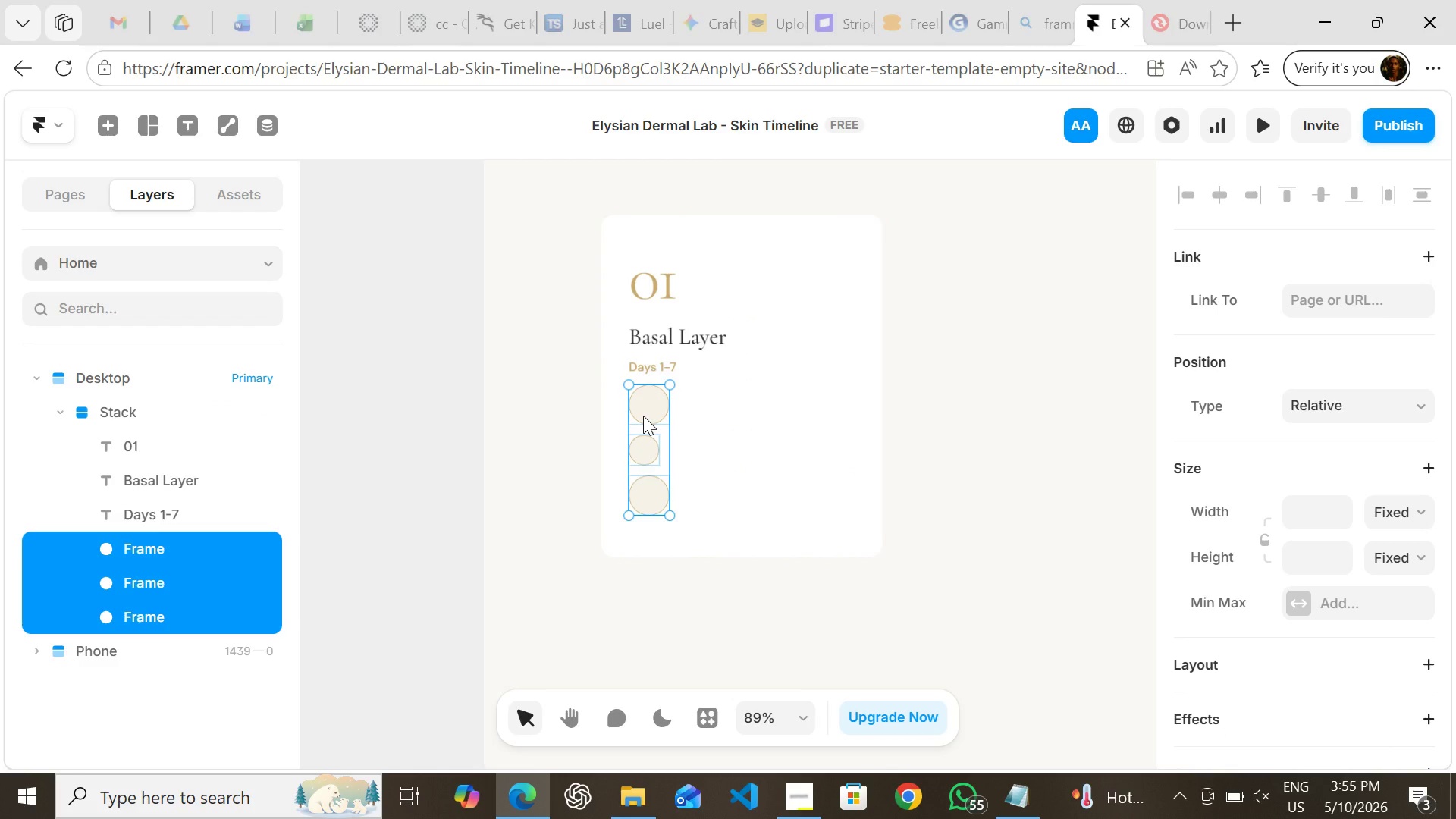 
left_click([643, 416])
 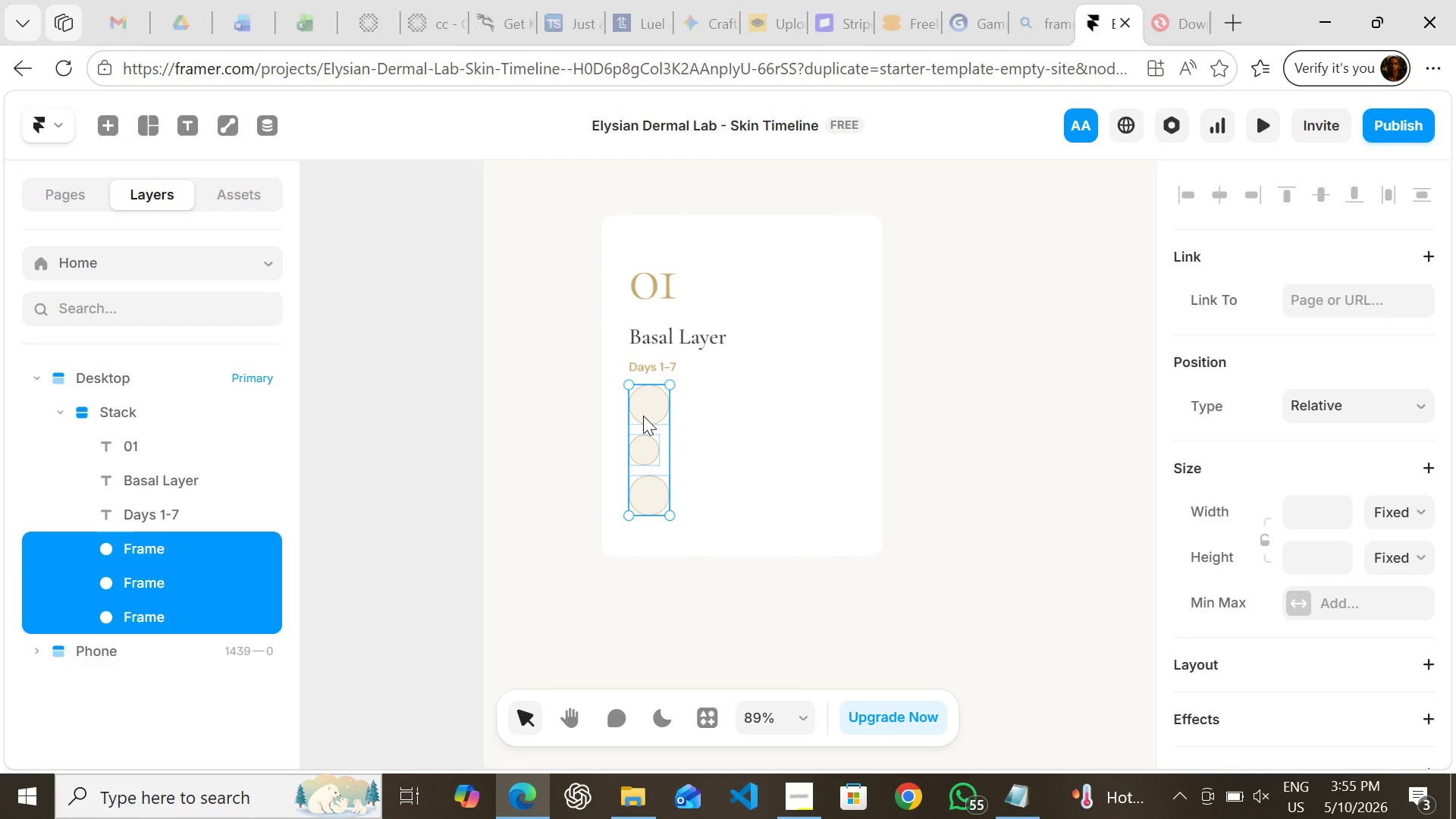 
key(Shift+ShiftLeft)
 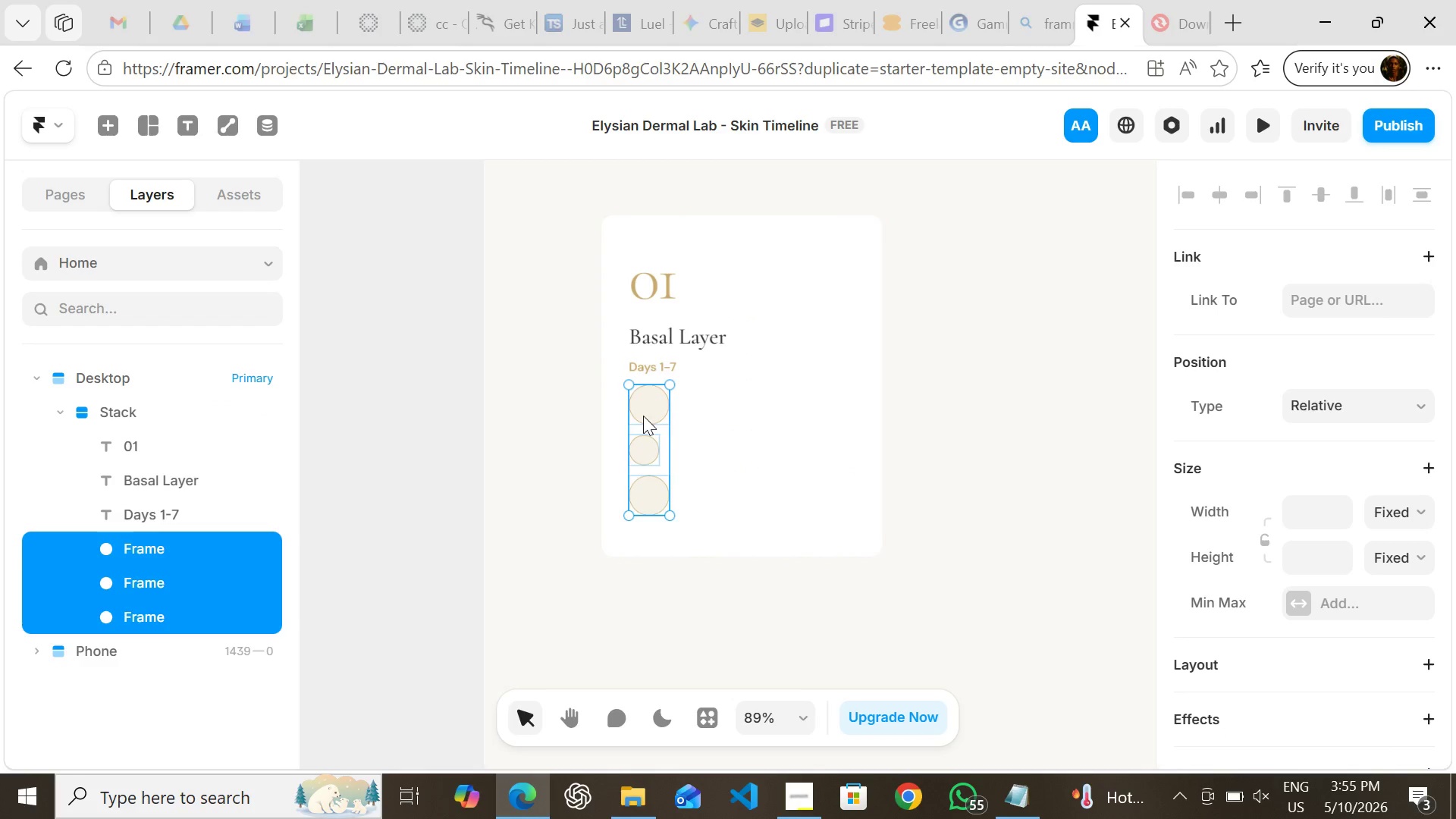 
key(Shift+G)
 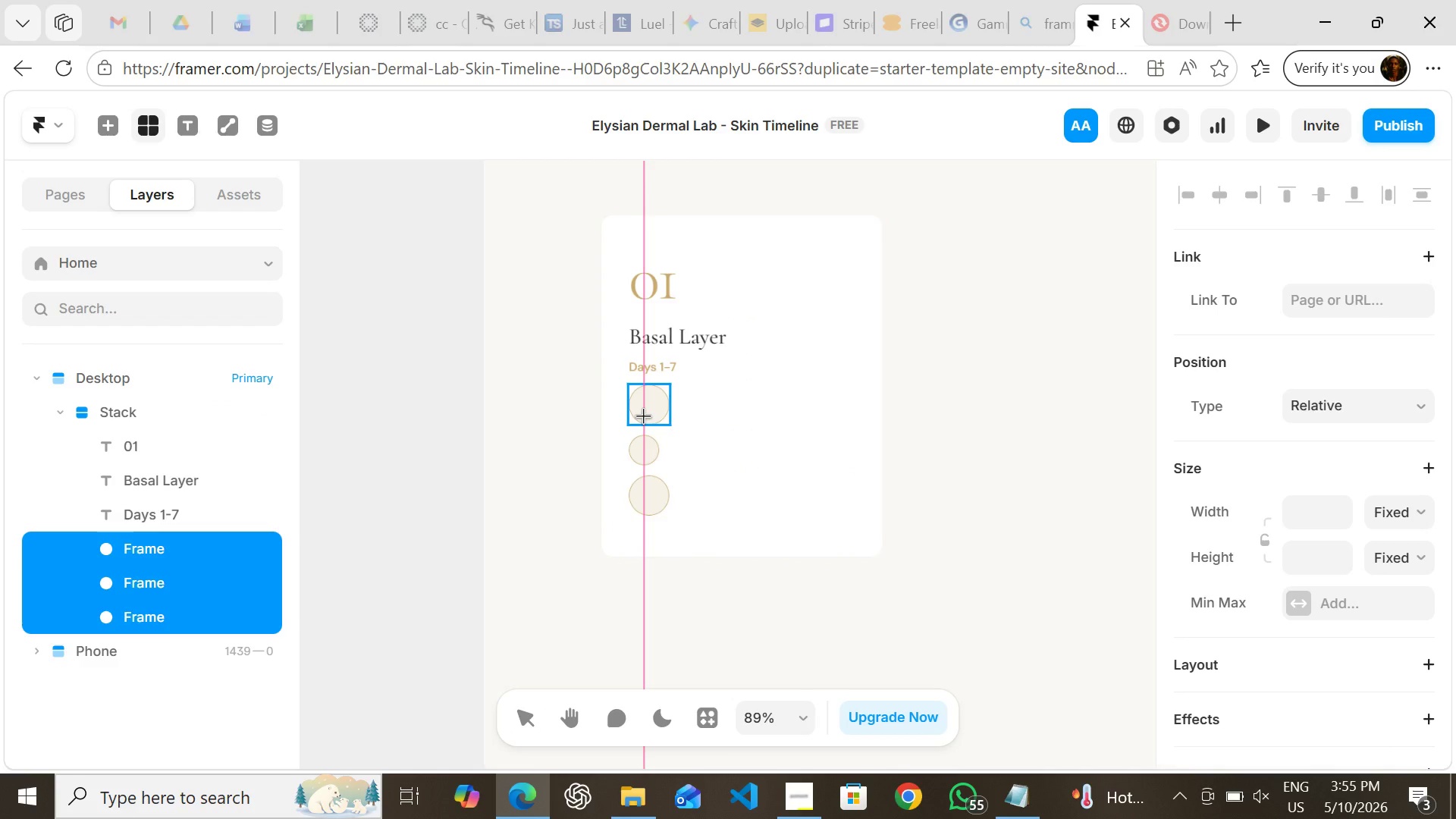 
key(Control+Z)
 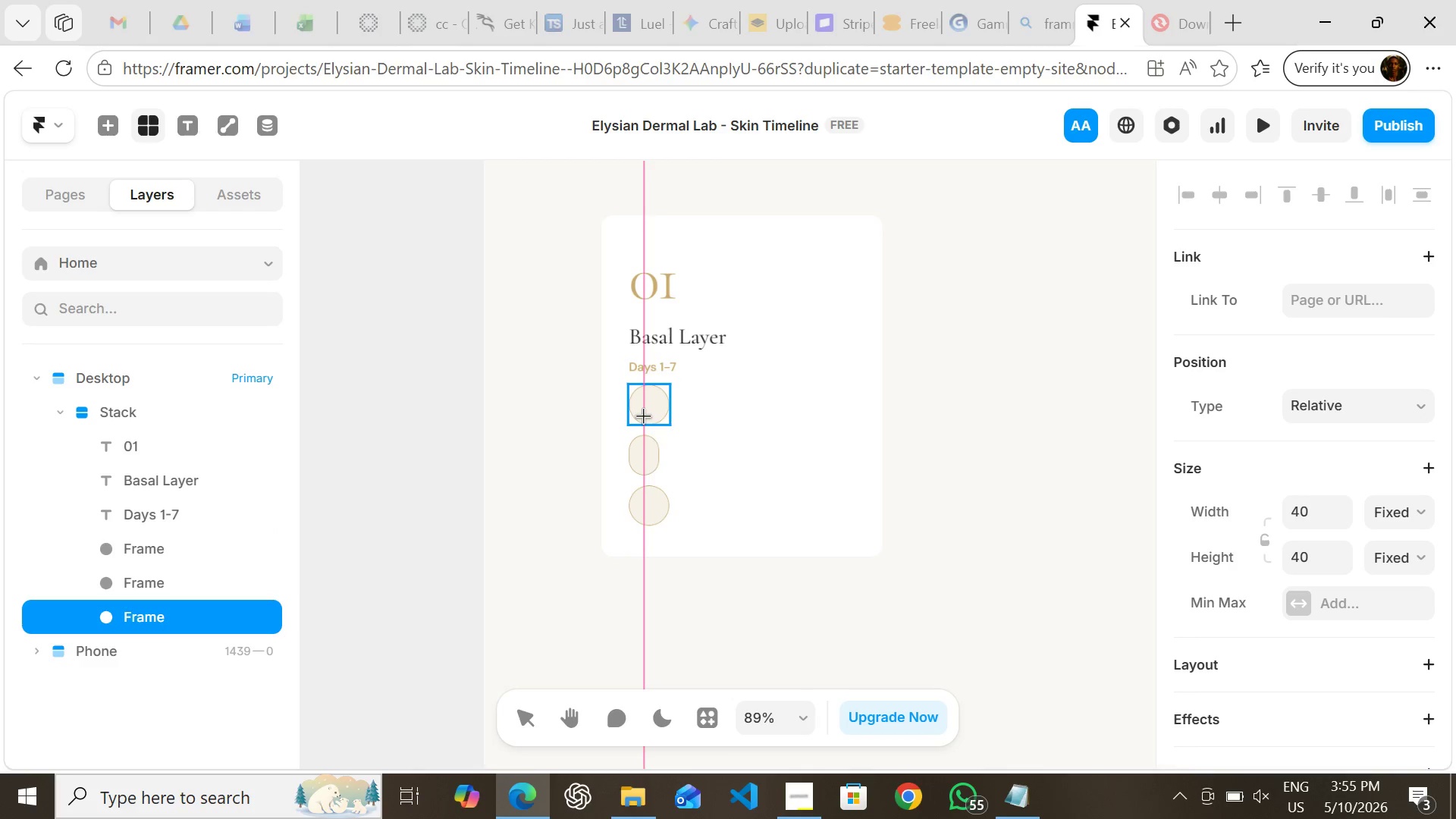 
key(Control+Shift+Z)
 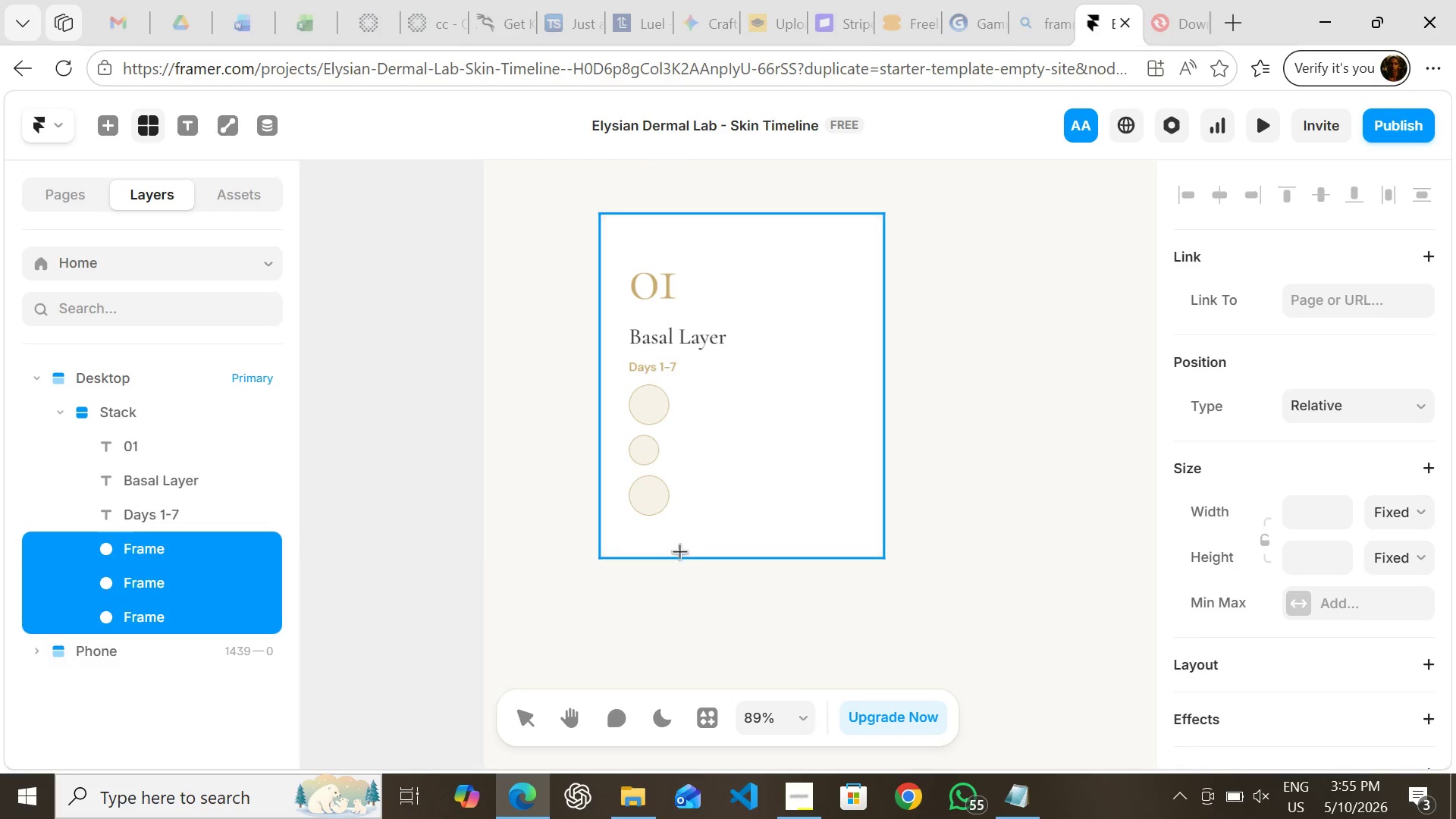 
left_click([689, 601])
 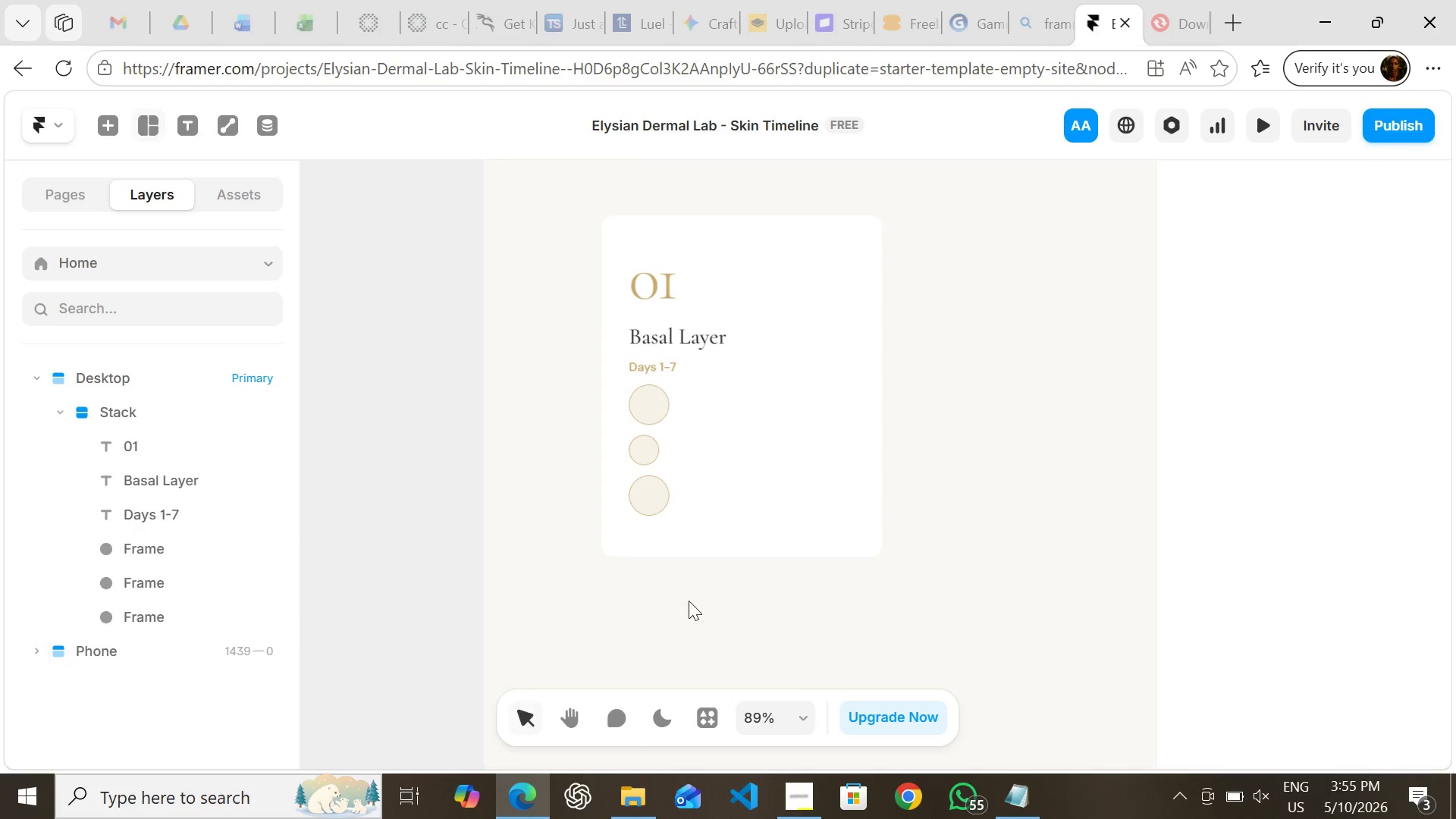 
hold_key(key=ShiftLeft, duration=1.02)
left_click([649, 501])
 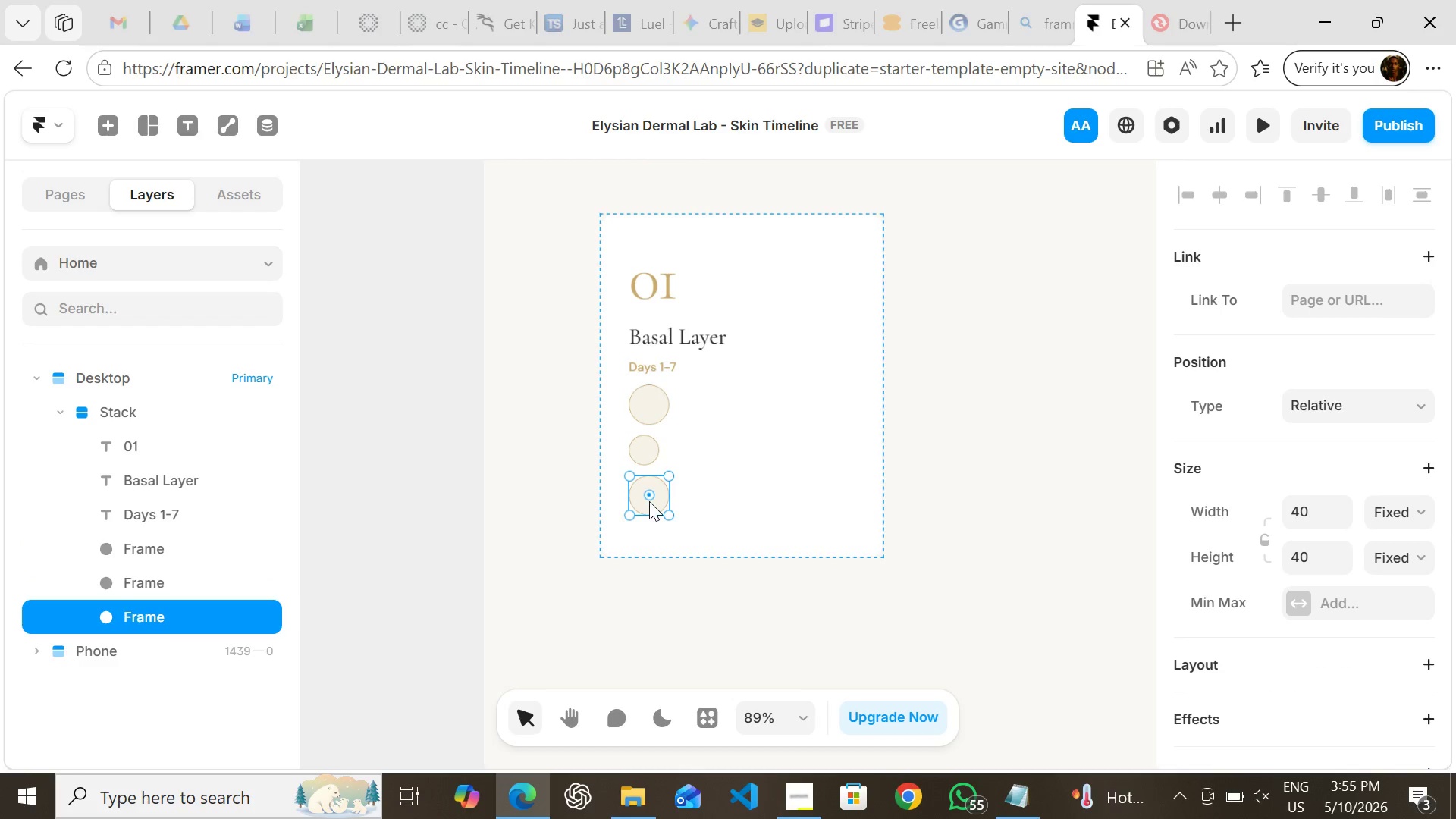 
hold_key(key=ShiftLeft, duration=1.52)
left_click([635, 449])
 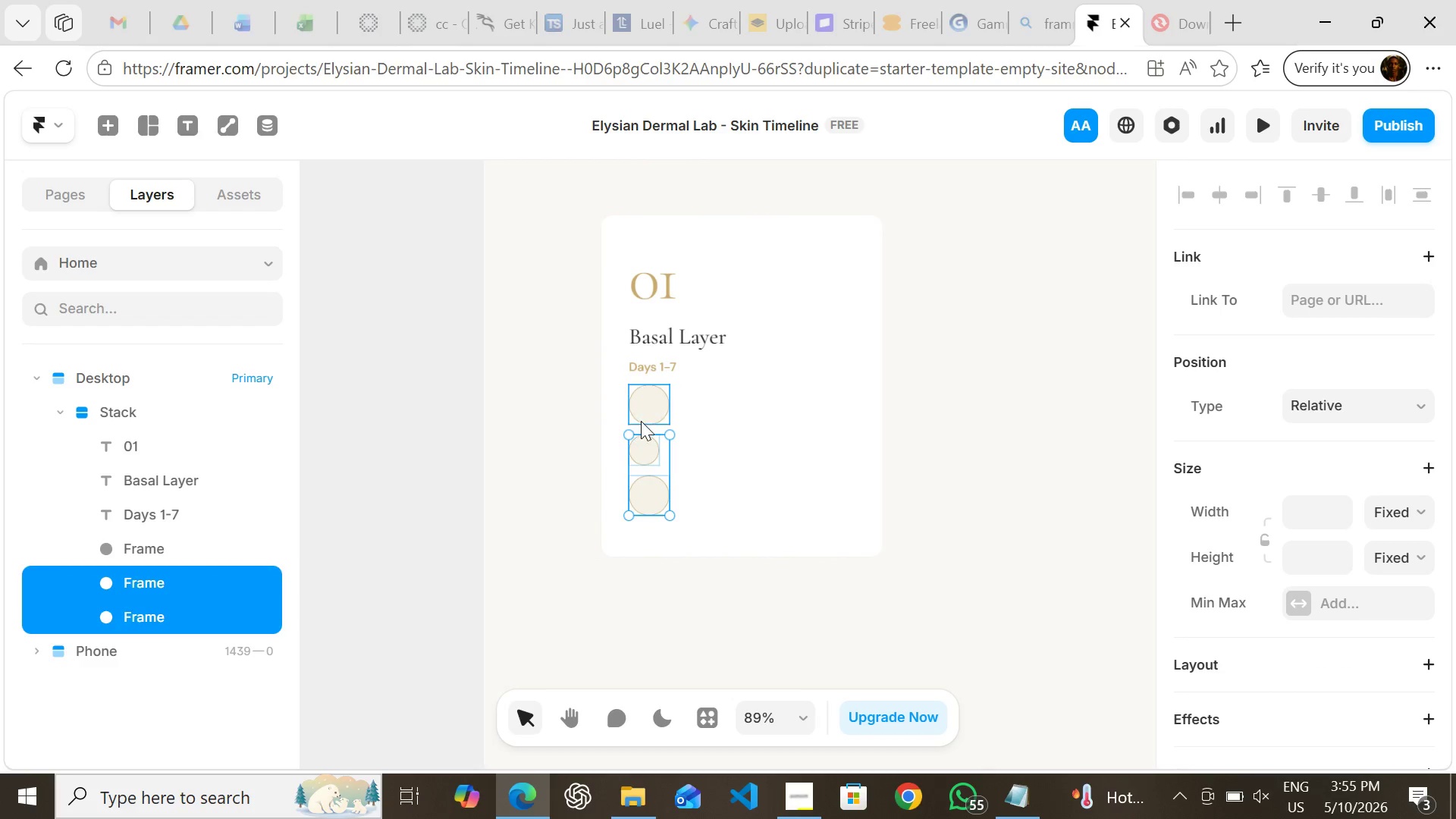 
hold_key(key=ShiftLeft, duration=0.38)
left_click([641, 420])
 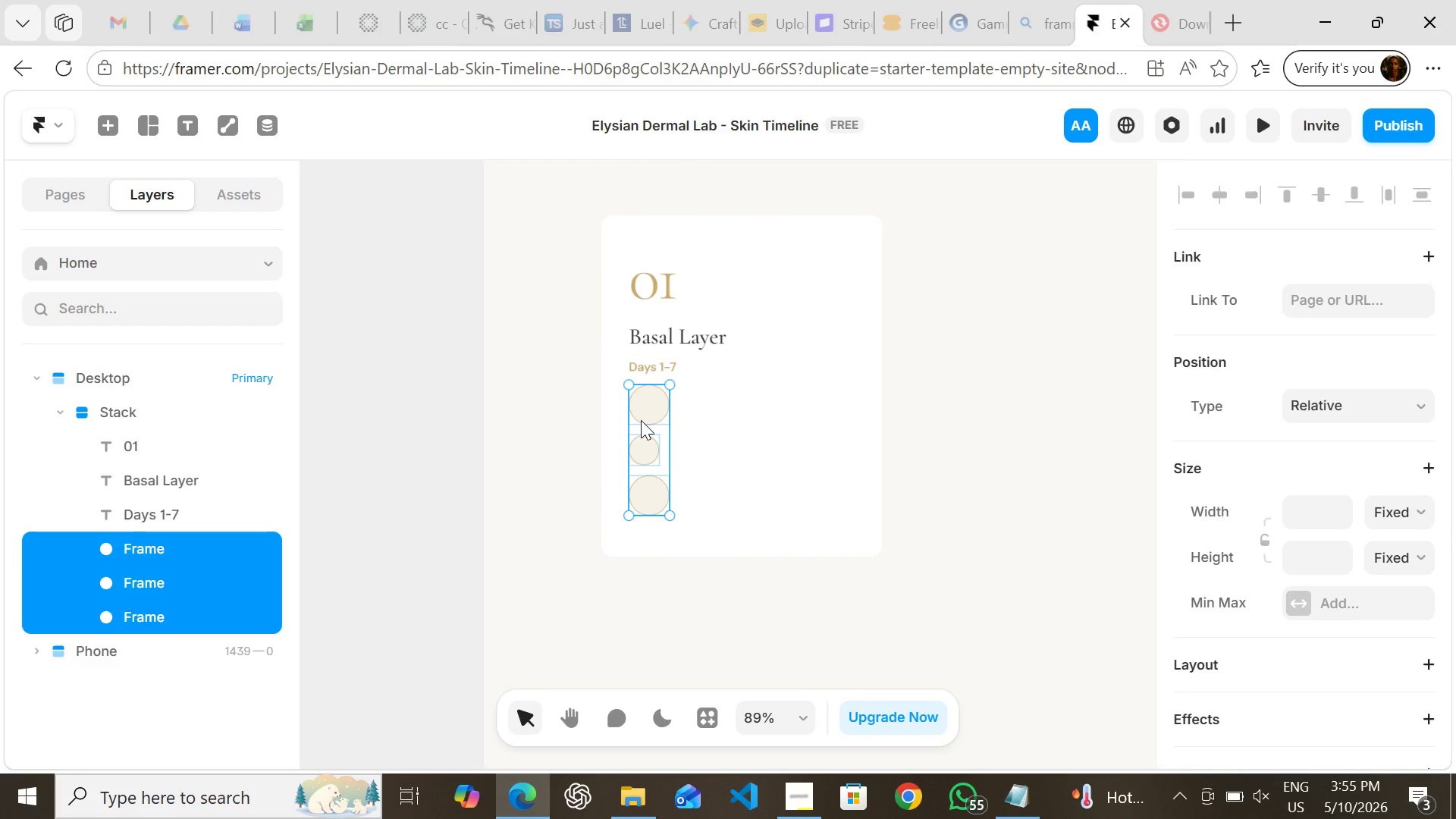 
key(Shift+A)
 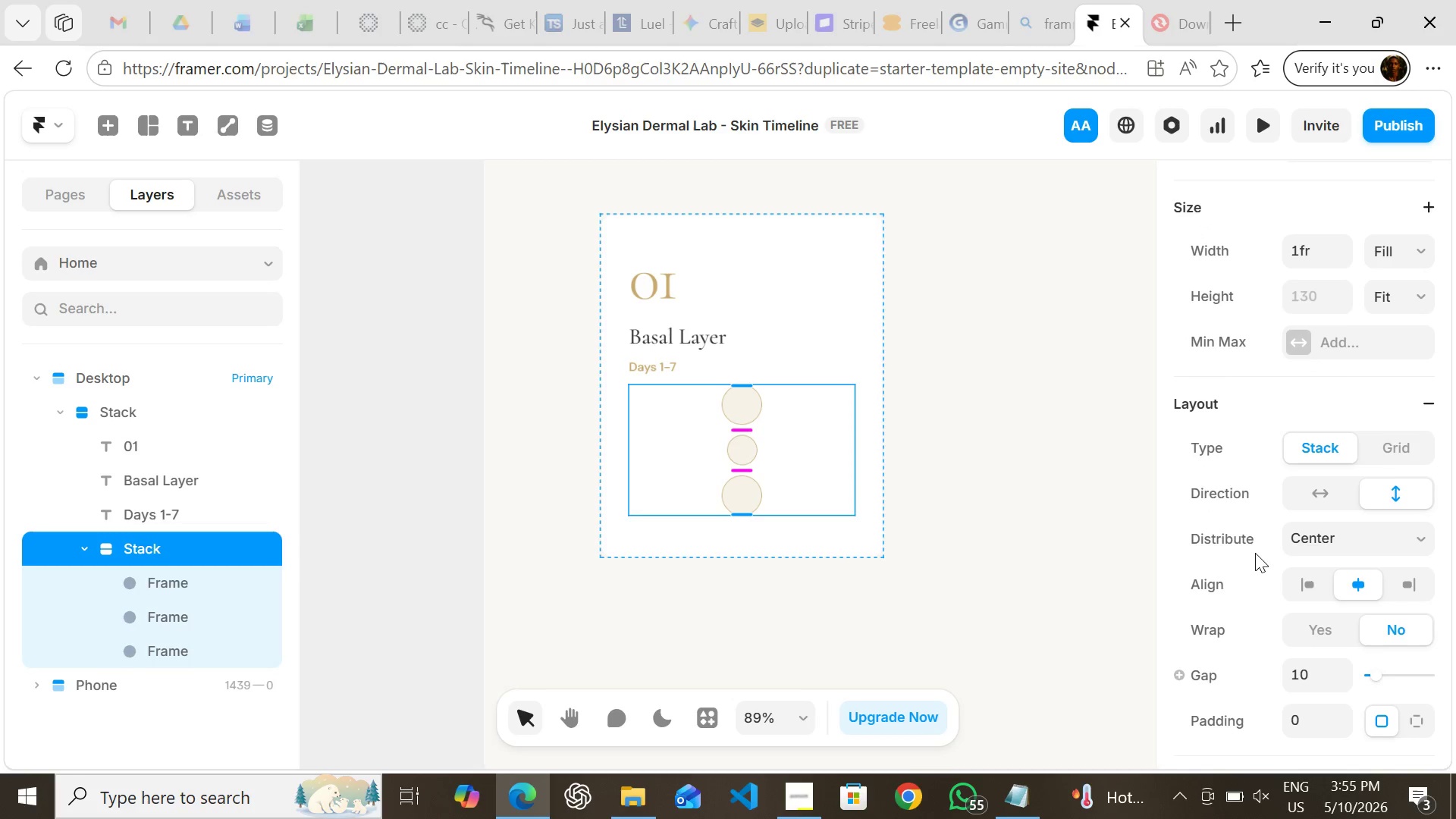 
left_click([1319, 497])
 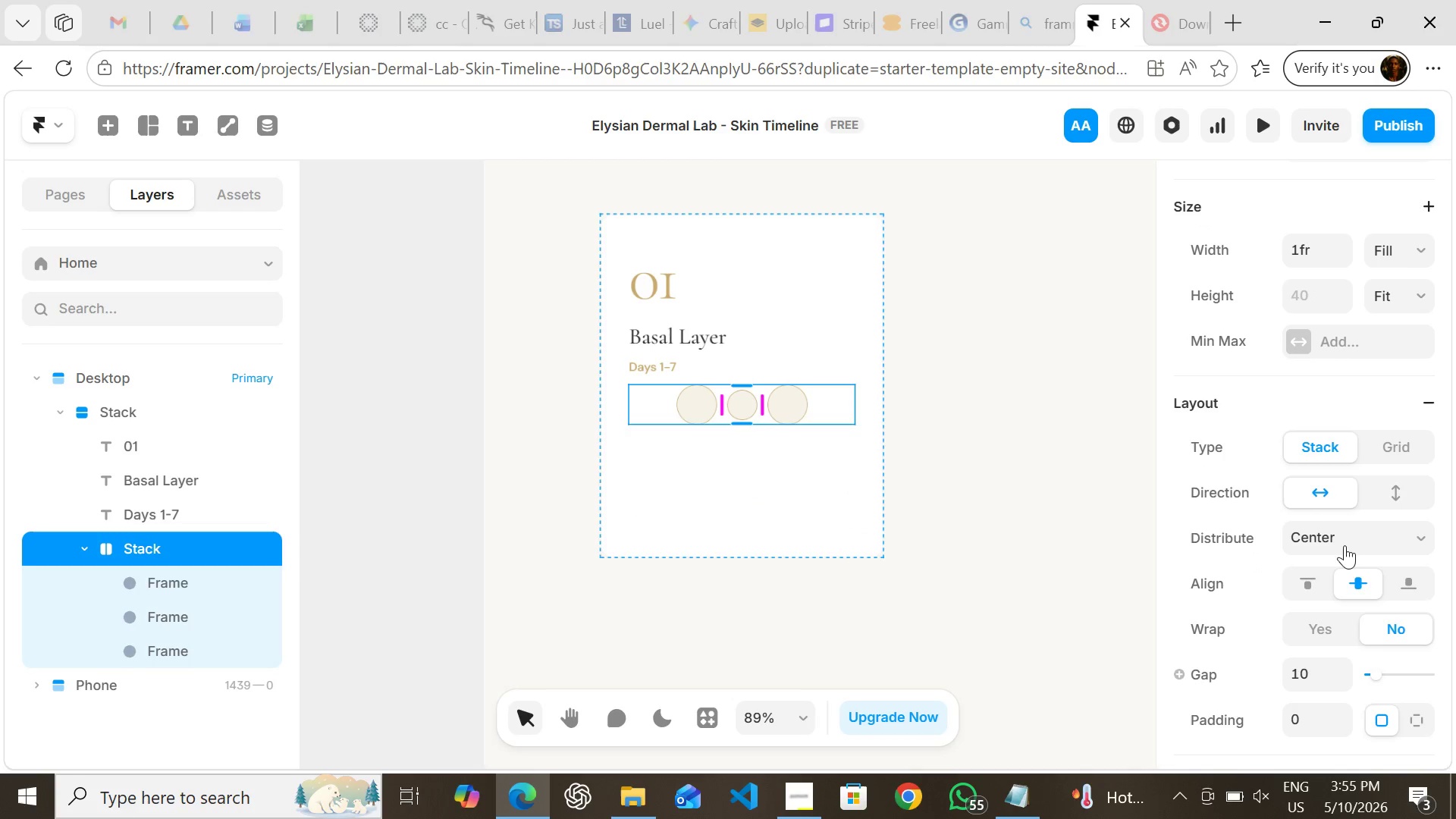 
wait(8.16)
 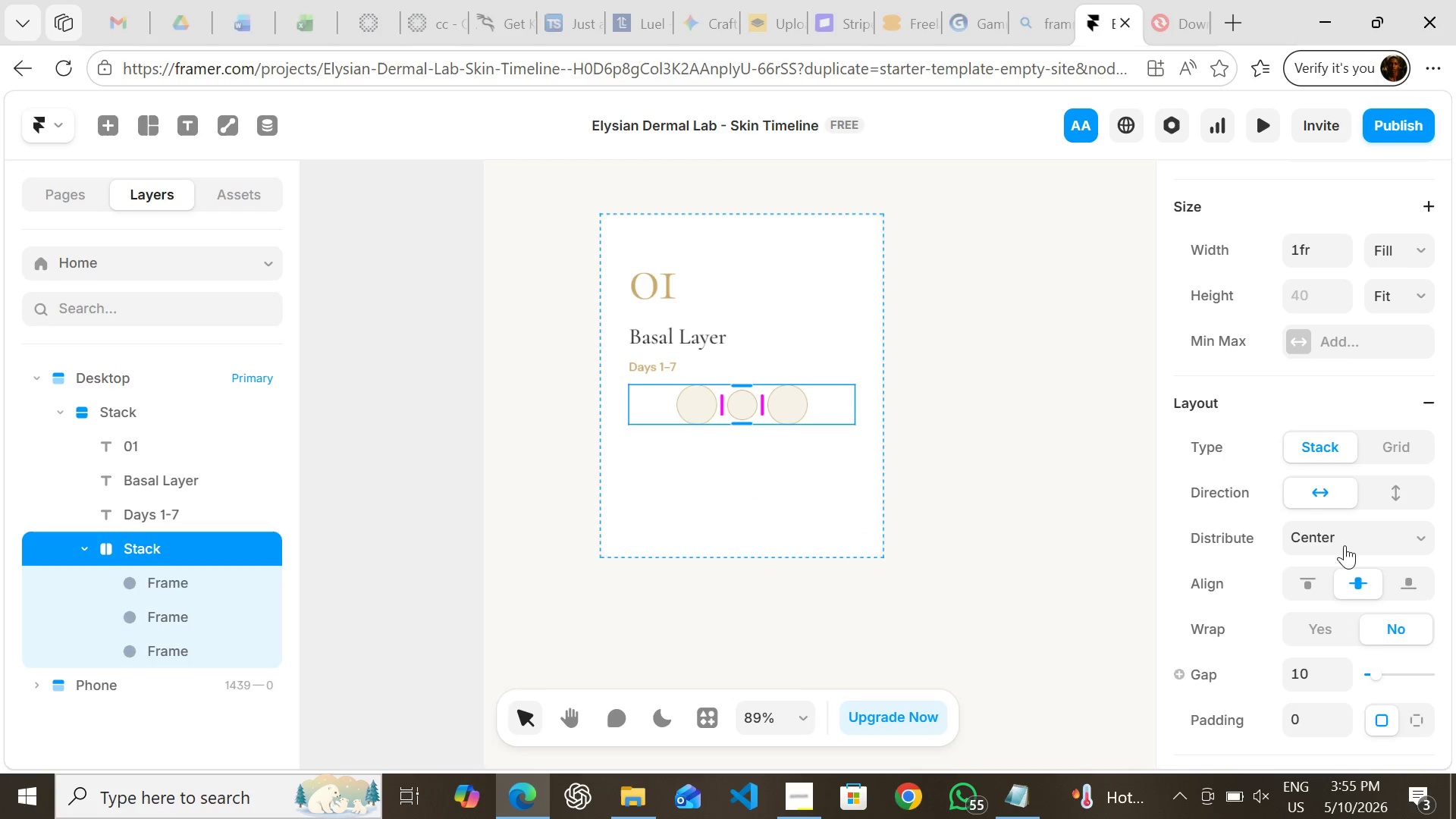 
left_click_drag(start_coordinate=[1400, 359], to_coordinate=[1399, 435])
 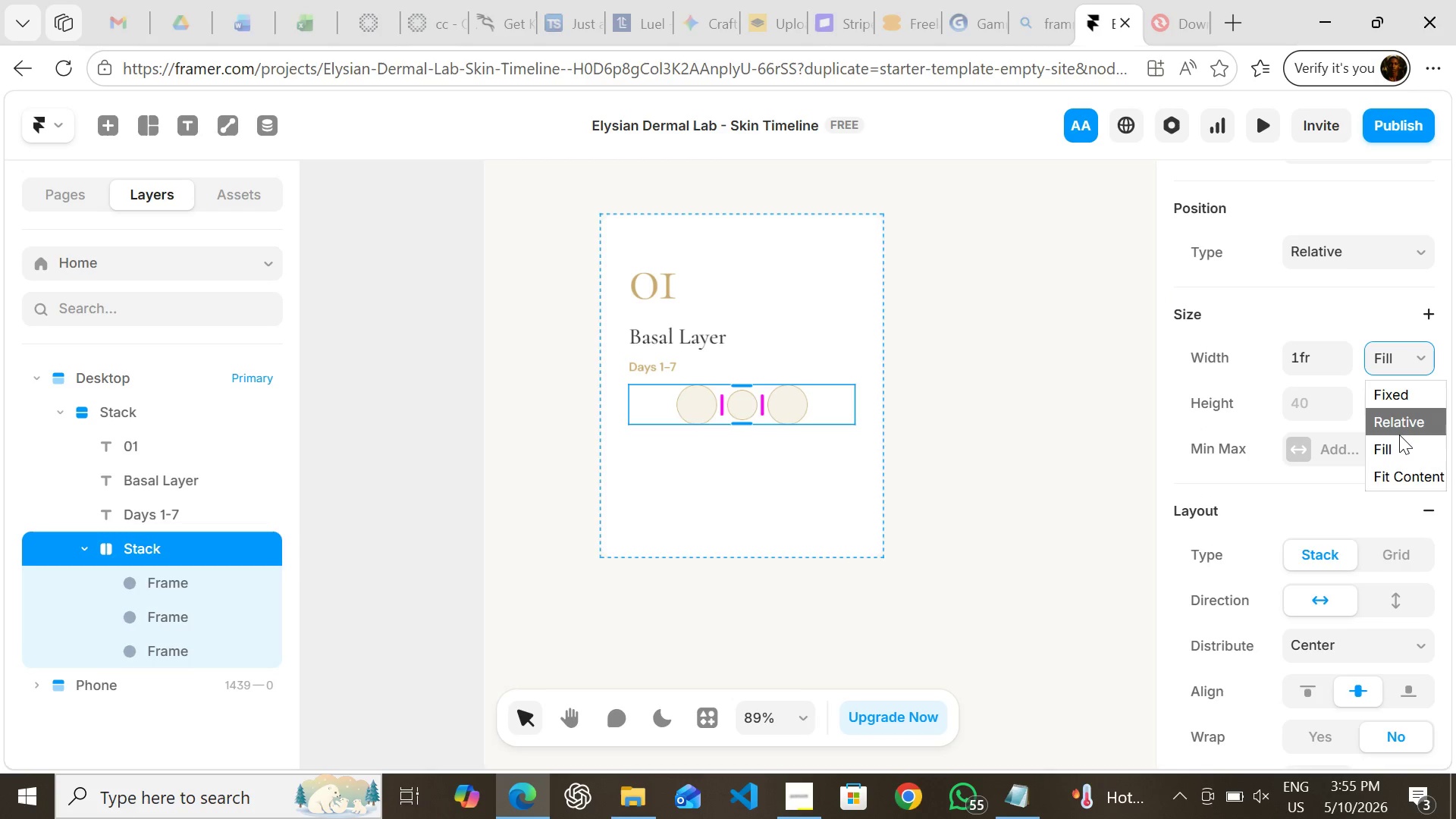 
left_click([1399, 435])
 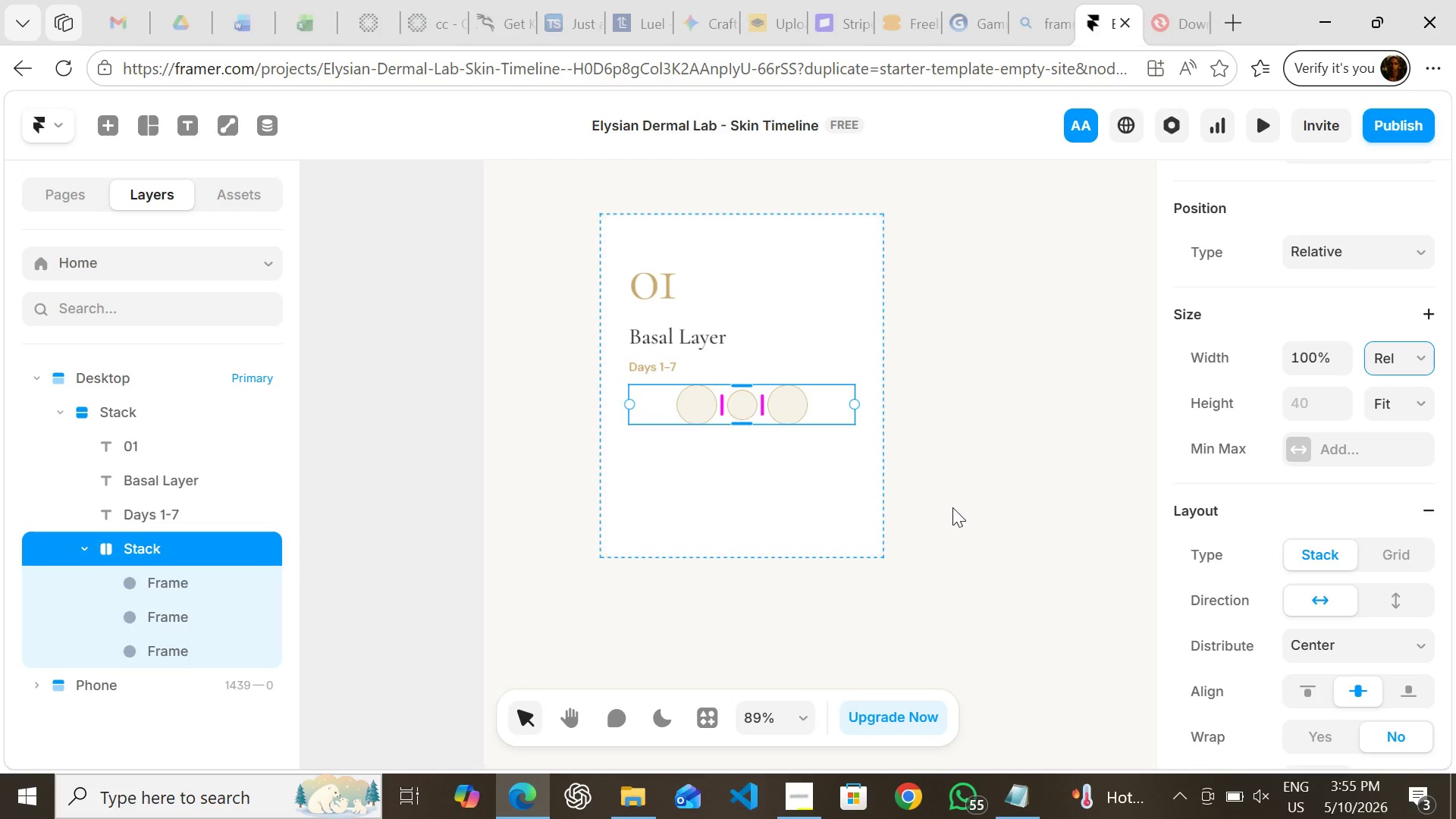 
left_click([952, 505])
 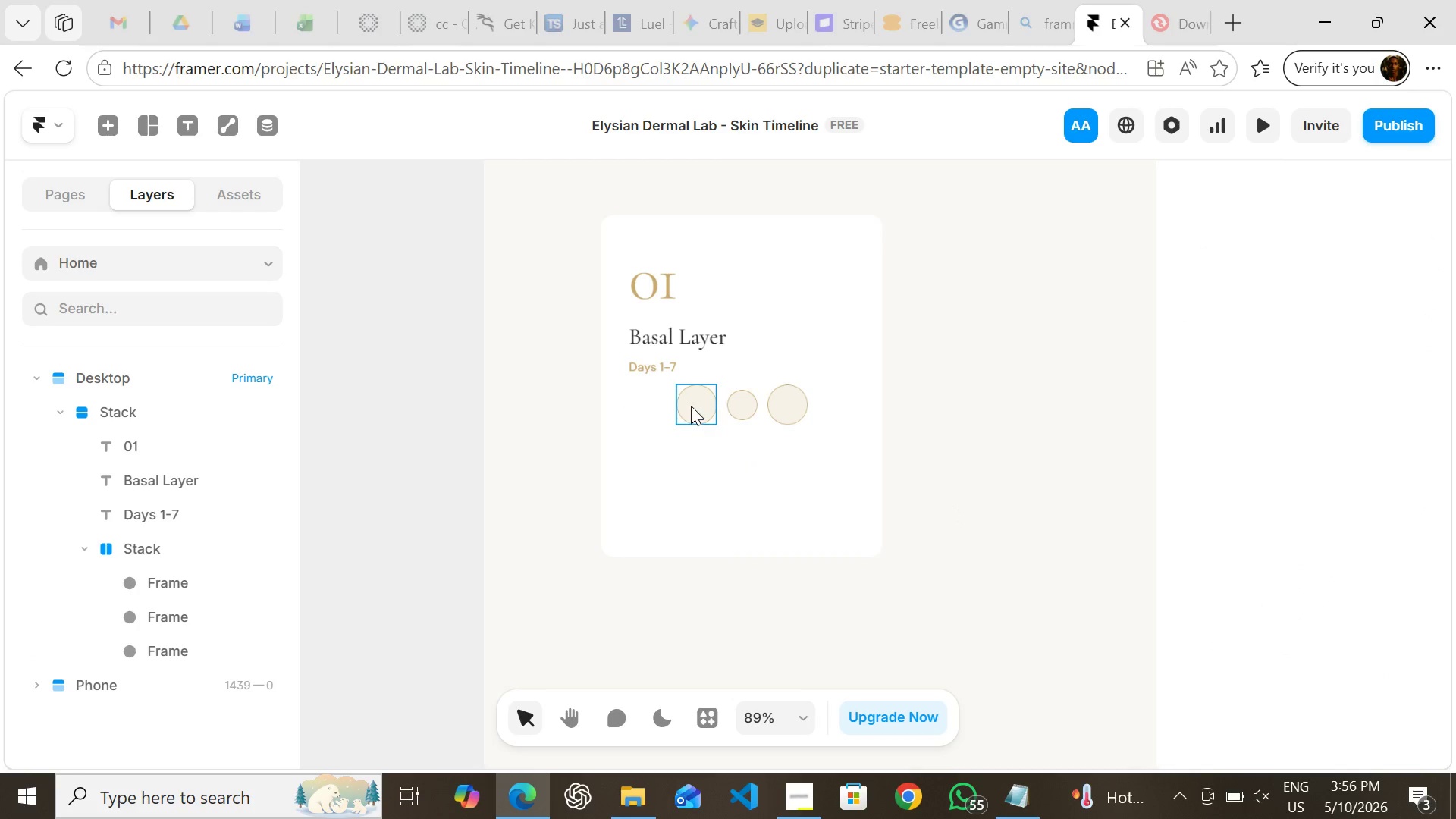 
left_click([691, 406])
 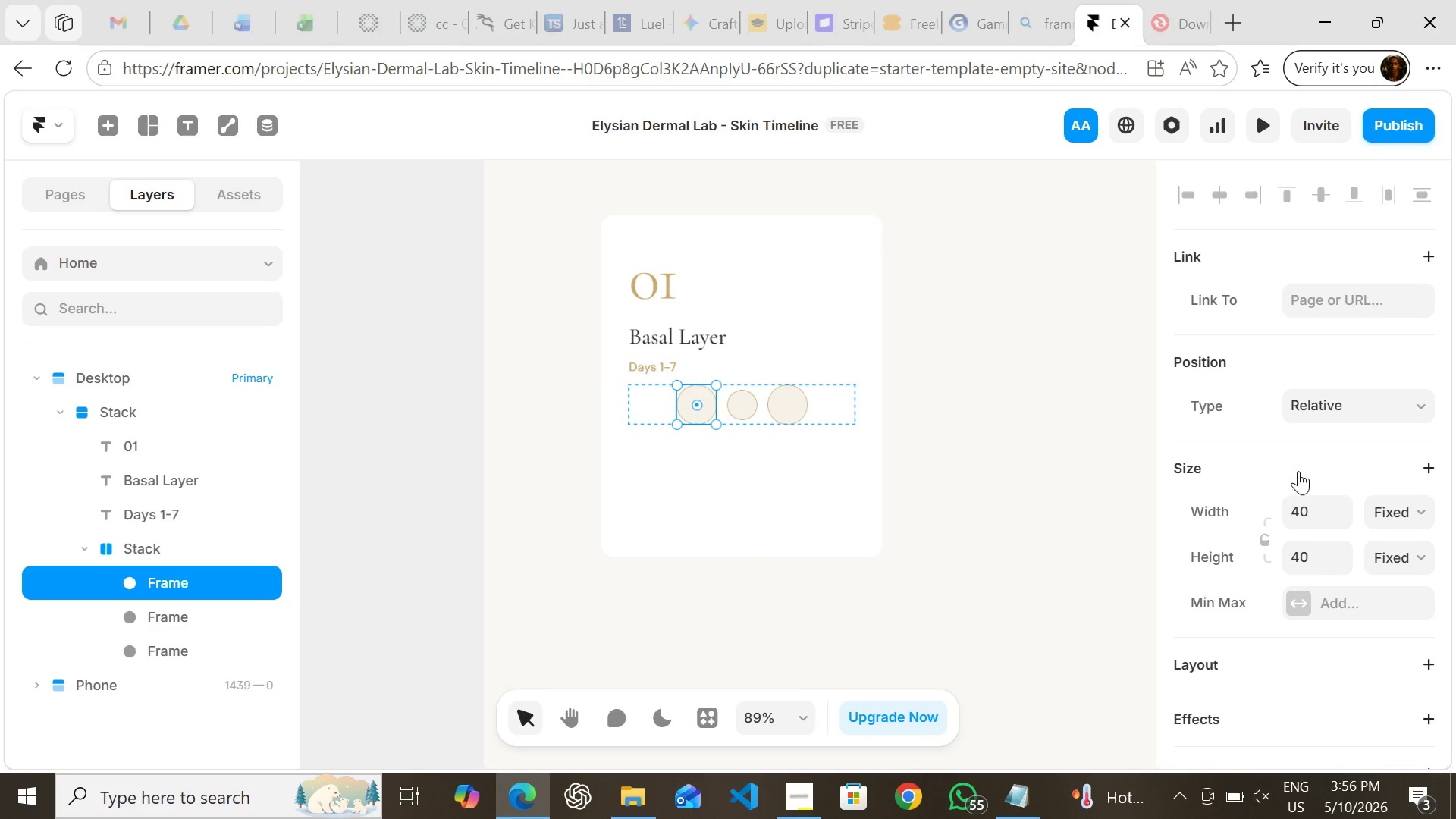 
left_click([1392, 503])
 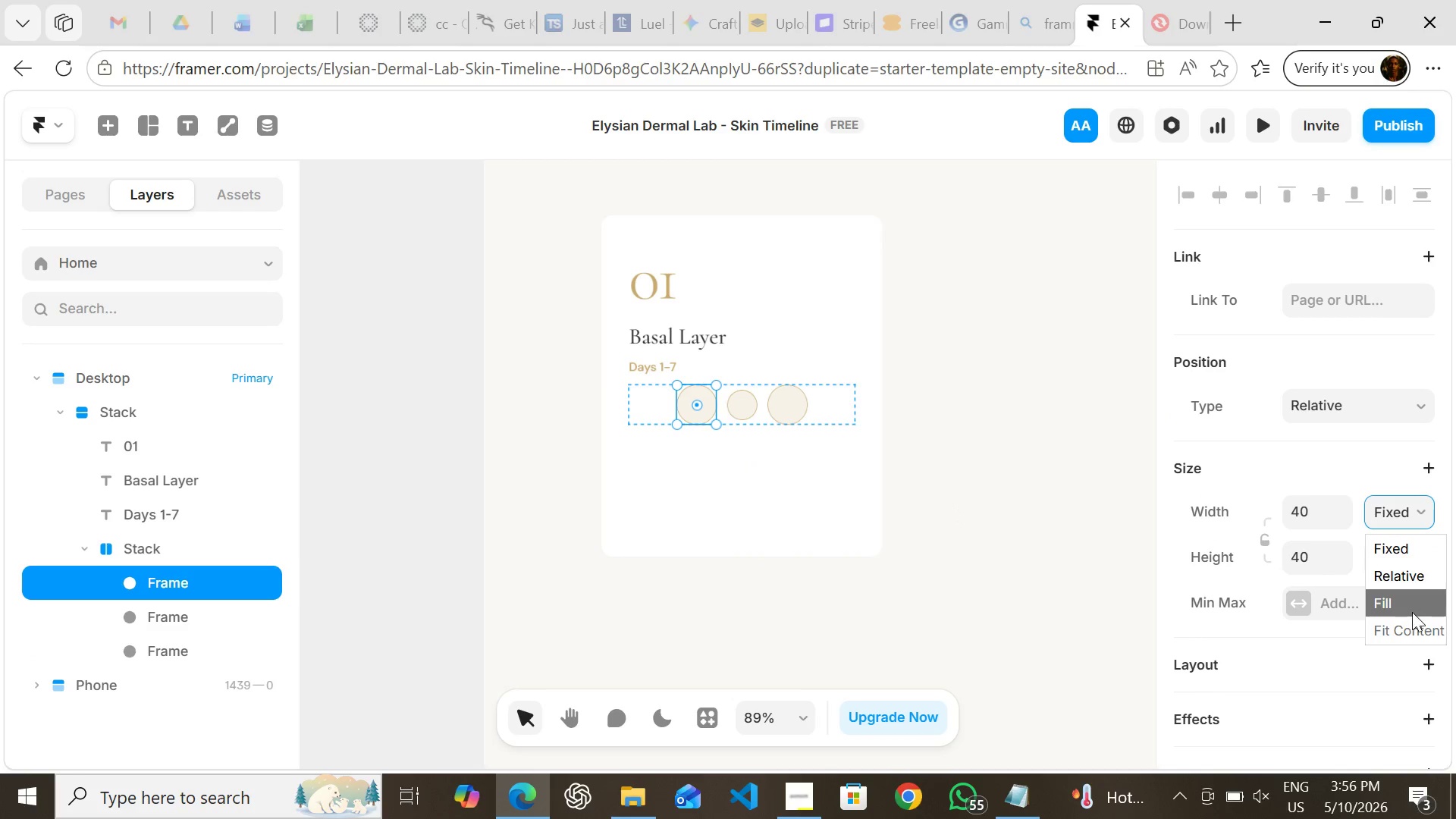 
left_click([1412, 613])
 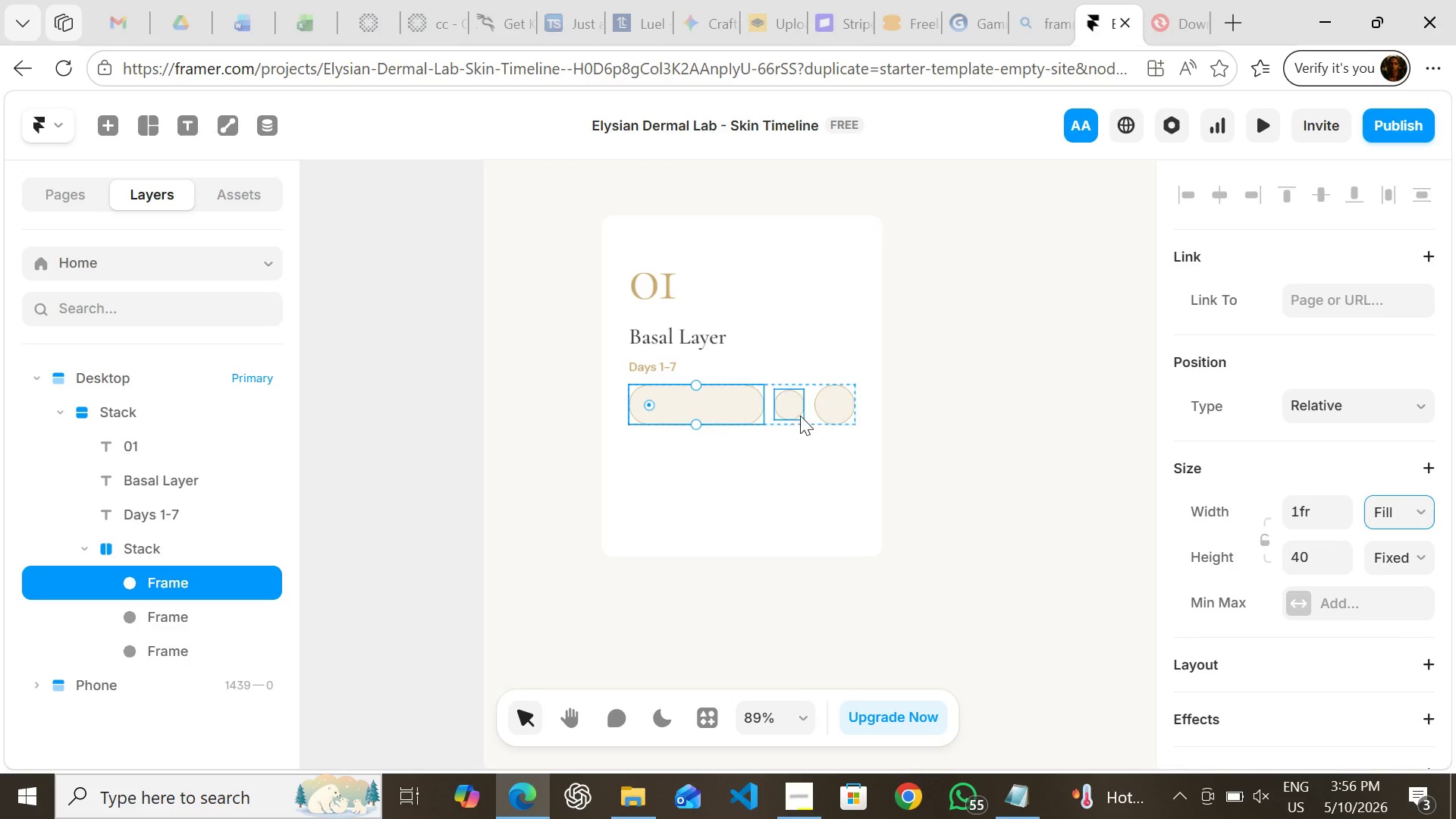 
left_click([791, 409])
 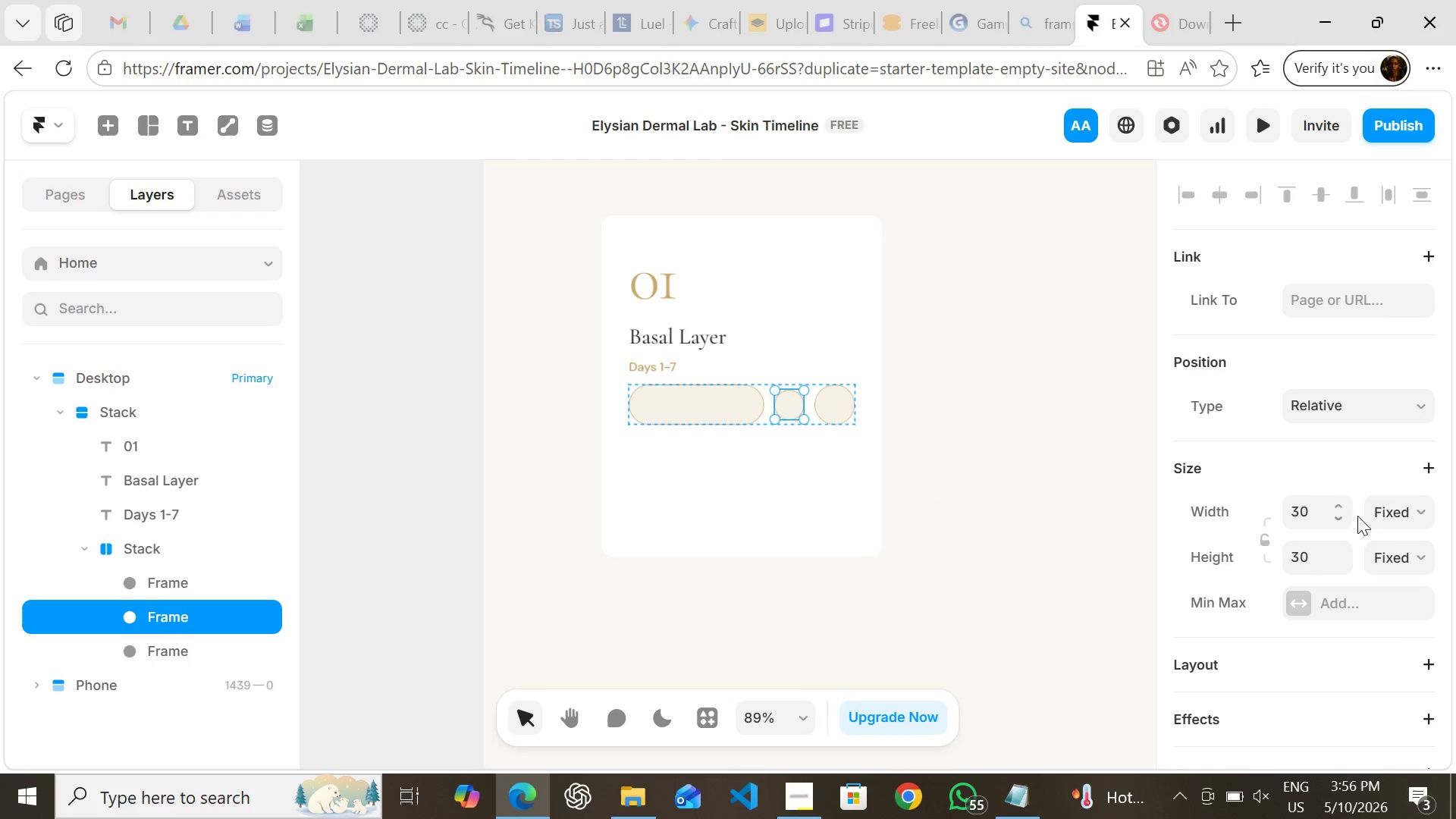 
left_click([1375, 506])
 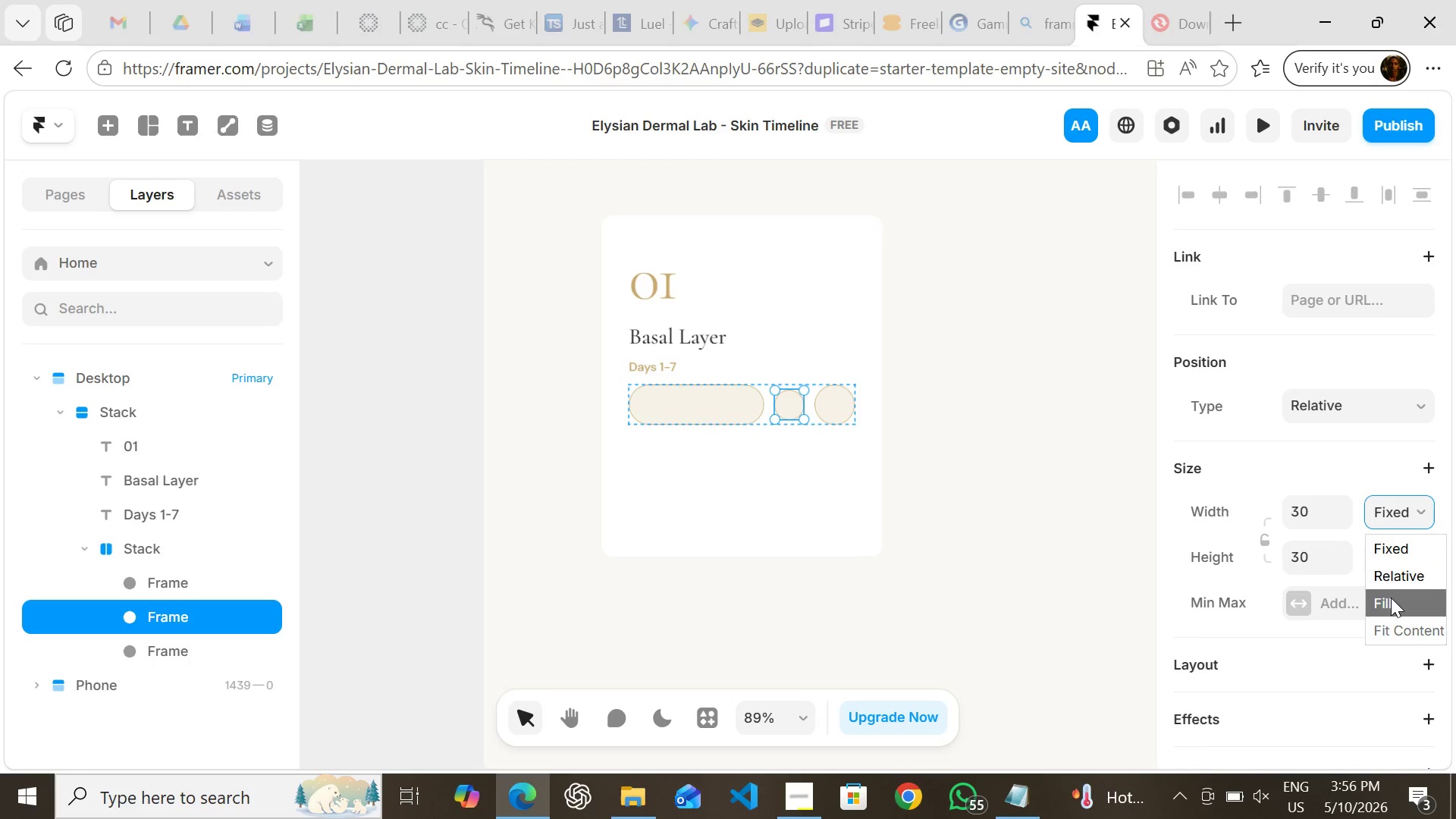 
left_click([1391, 598])
 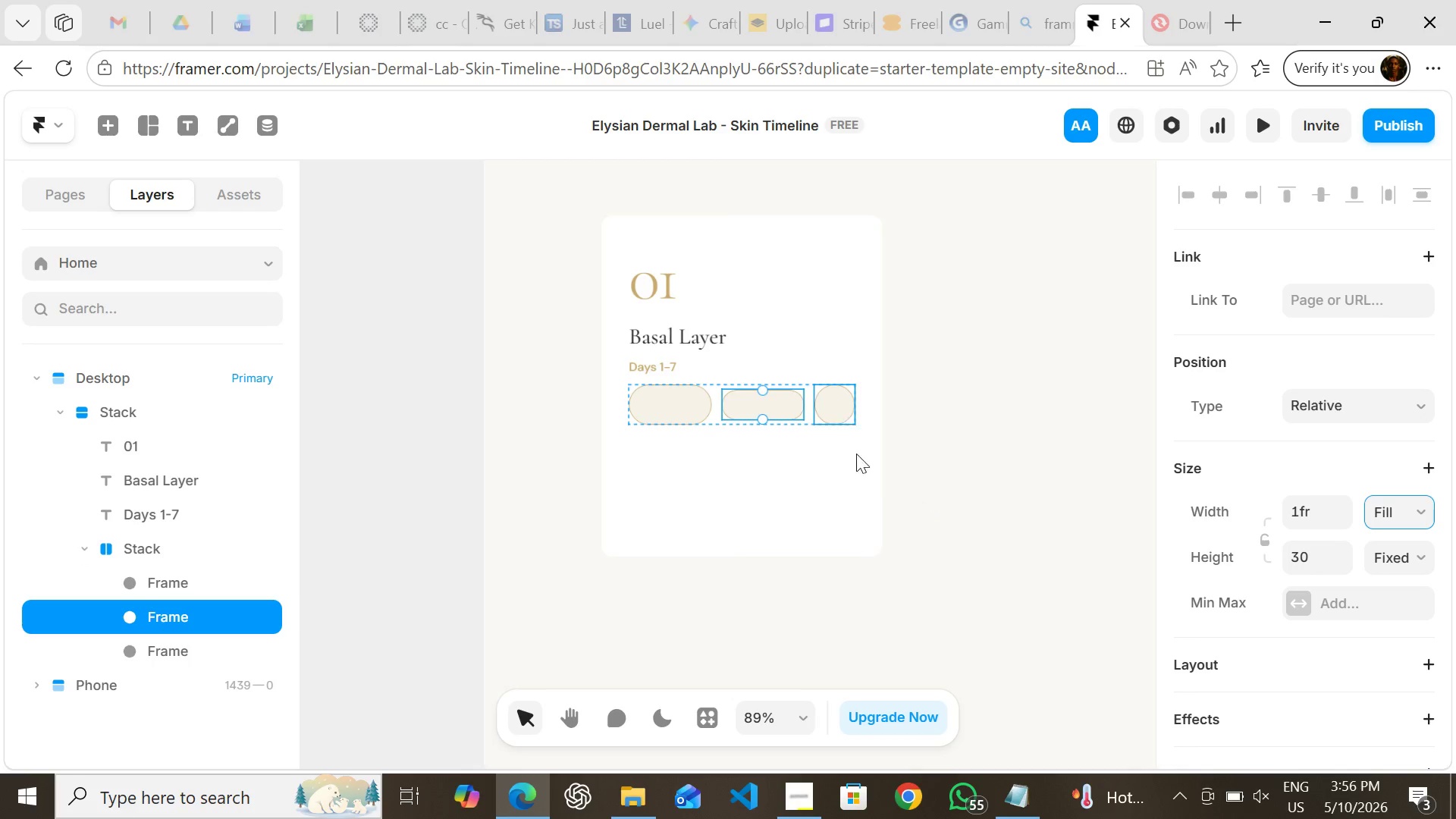 
key(Control+Z)
 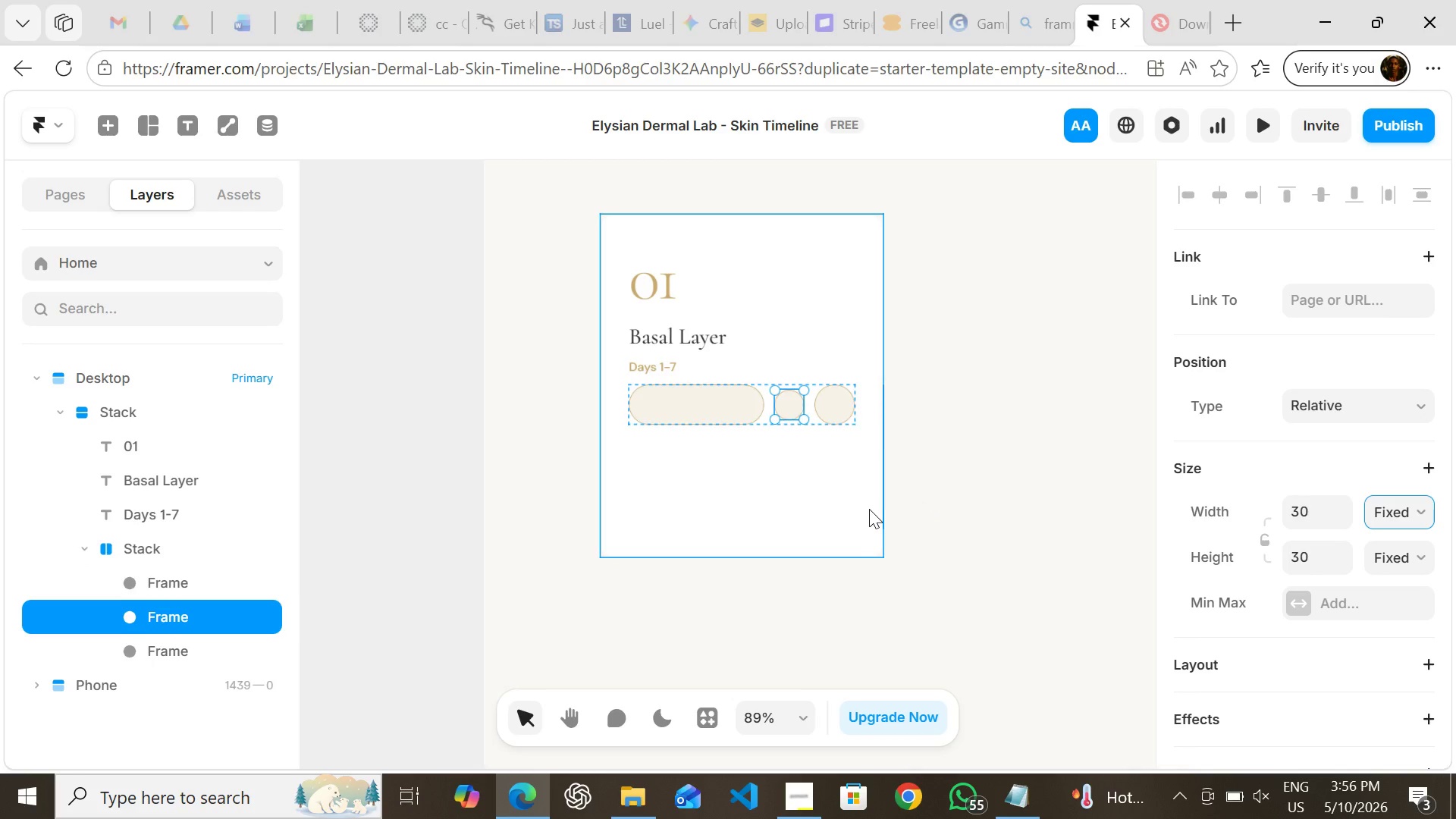 
key(Control+Z)
 